 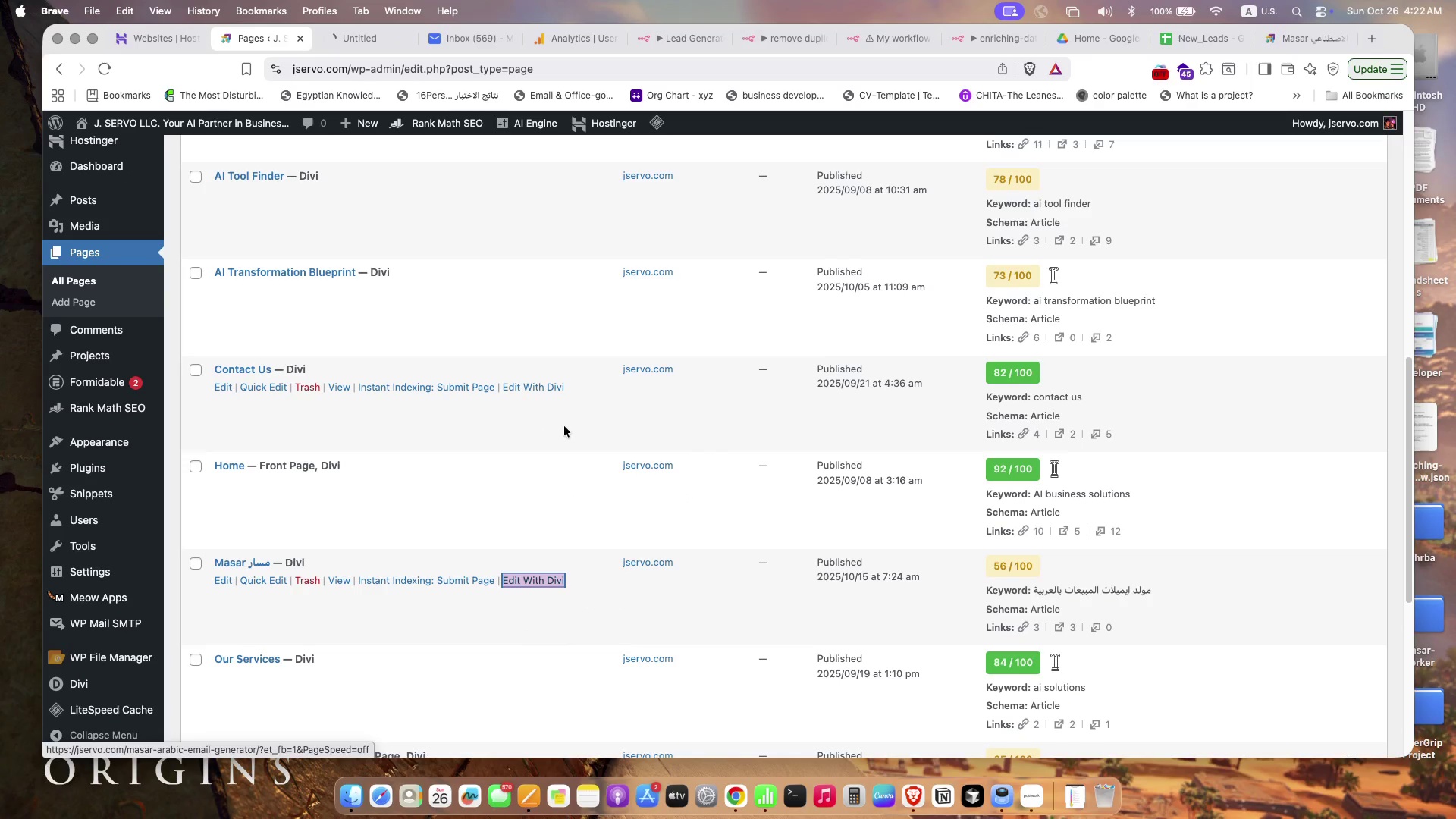 
left_click([374, 45])
 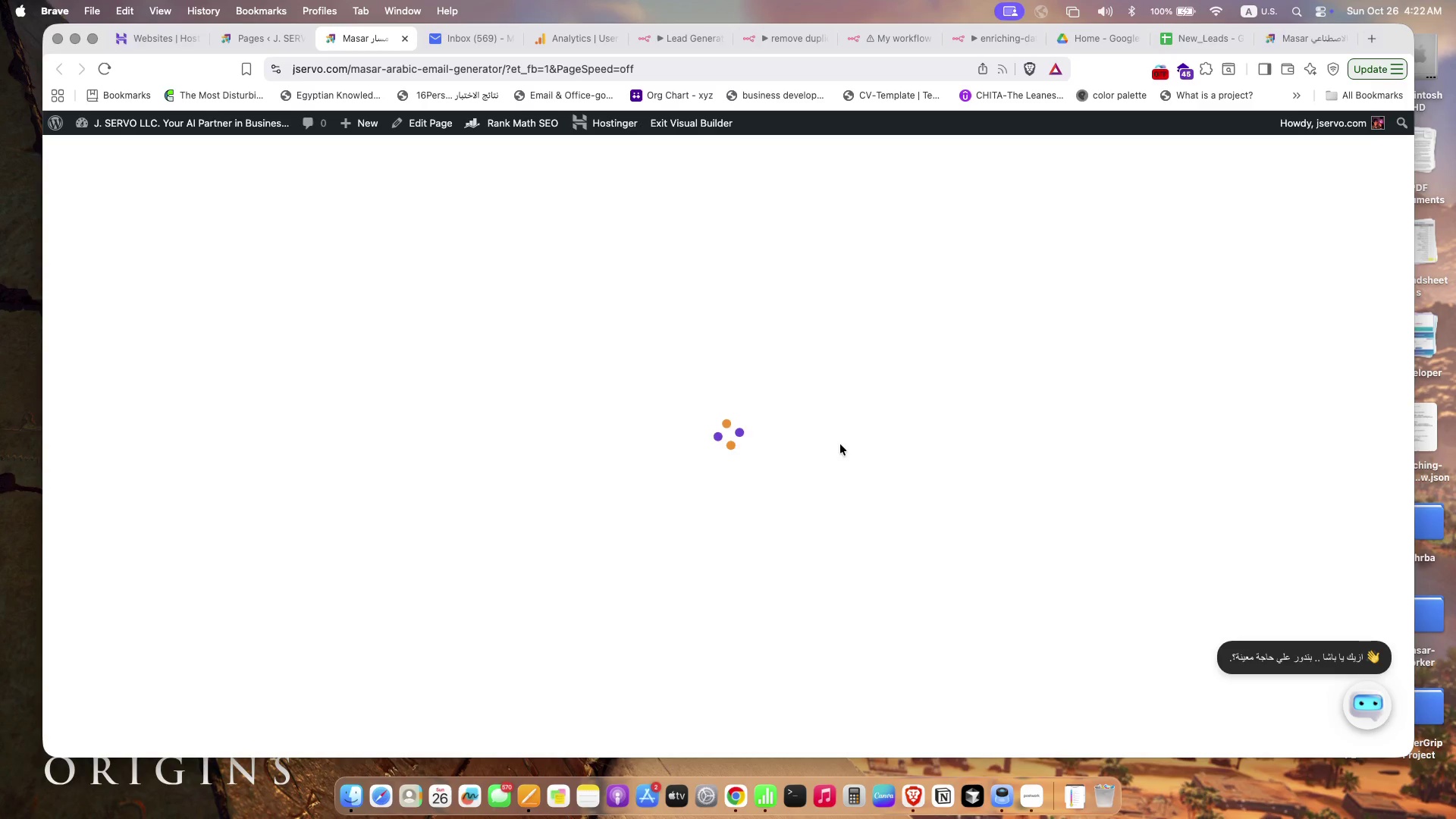 
wait(19.15)
 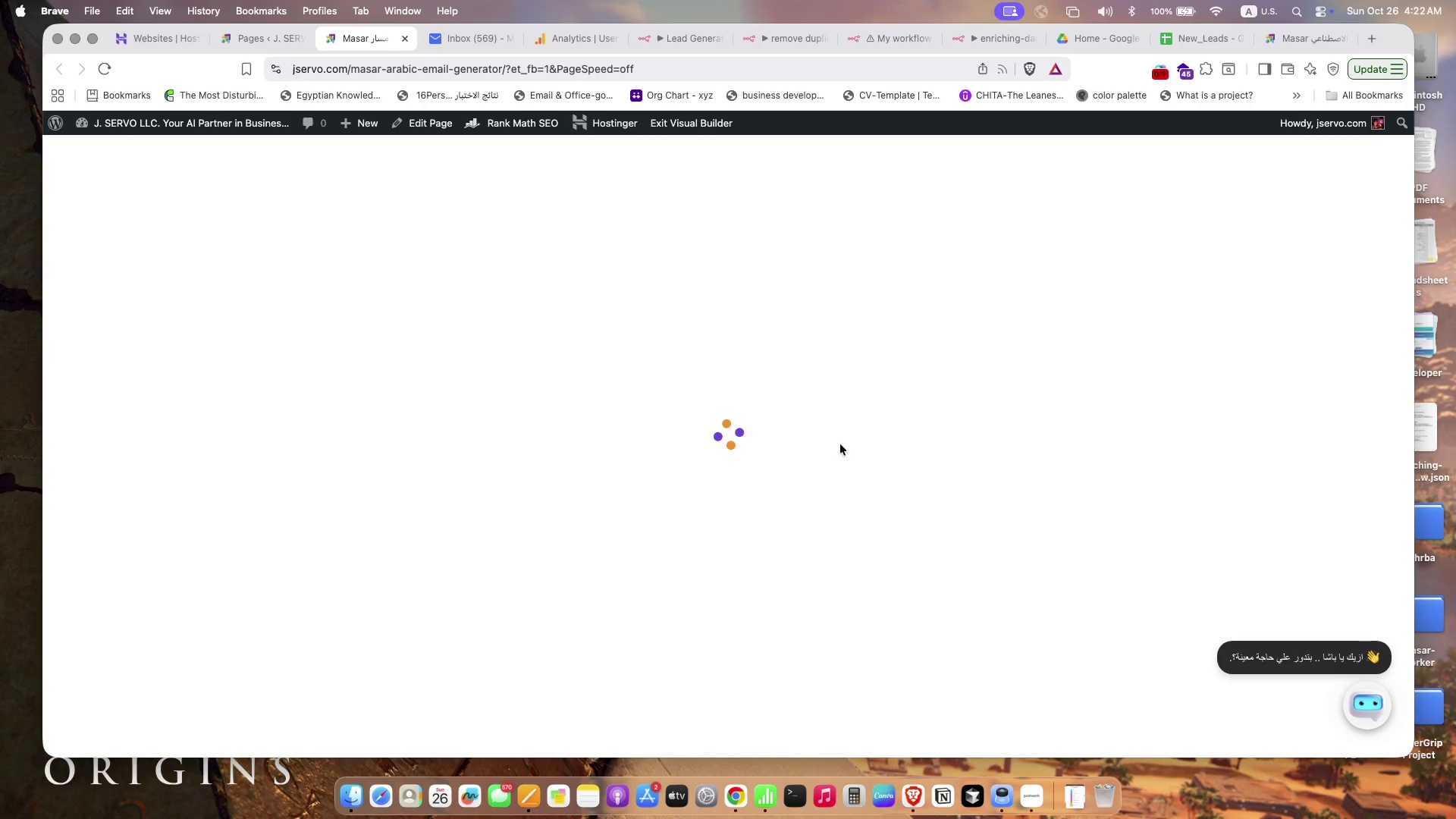 
left_click([508, 318])
 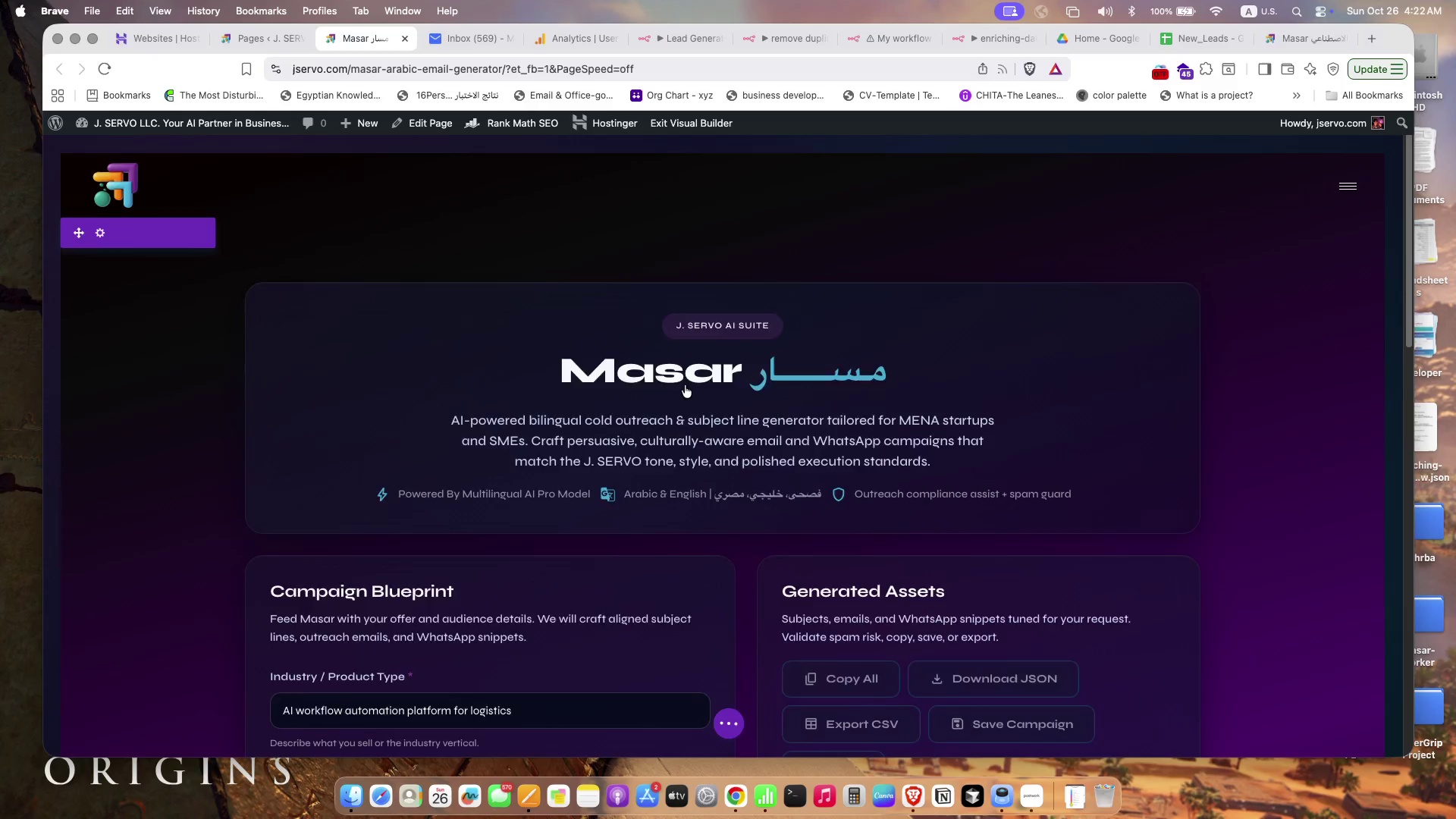 
wait(5.11)
 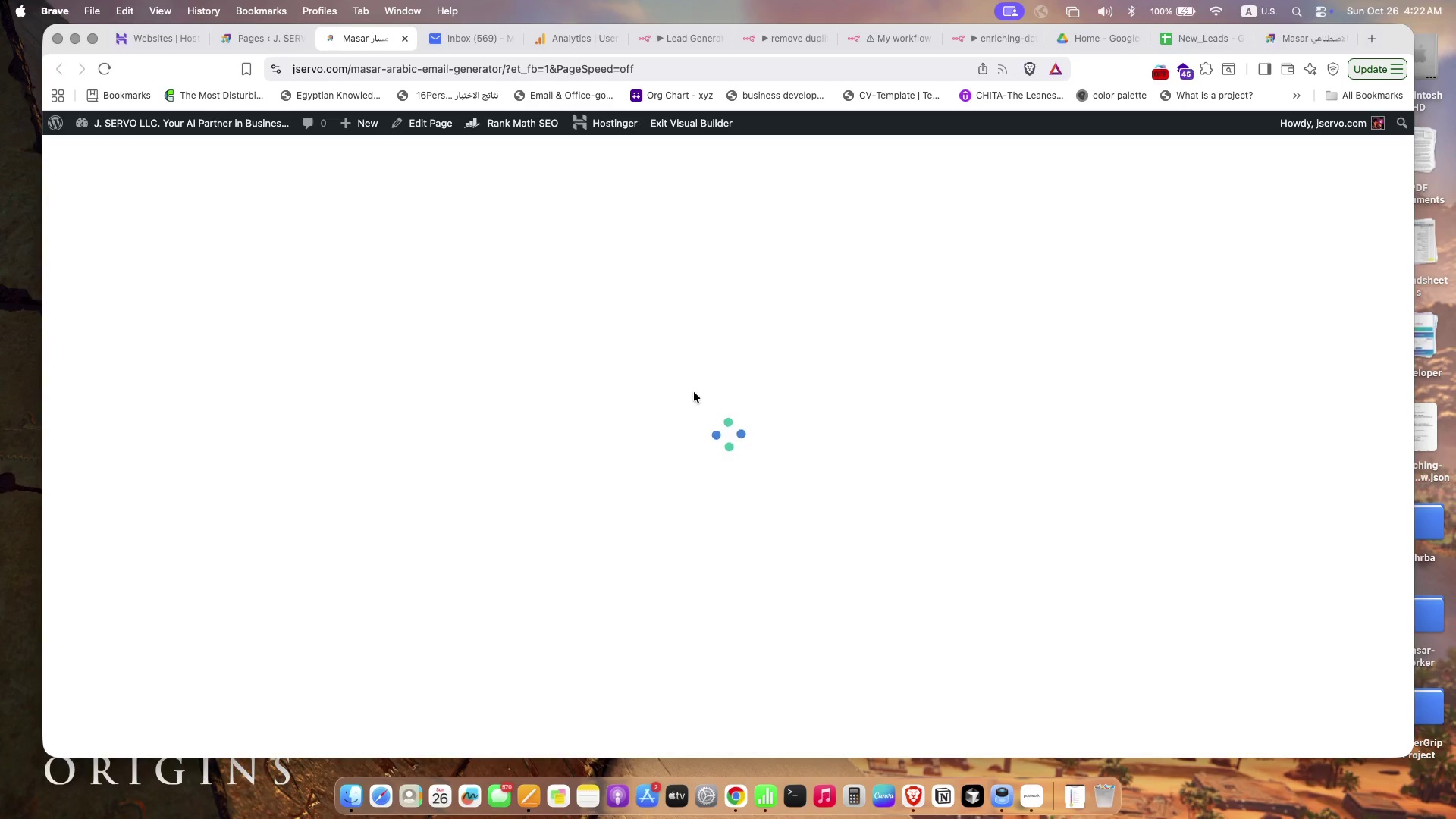 
left_click([678, 371])
 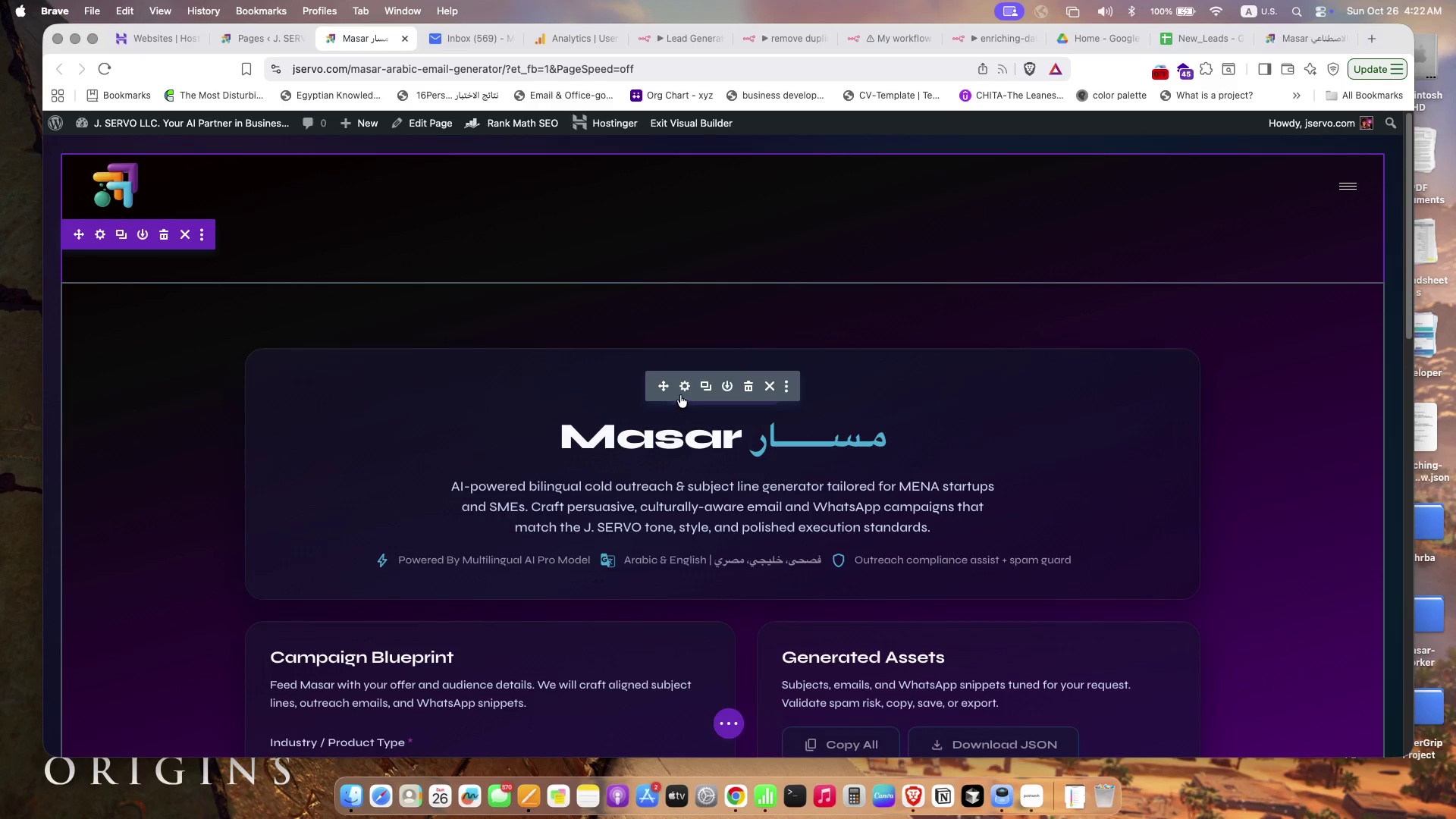 
left_click([686, 384])
 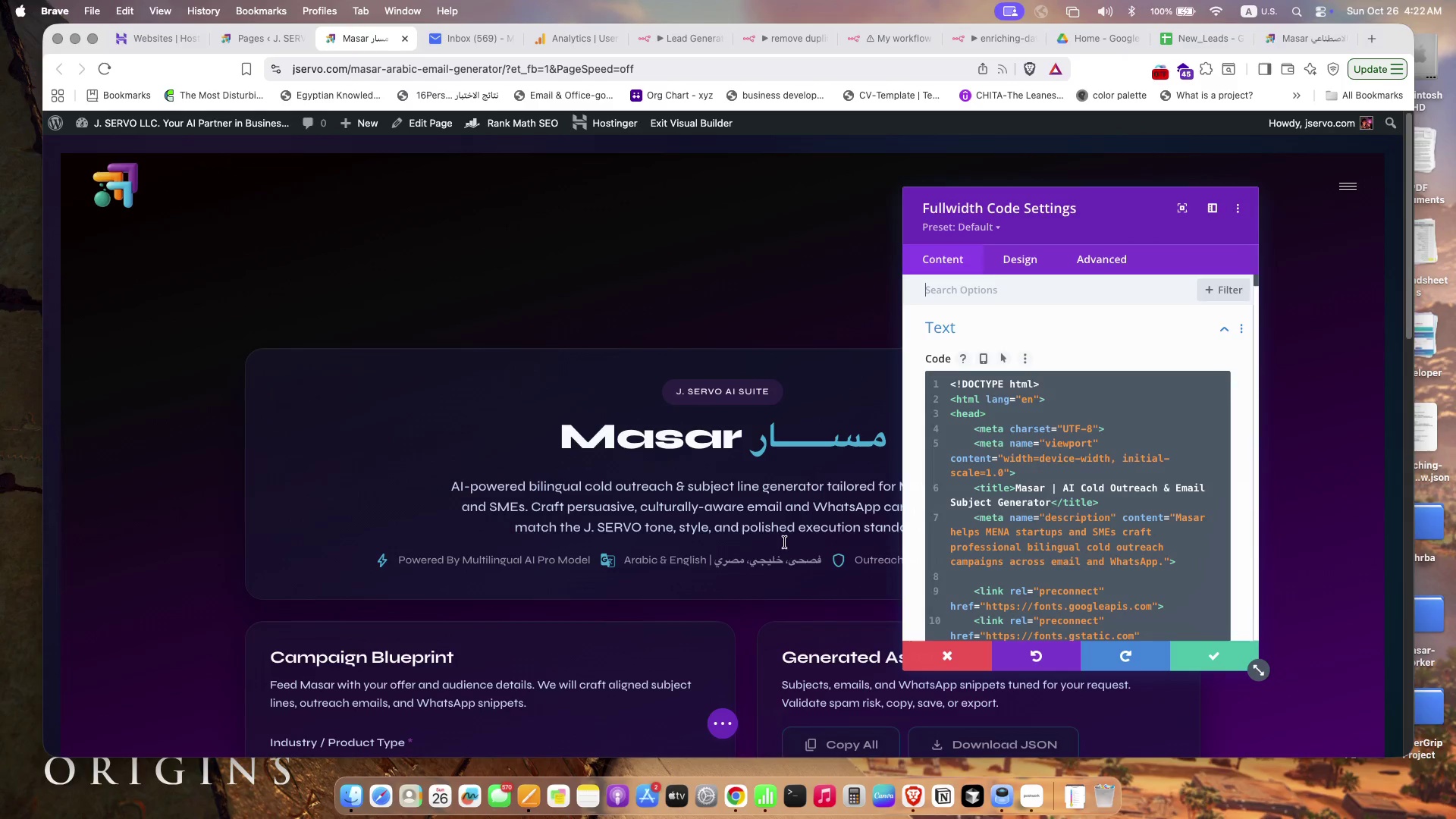 
scroll: coordinate [784, 541], scroll_direction: down, amount: 14.0
 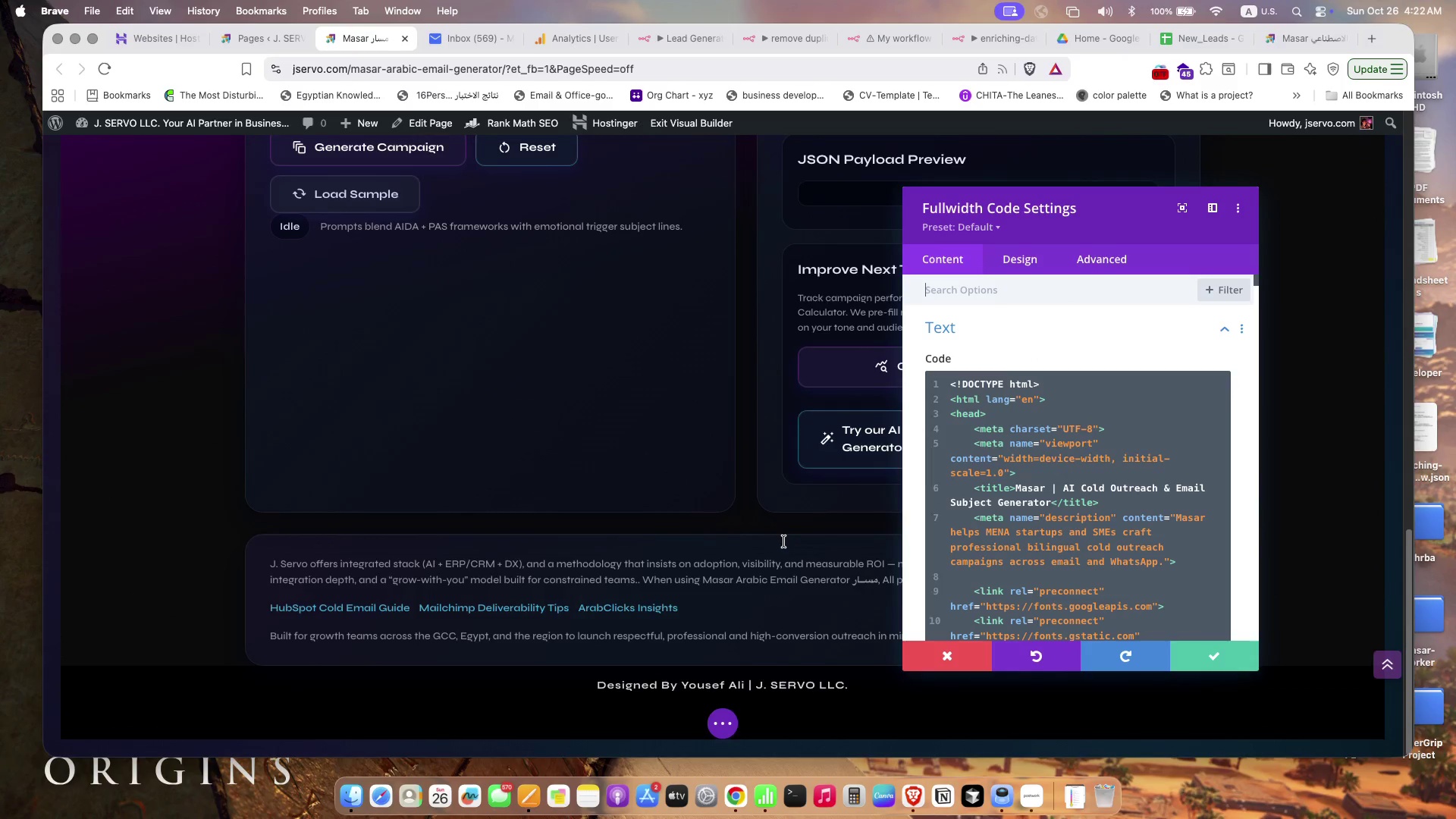 
scroll: coordinate [784, 541], scroll_direction: up, amount: 5.0
 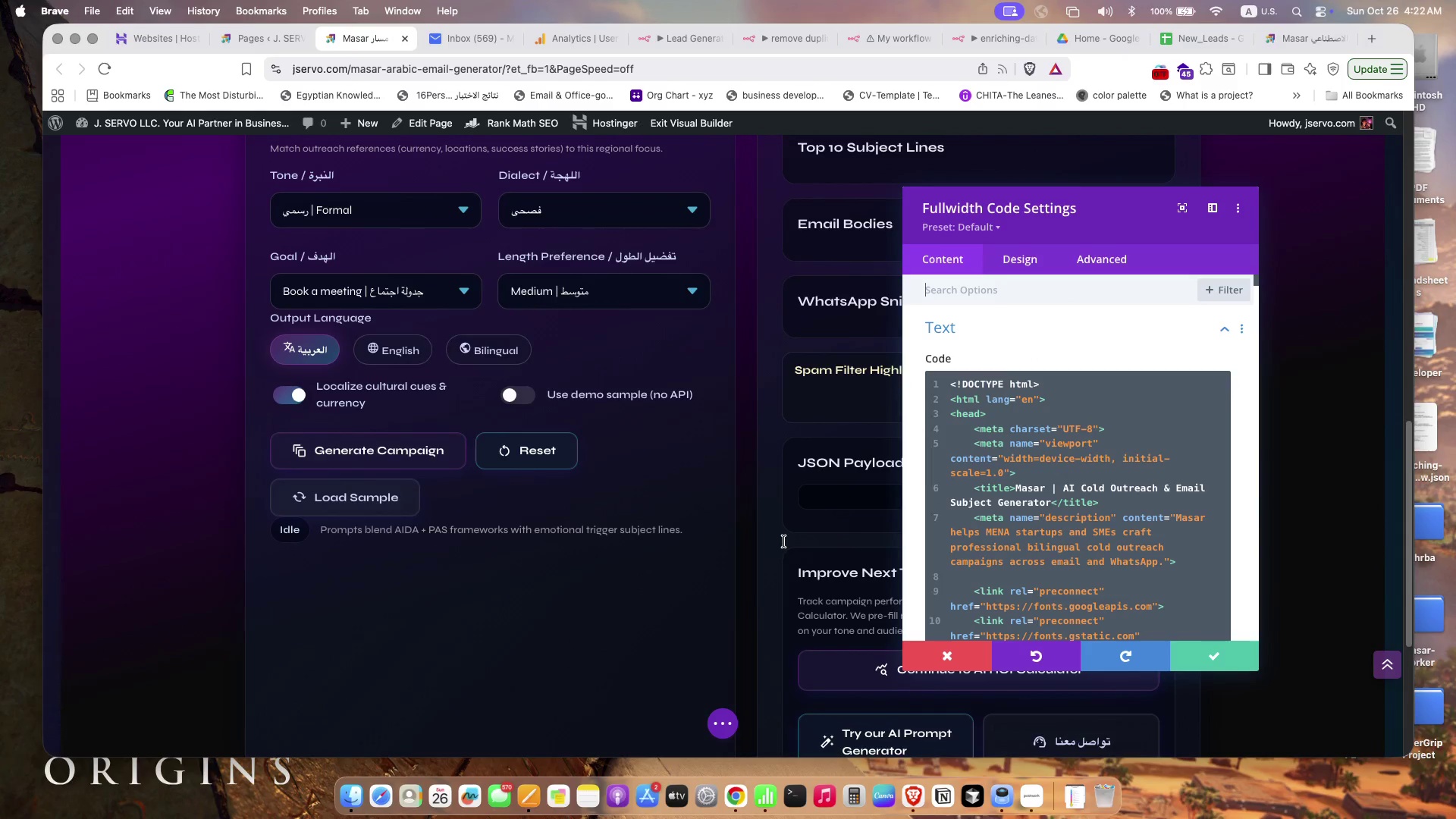 
scroll: coordinate [784, 541], scroll_direction: down, amount: 1.0
 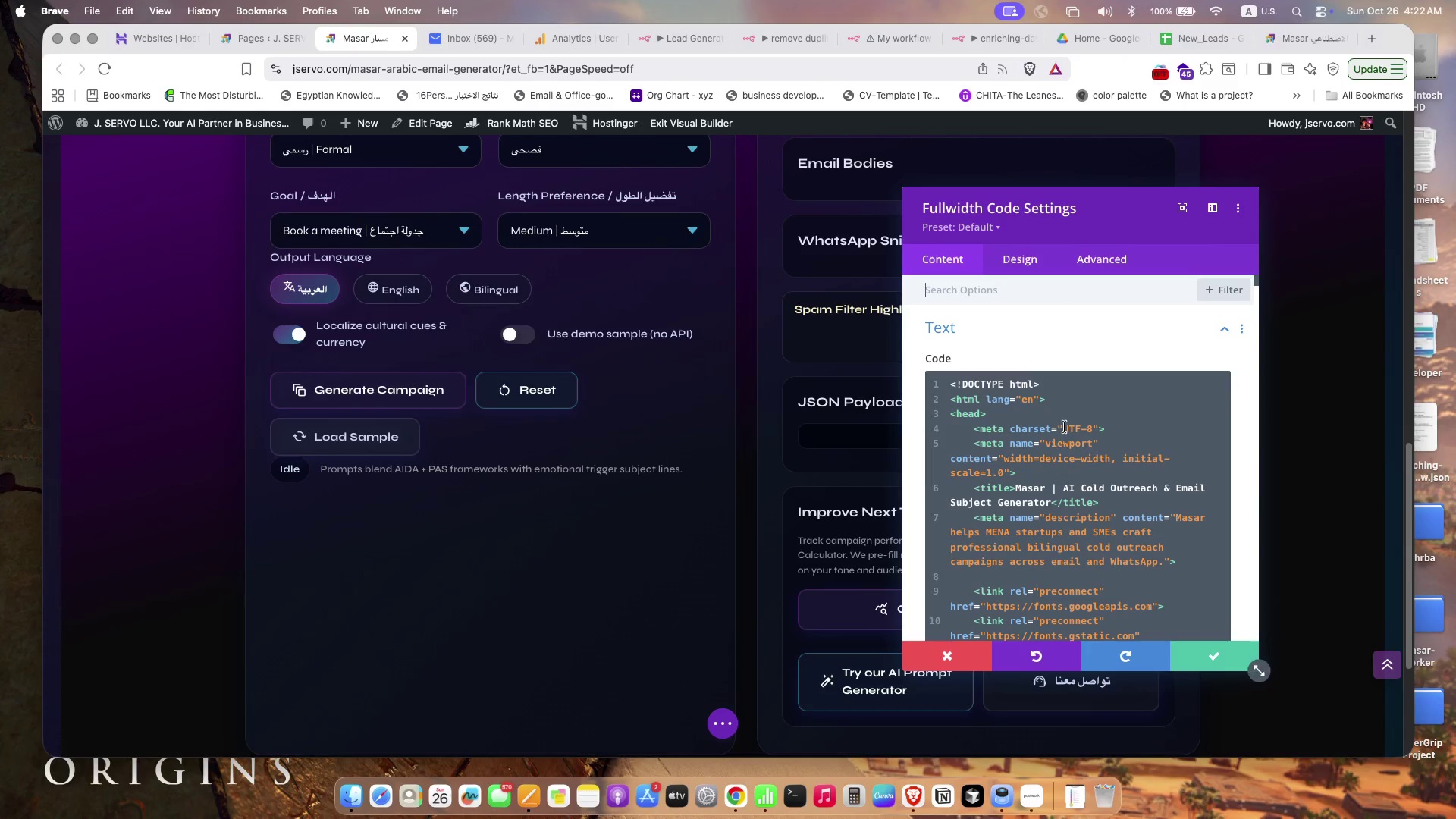 
left_click([1063, 398])
 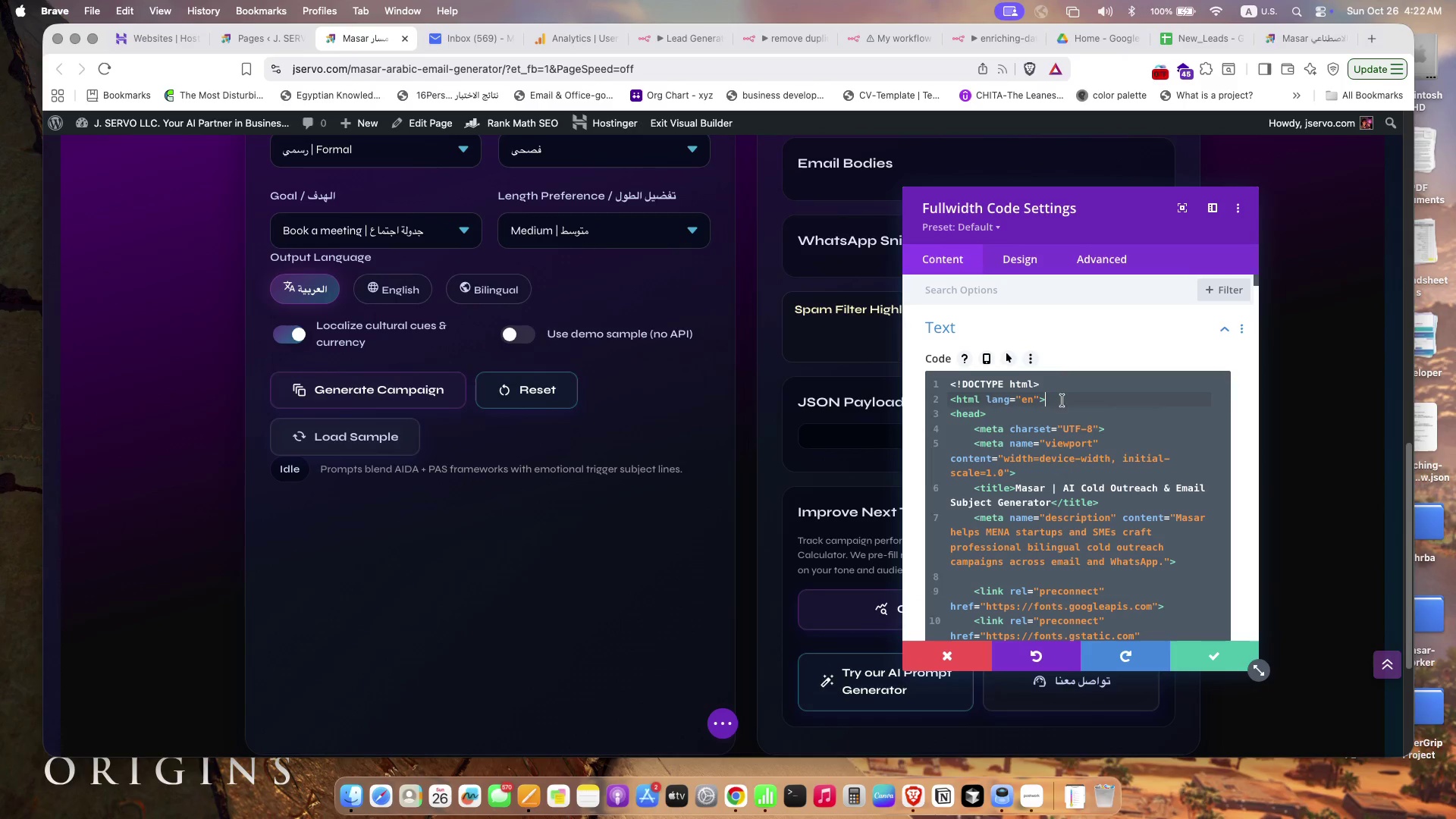 
key(Meta+F)
 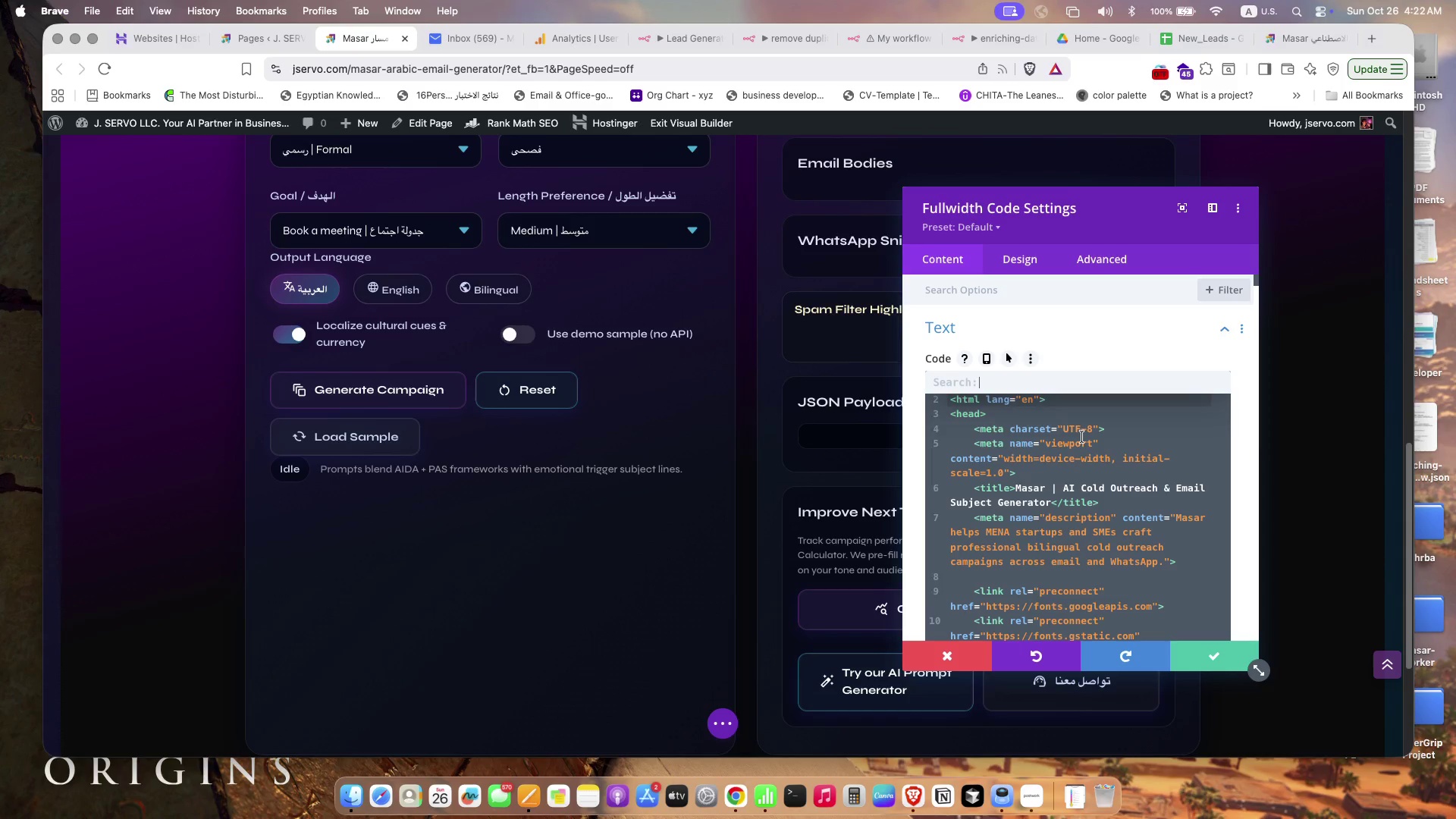 
type(j)
key(Backspace)
type([Fn]j)
key(Backspace)
type([Fn]jmm)
key(Backspace)
key(Backspace)
key(Backspace)
type(jmhwg)
 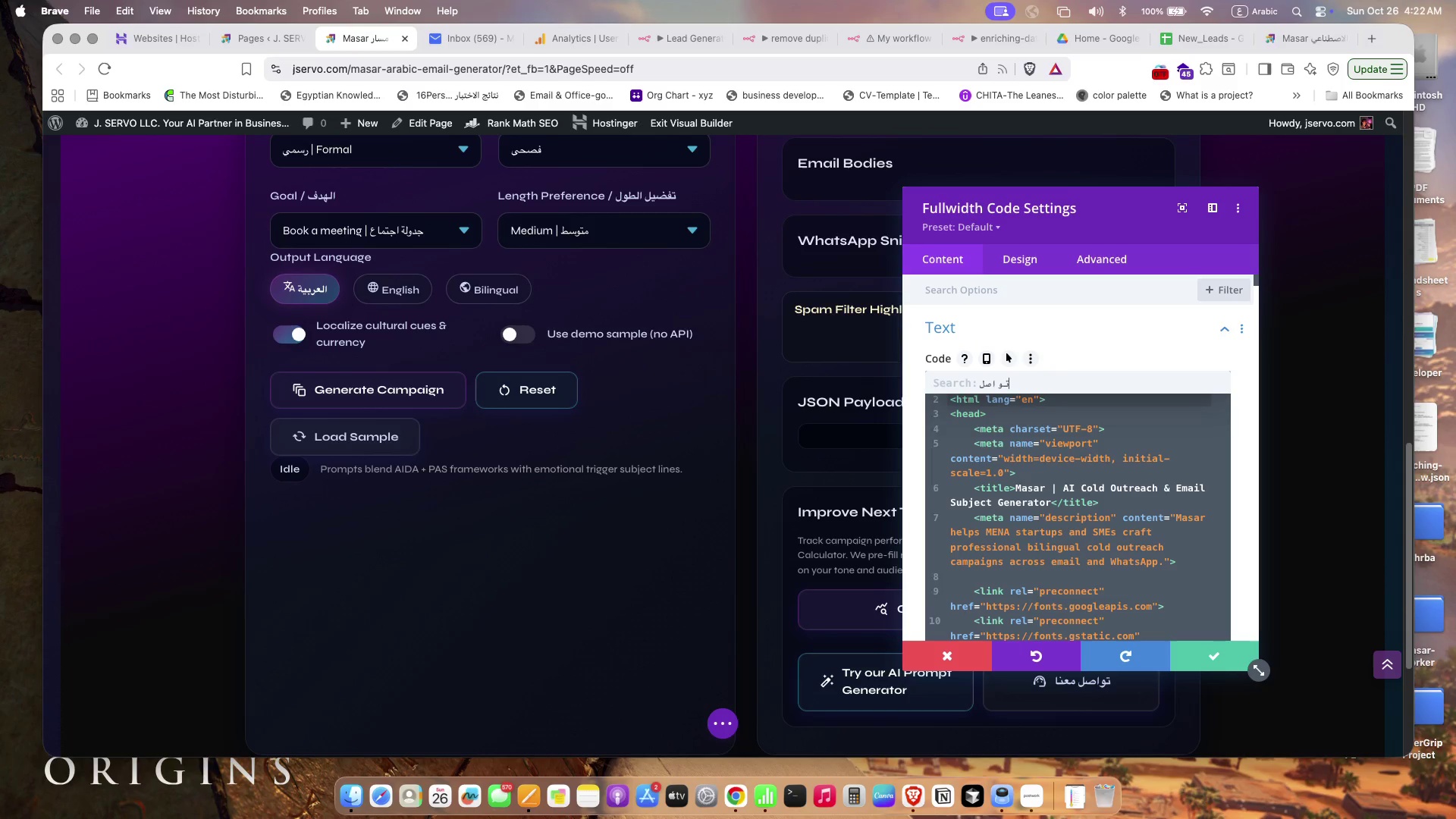 
key(Enter)
 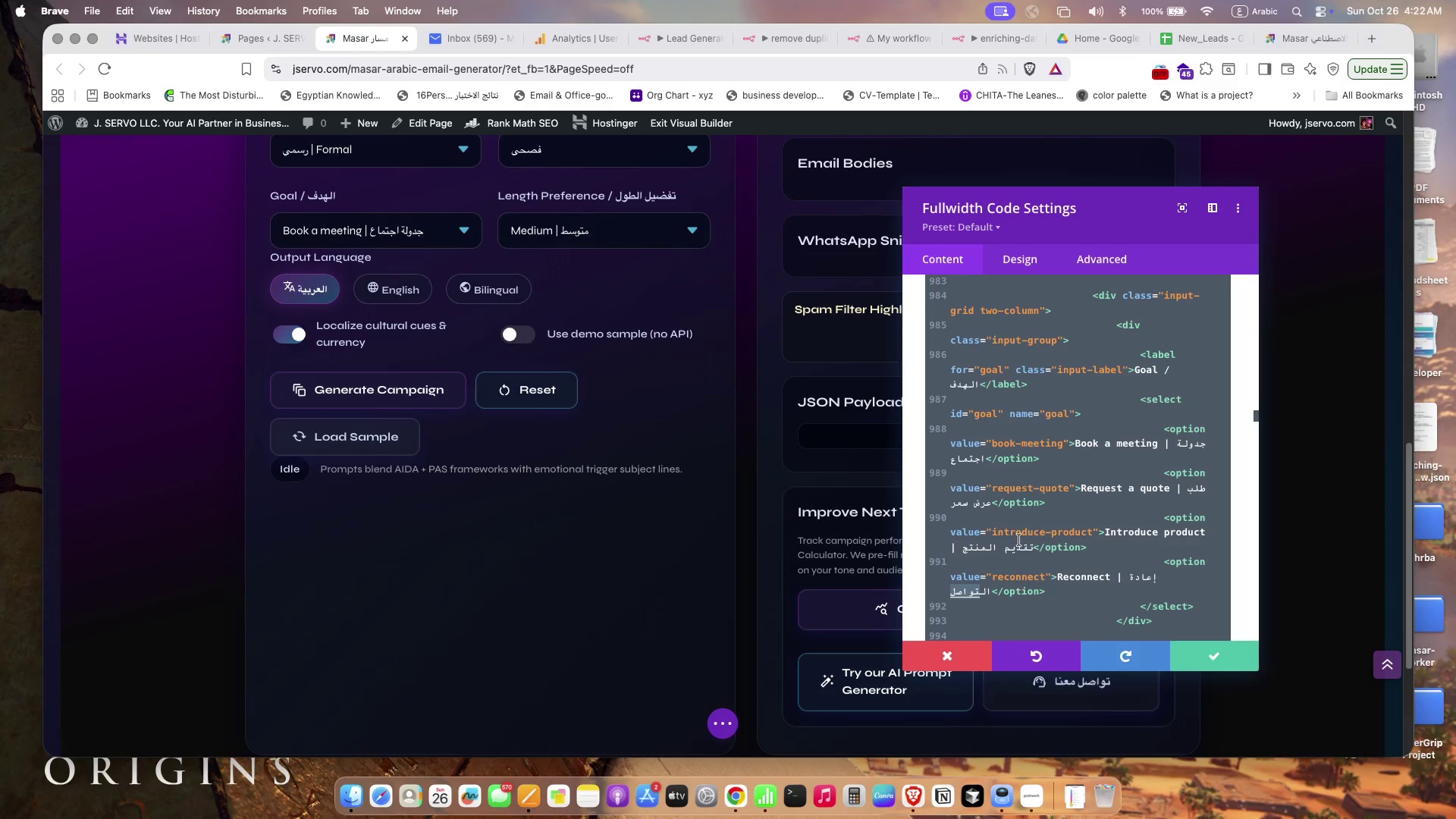 
scroll: coordinate [1021, 534], scroll_direction: down, amount: 10.0
 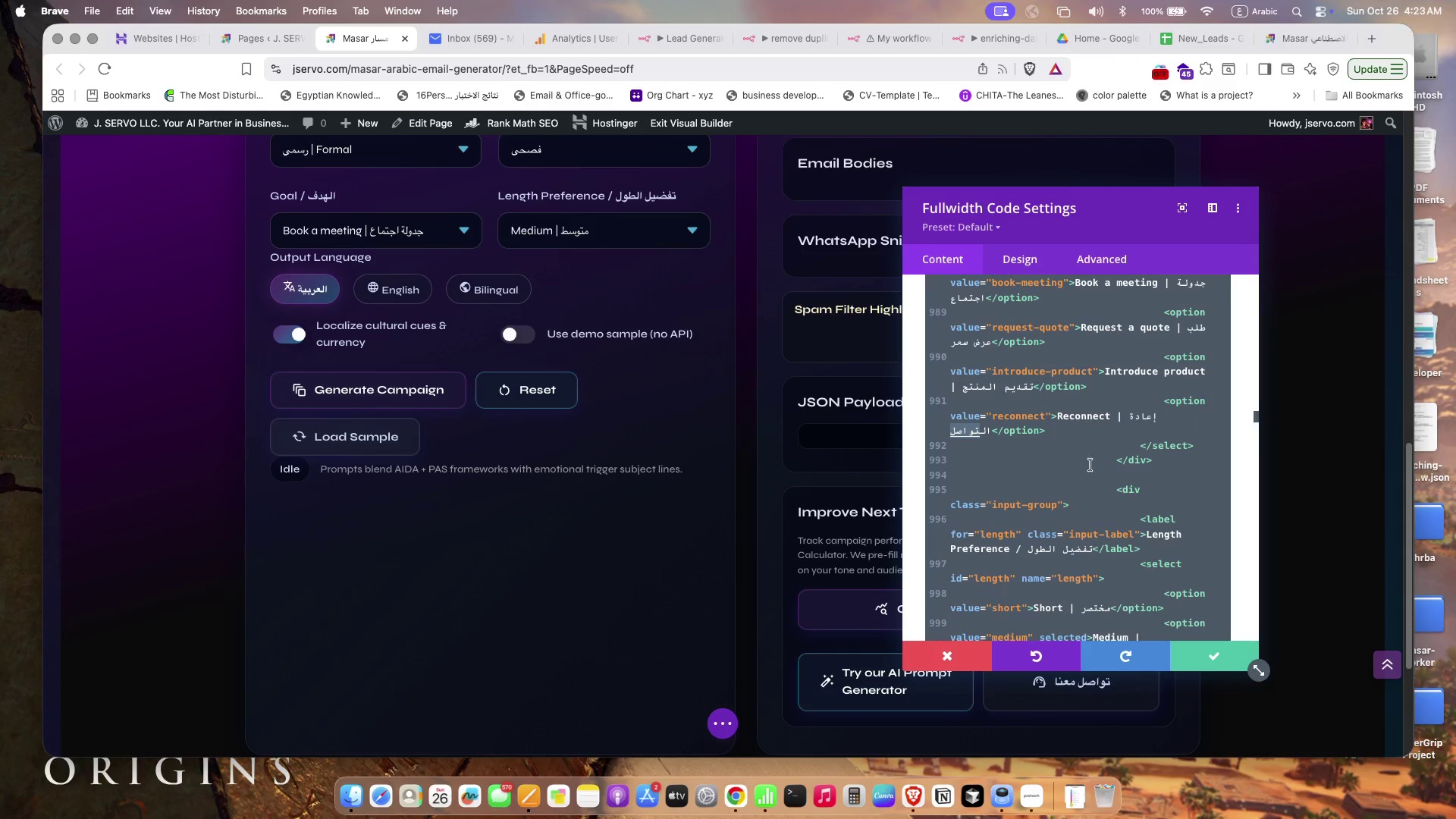 
scroll: coordinate [1097, 482], scroll_direction: up, amount: 7.0
 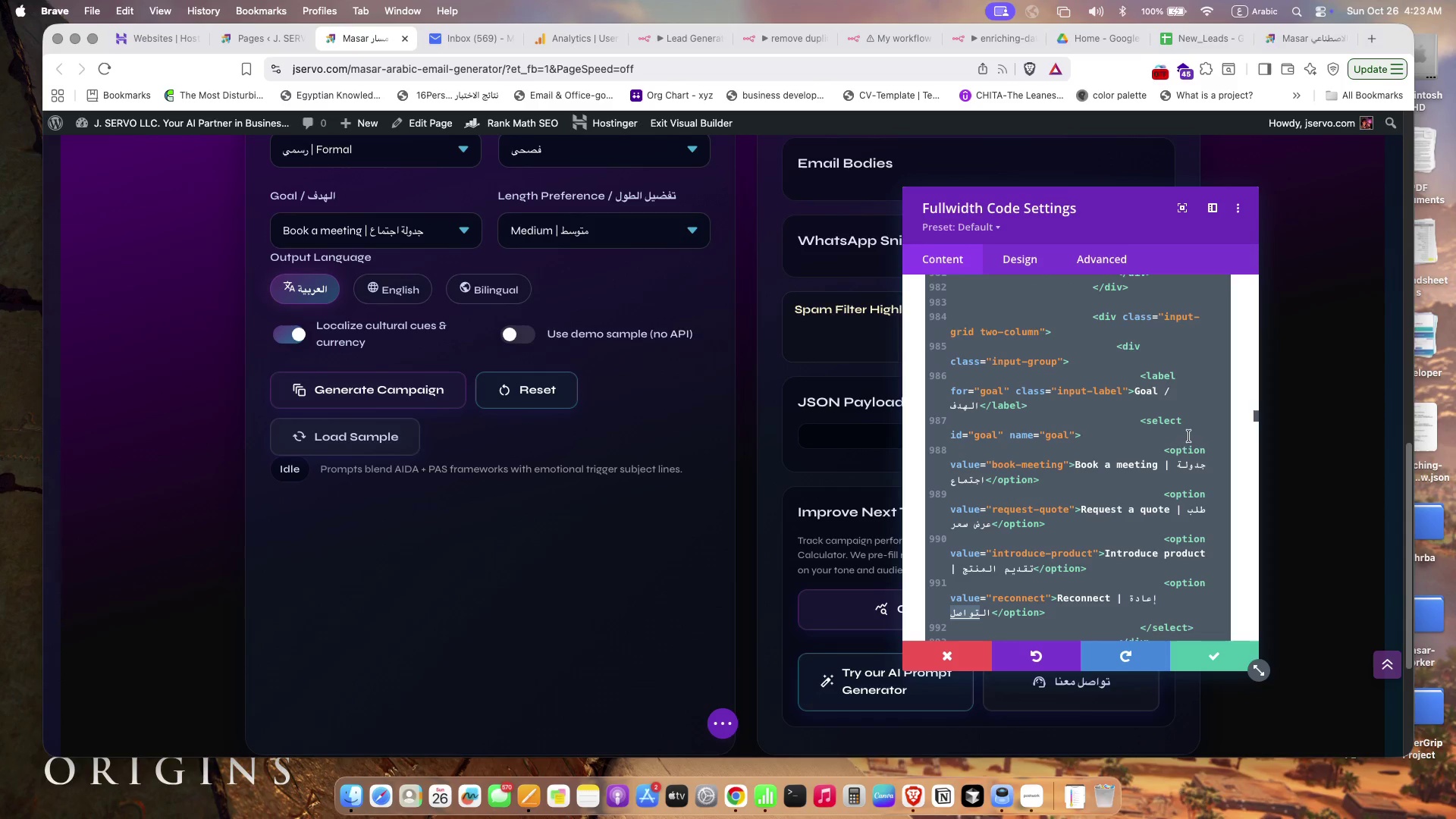 
left_click_drag(start_coordinate=[1106, 209], to_coordinate=[1042, 198])
 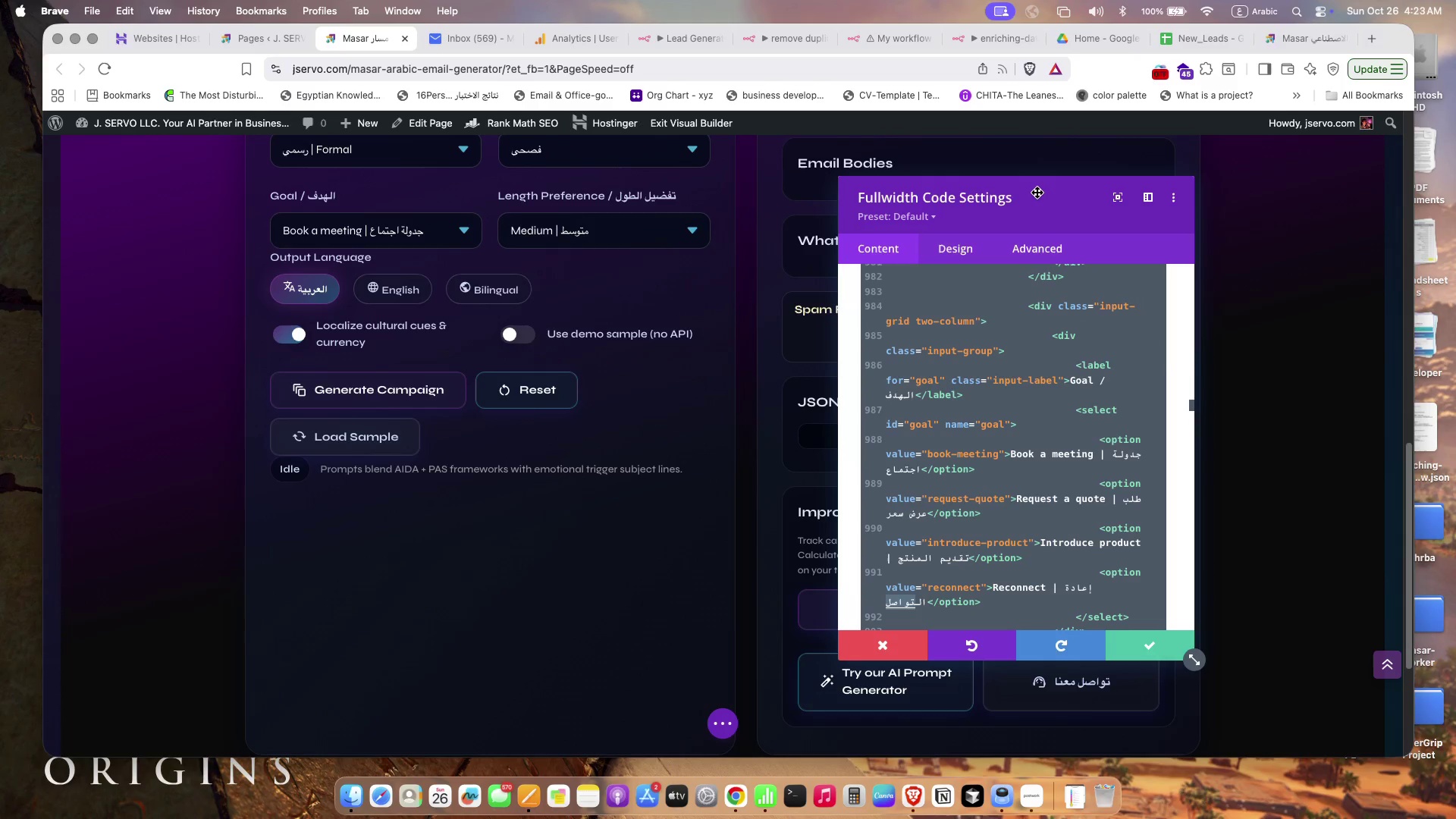 
left_click_drag(start_coordinate=[1037, 192], to_coordinate=[522, 193])
 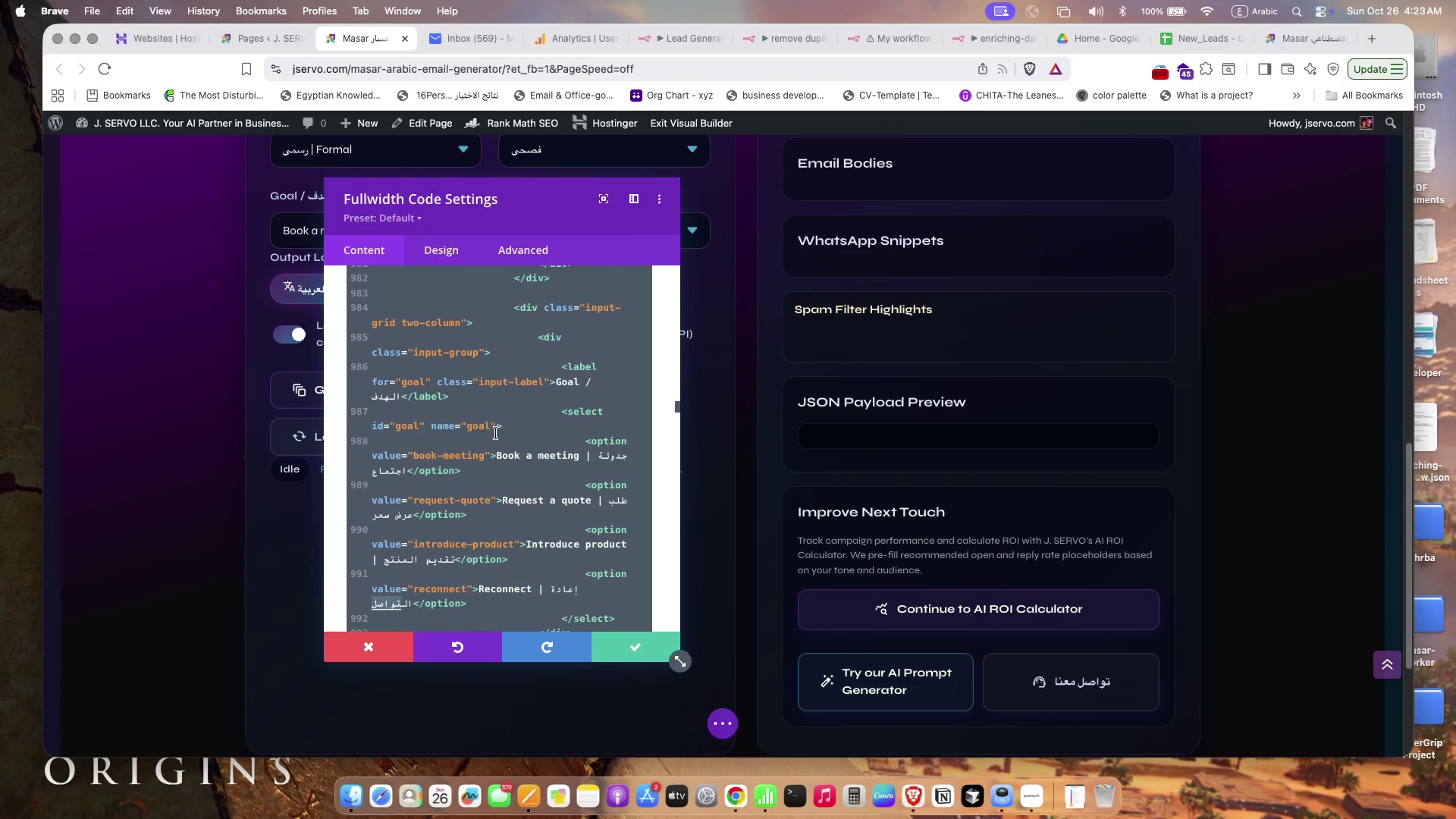 
scroll: coordinate [497, 469], scroll_direction: down, amount: 6.0
 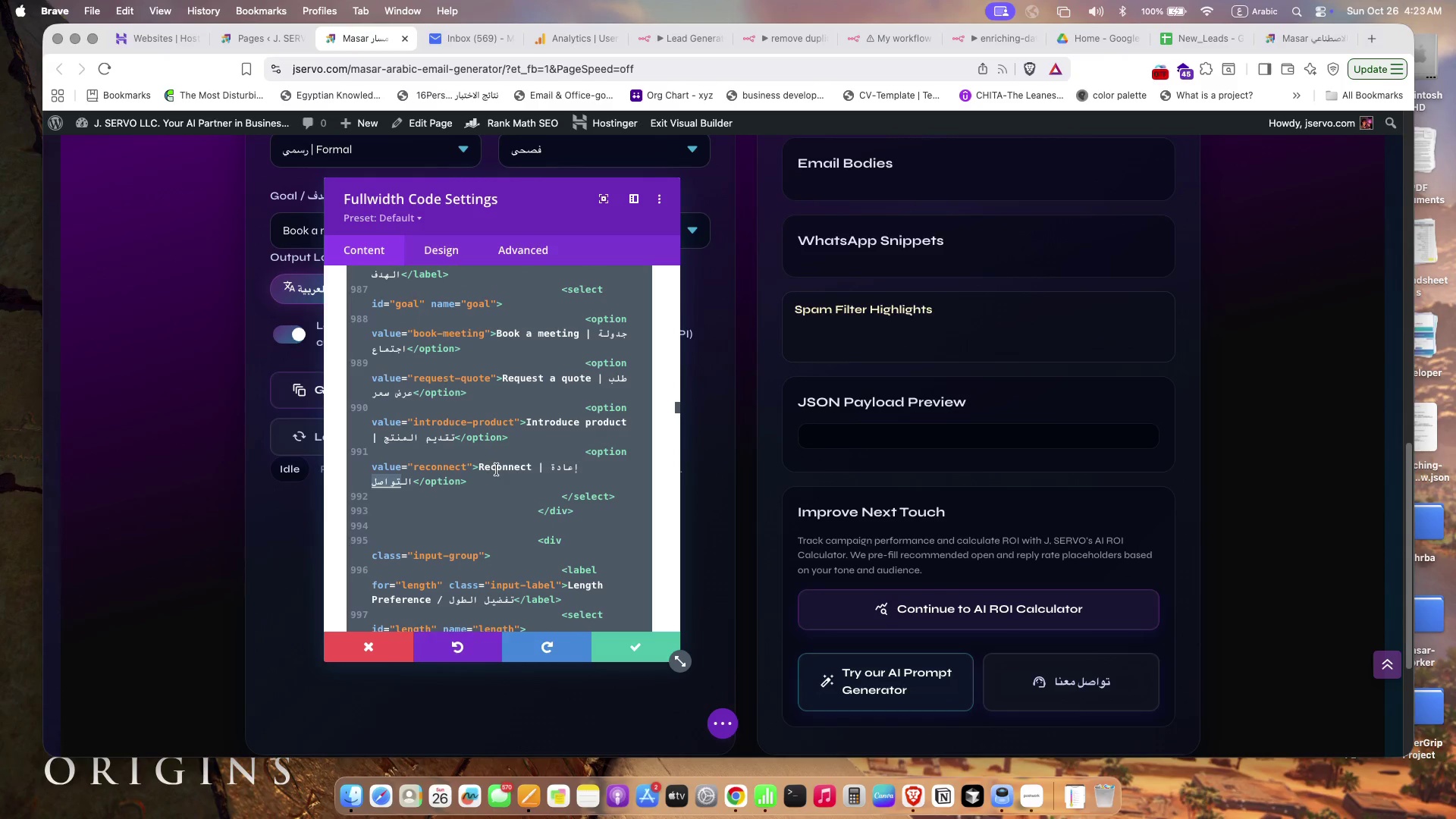 
key(Meta+F)
 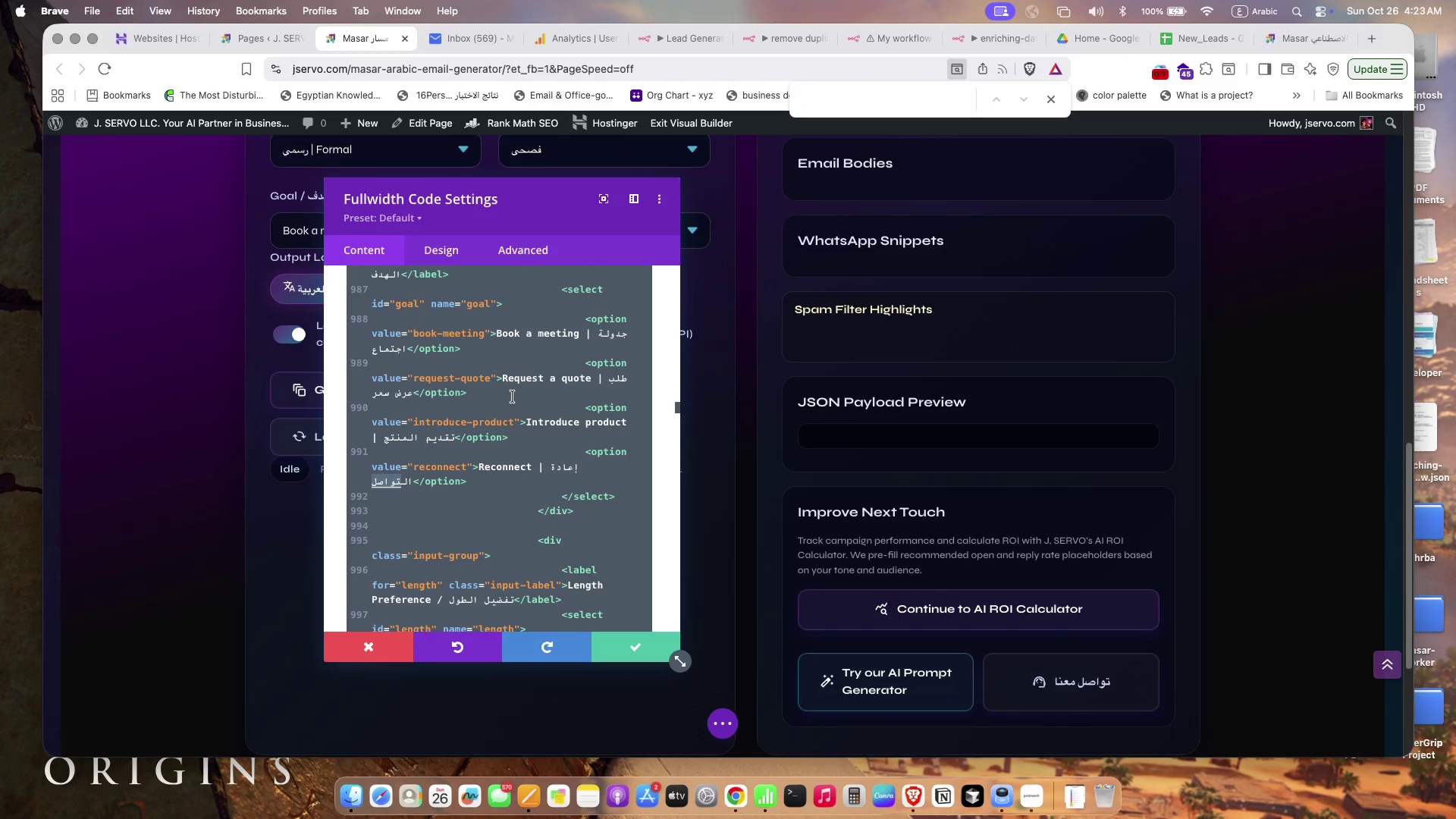 
key(Meta+F)
 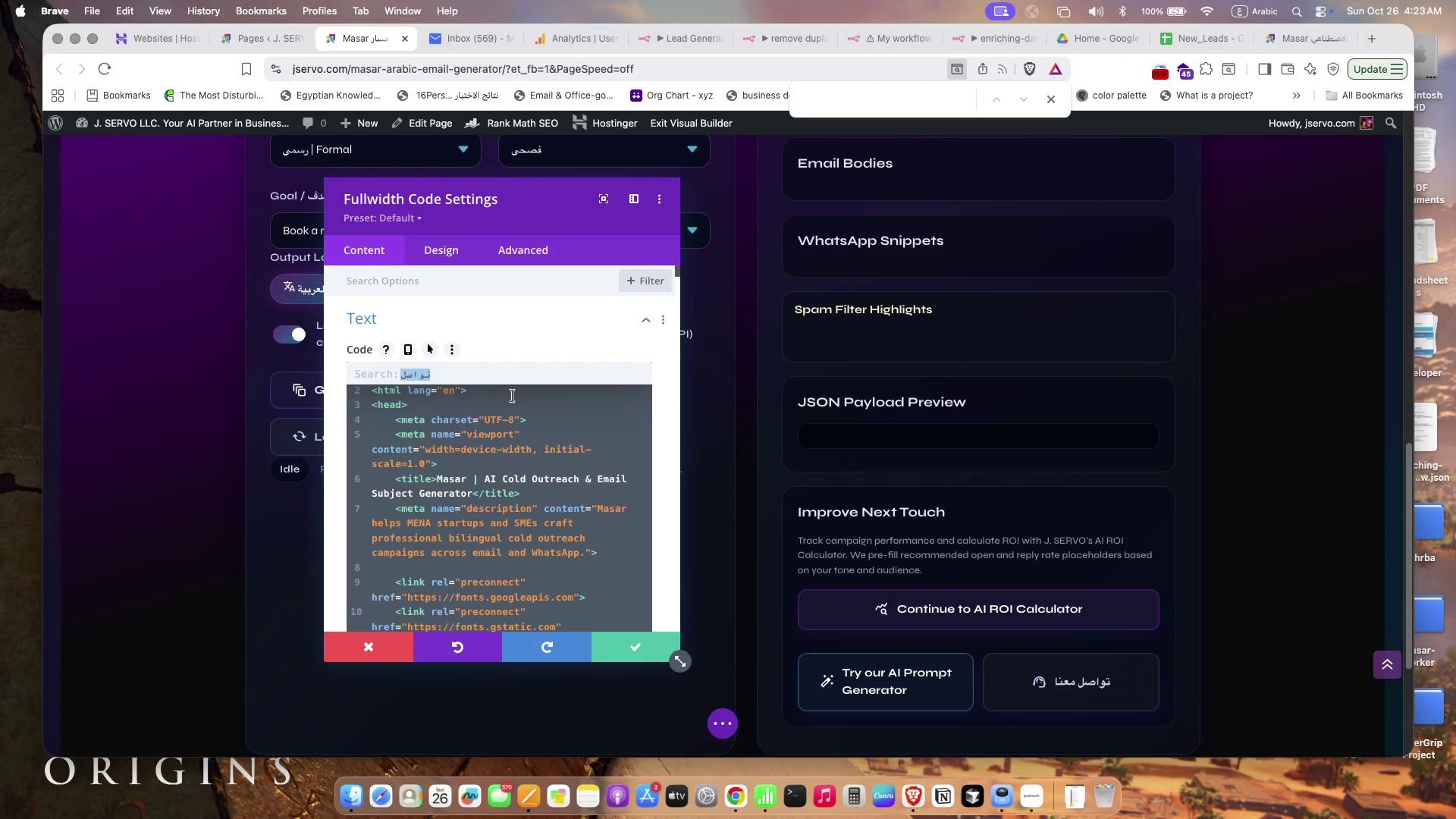 
key(ArrowRight)
 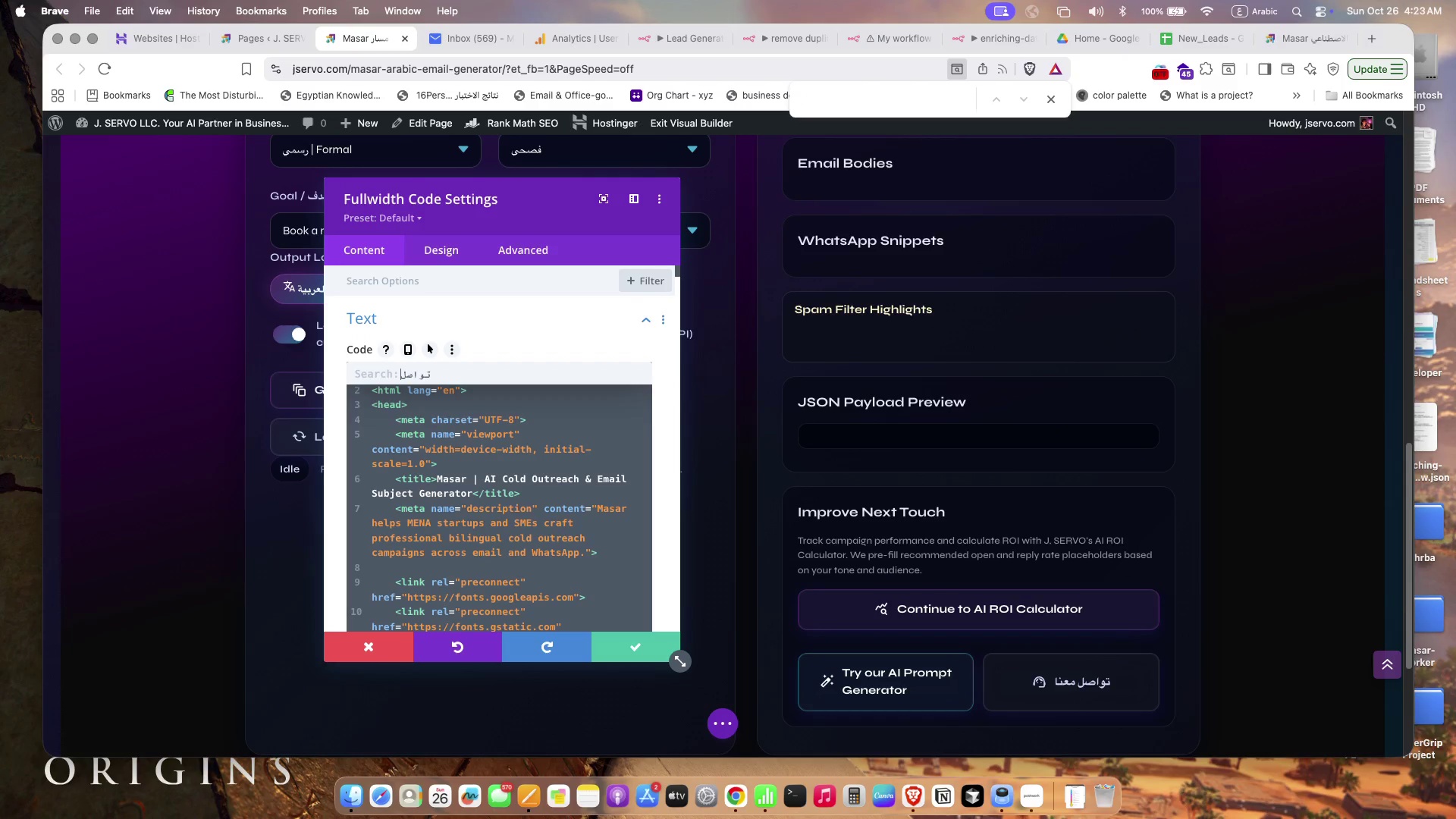 
key(Space)
 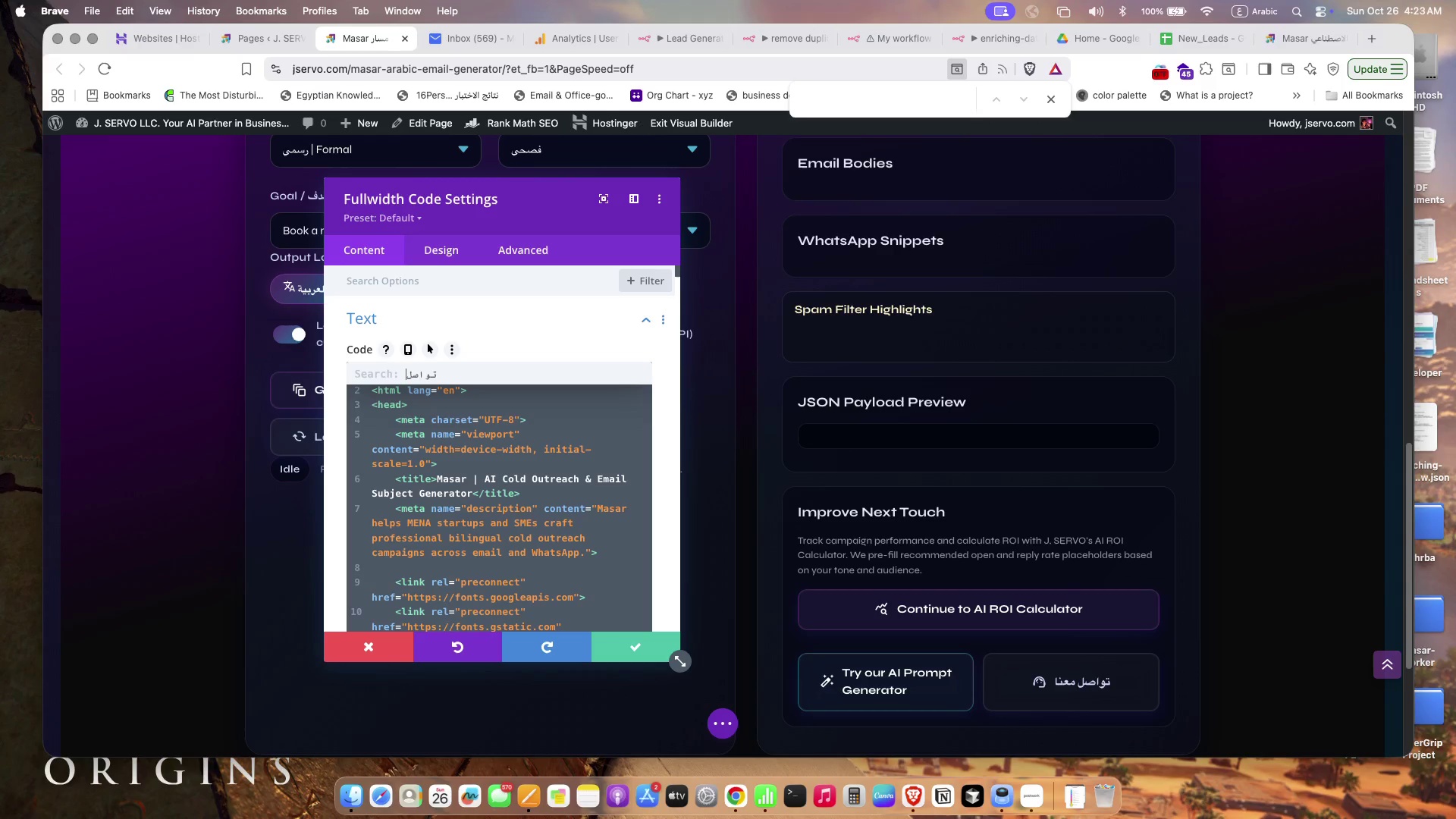 
key(L)
 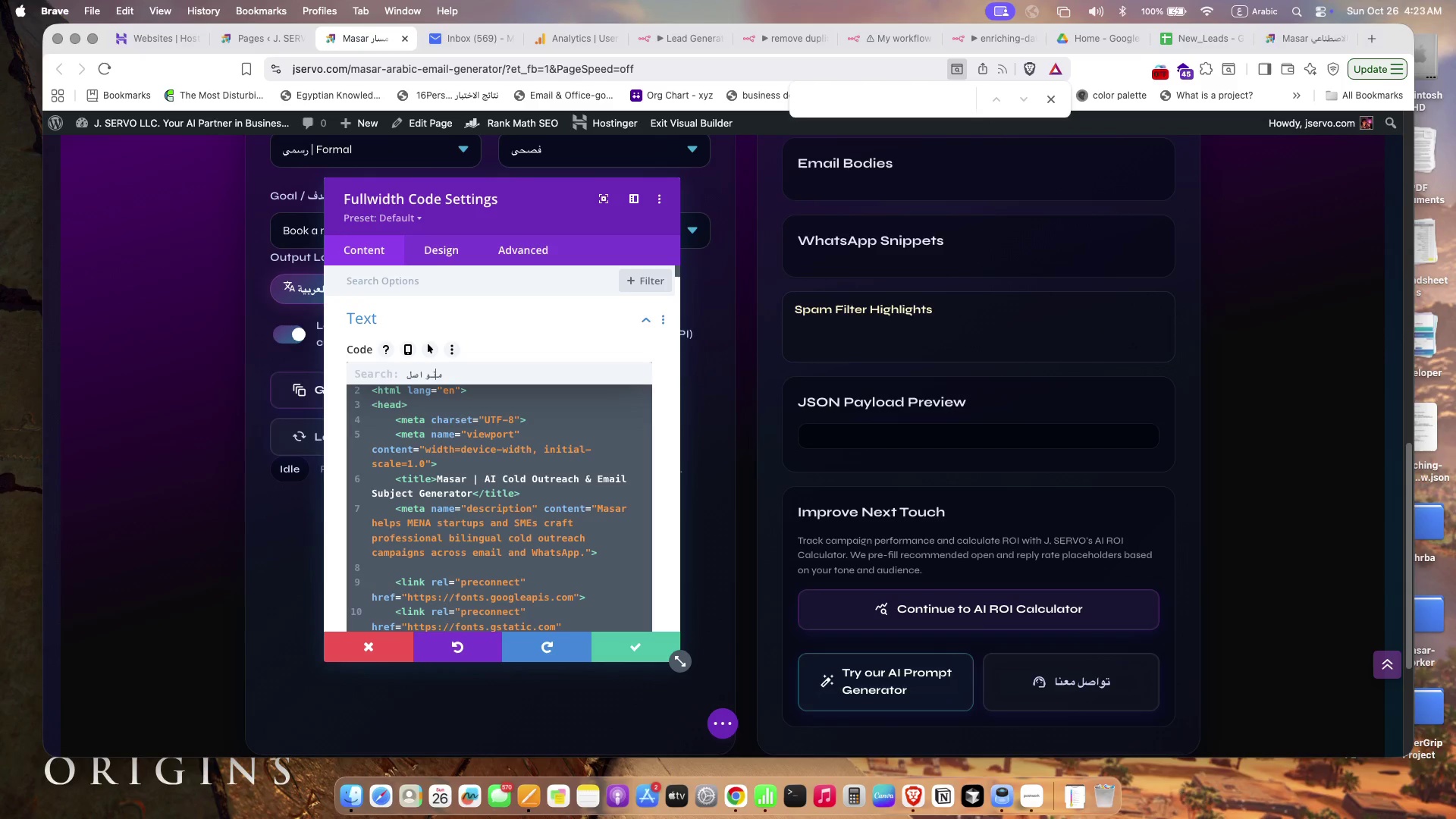 
key(Backspace)
 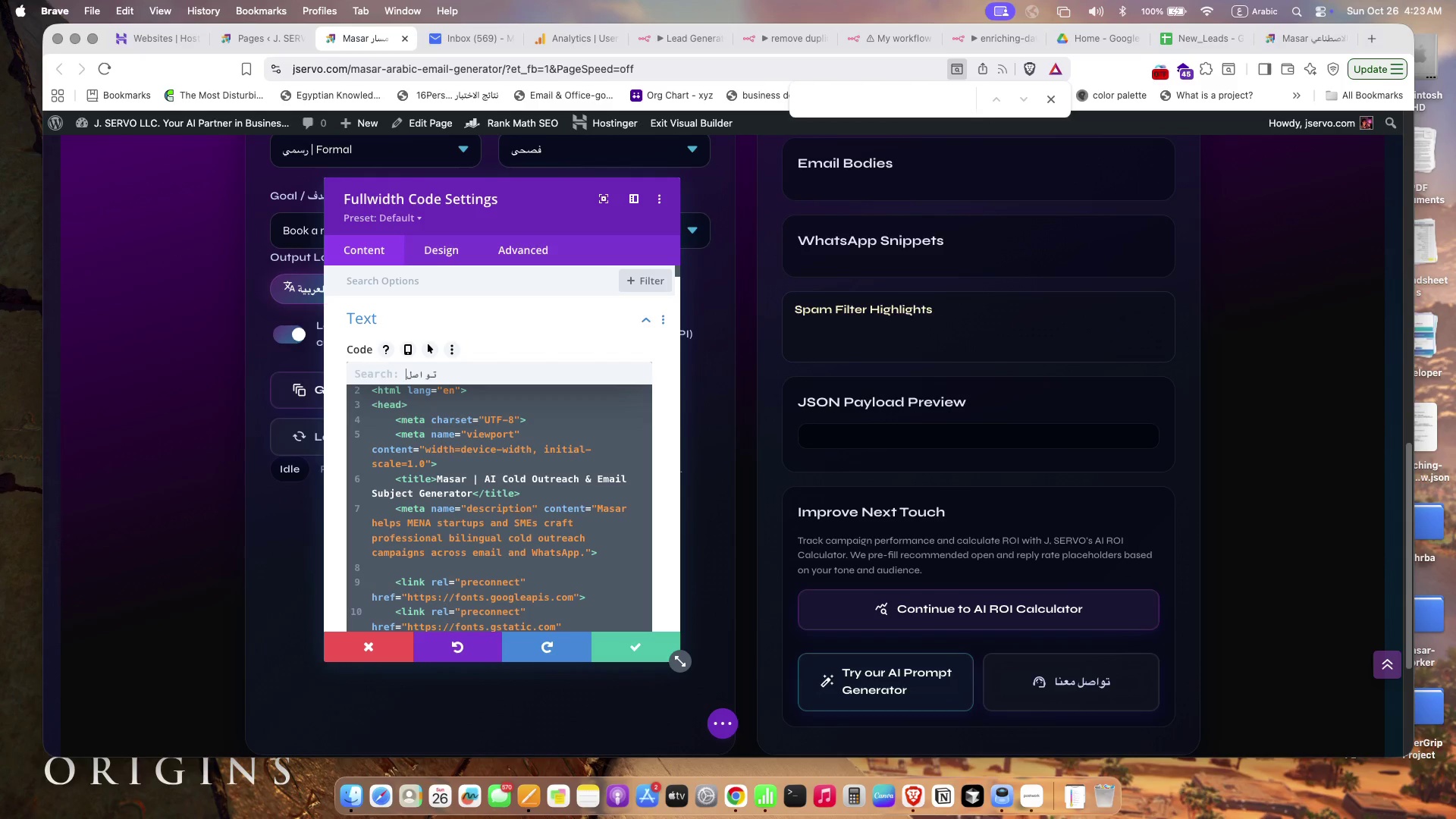 
key(Shift+ShiftRight)
 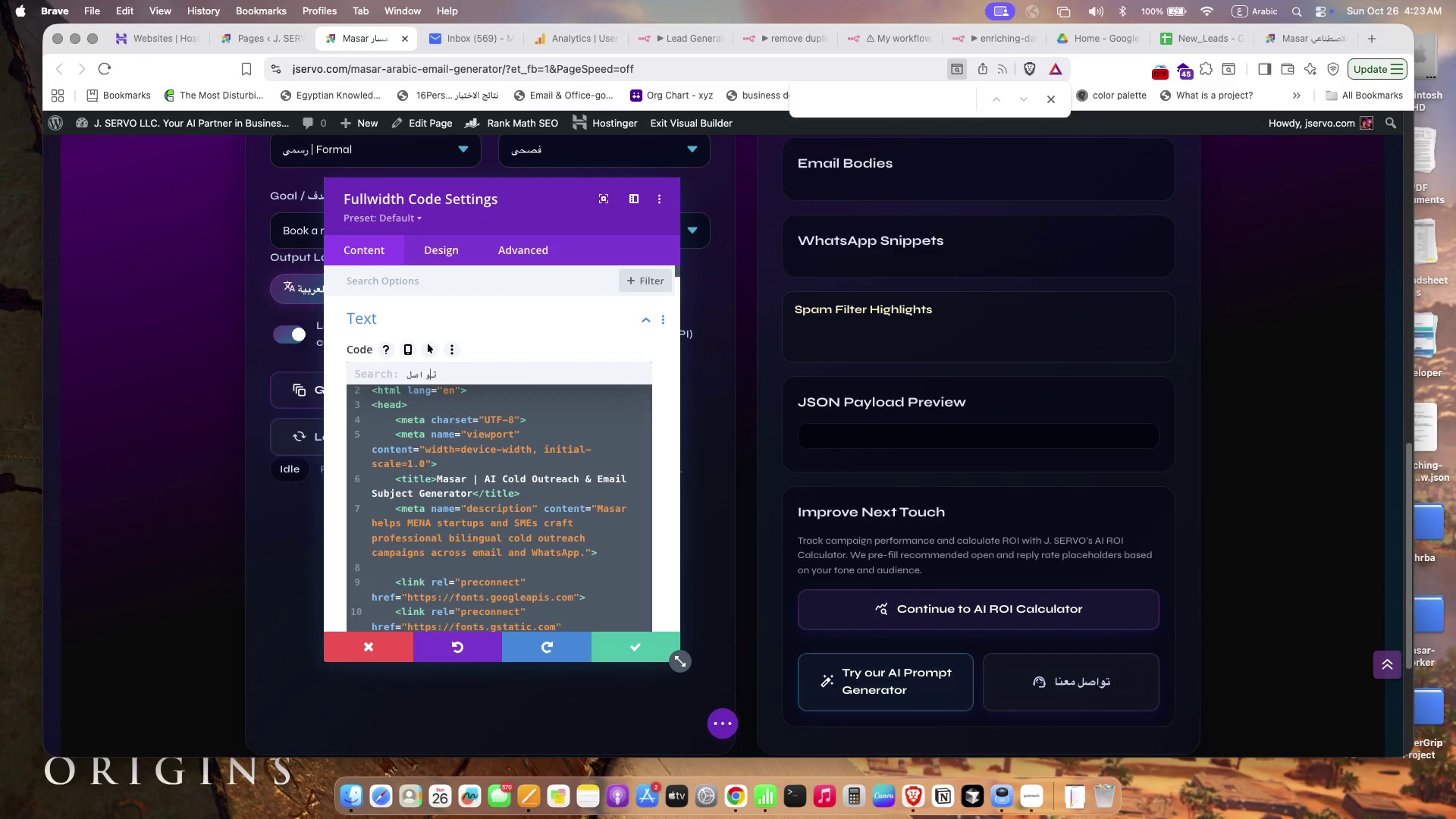 
hold_key(key=ArrowRight, duration=0.39)
 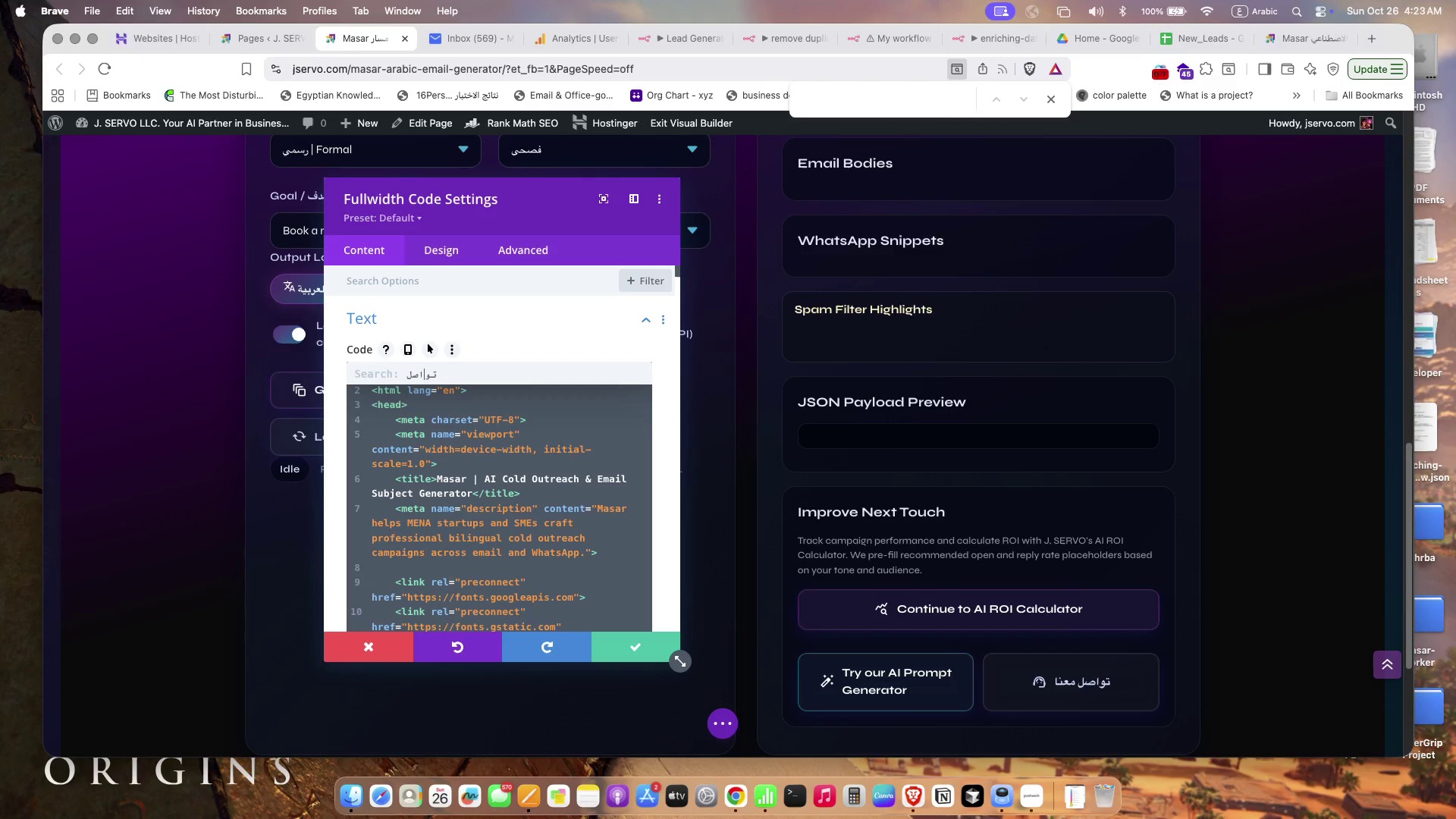 
key(ArrowRight)
 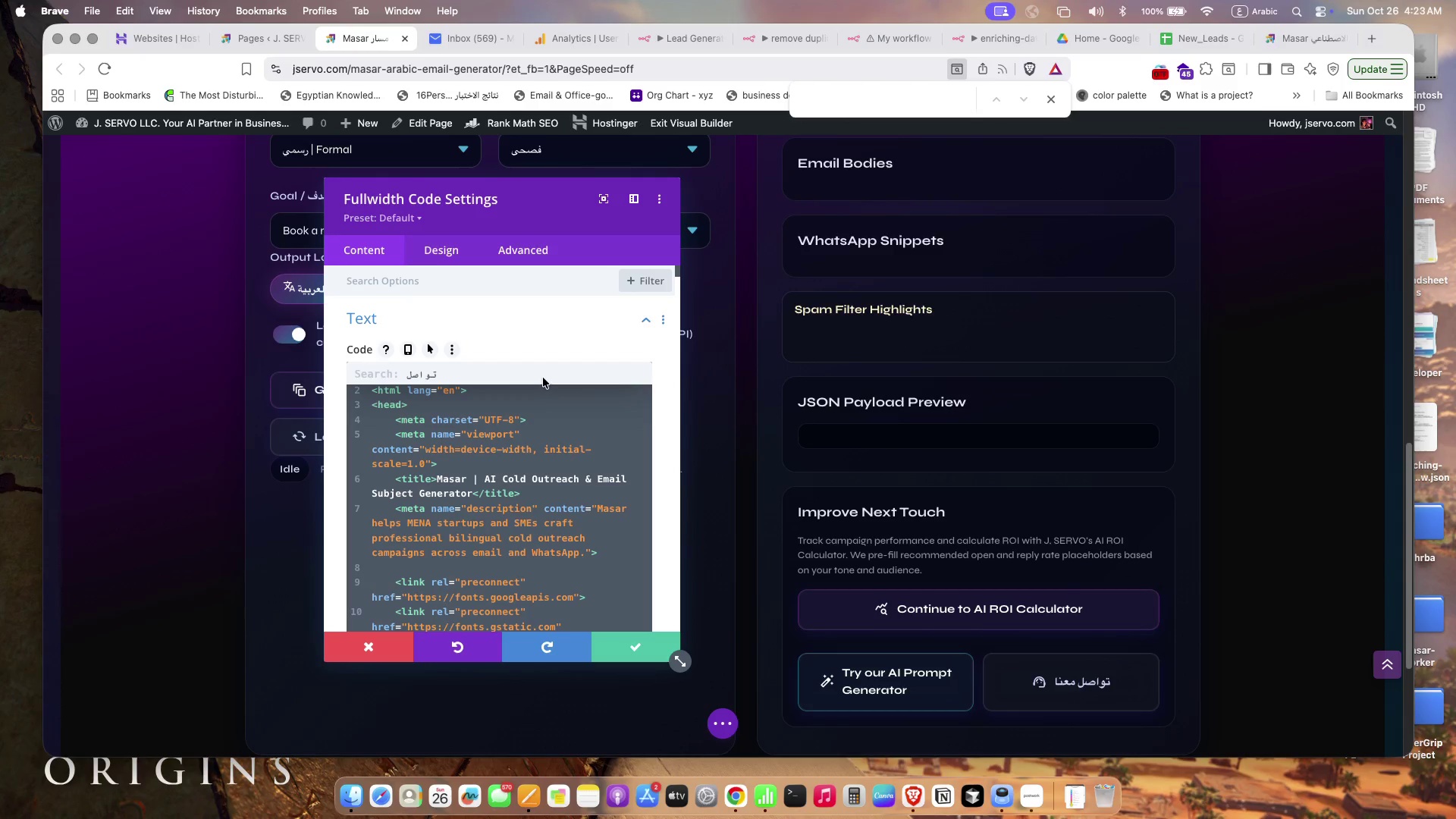 
key(A)
 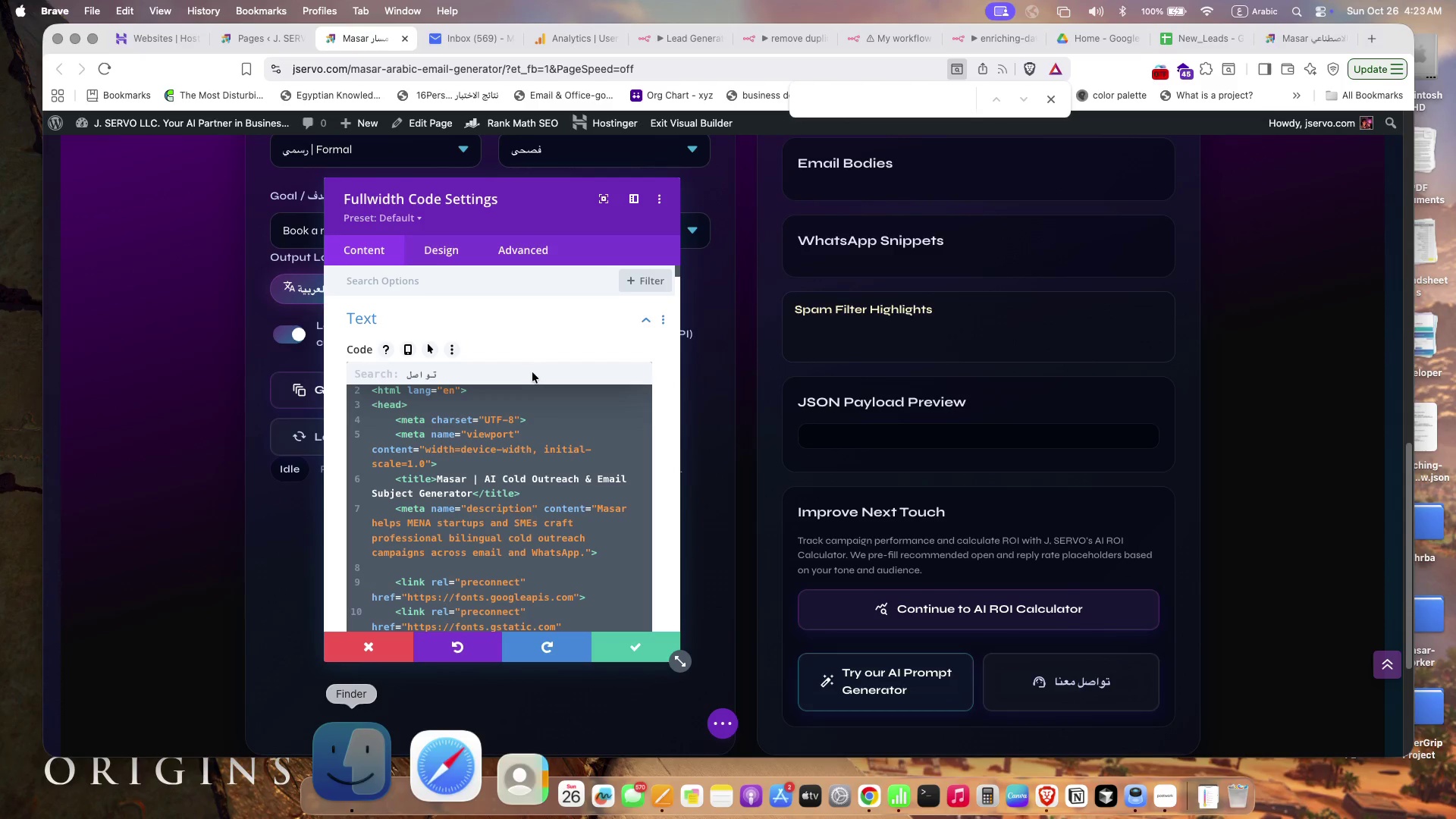 
left_click([526, 372])
 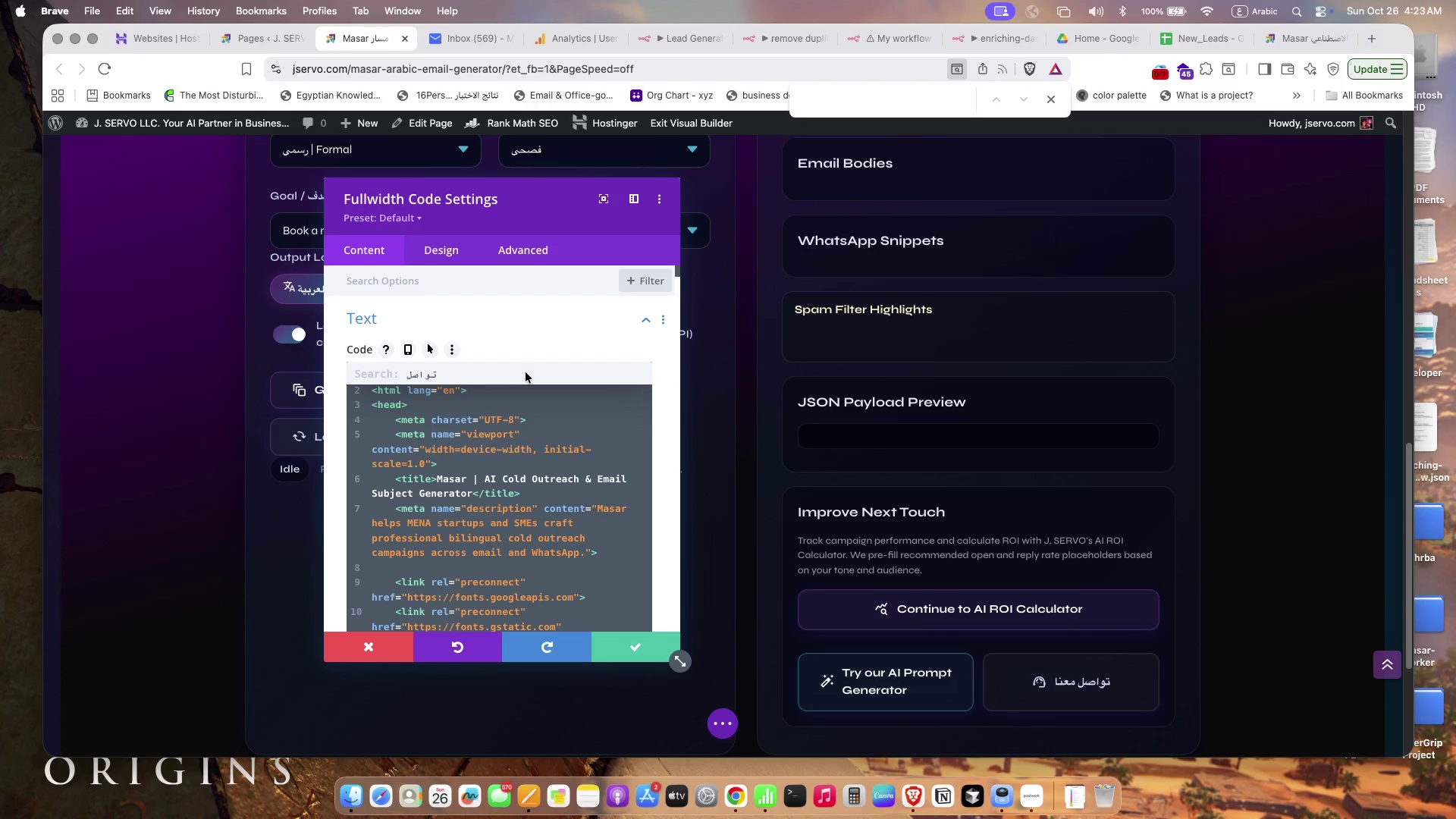 
hold_key(key=CommandLeft, duration=0.47)
 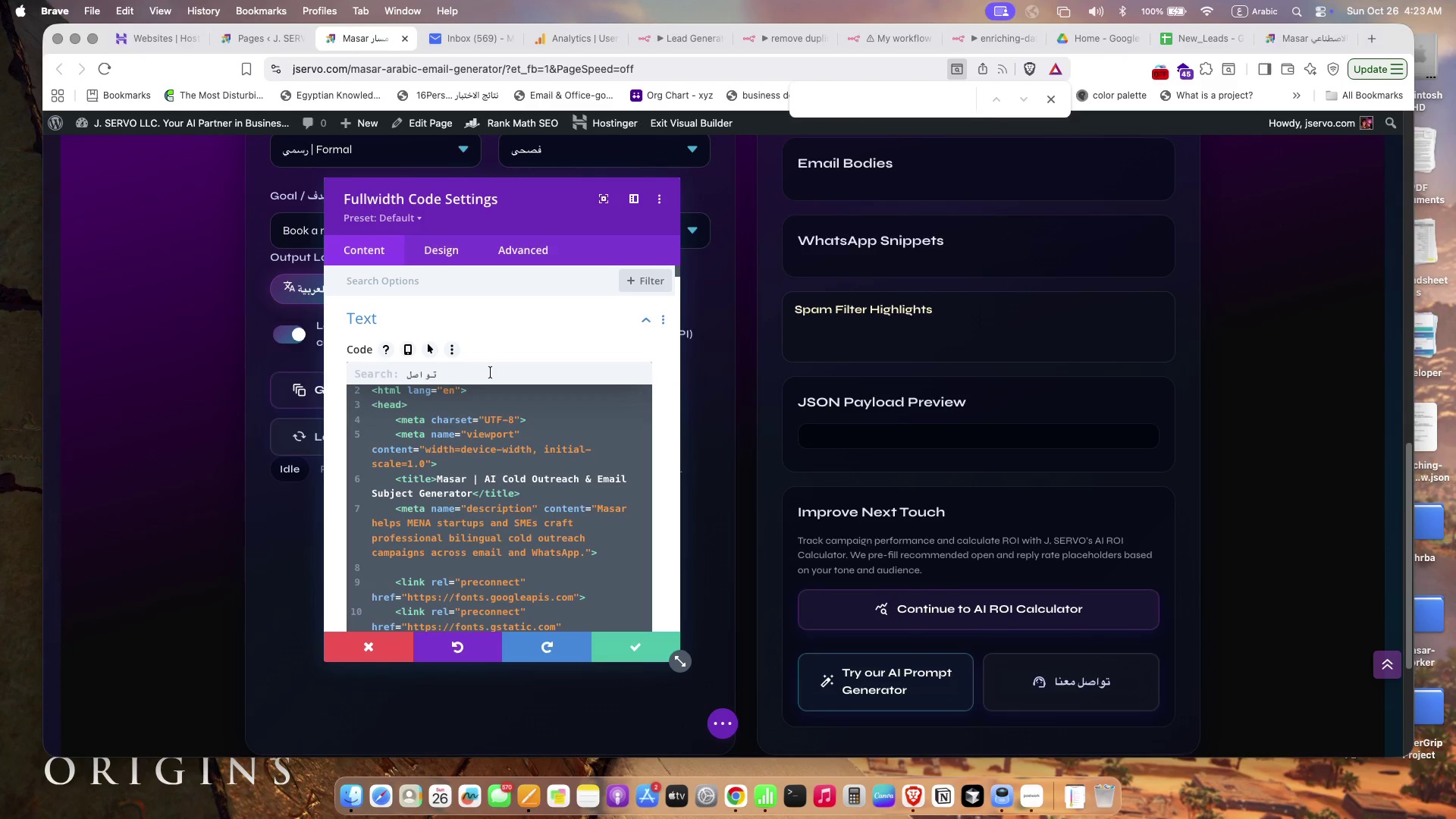 
left_click([491, 372])
 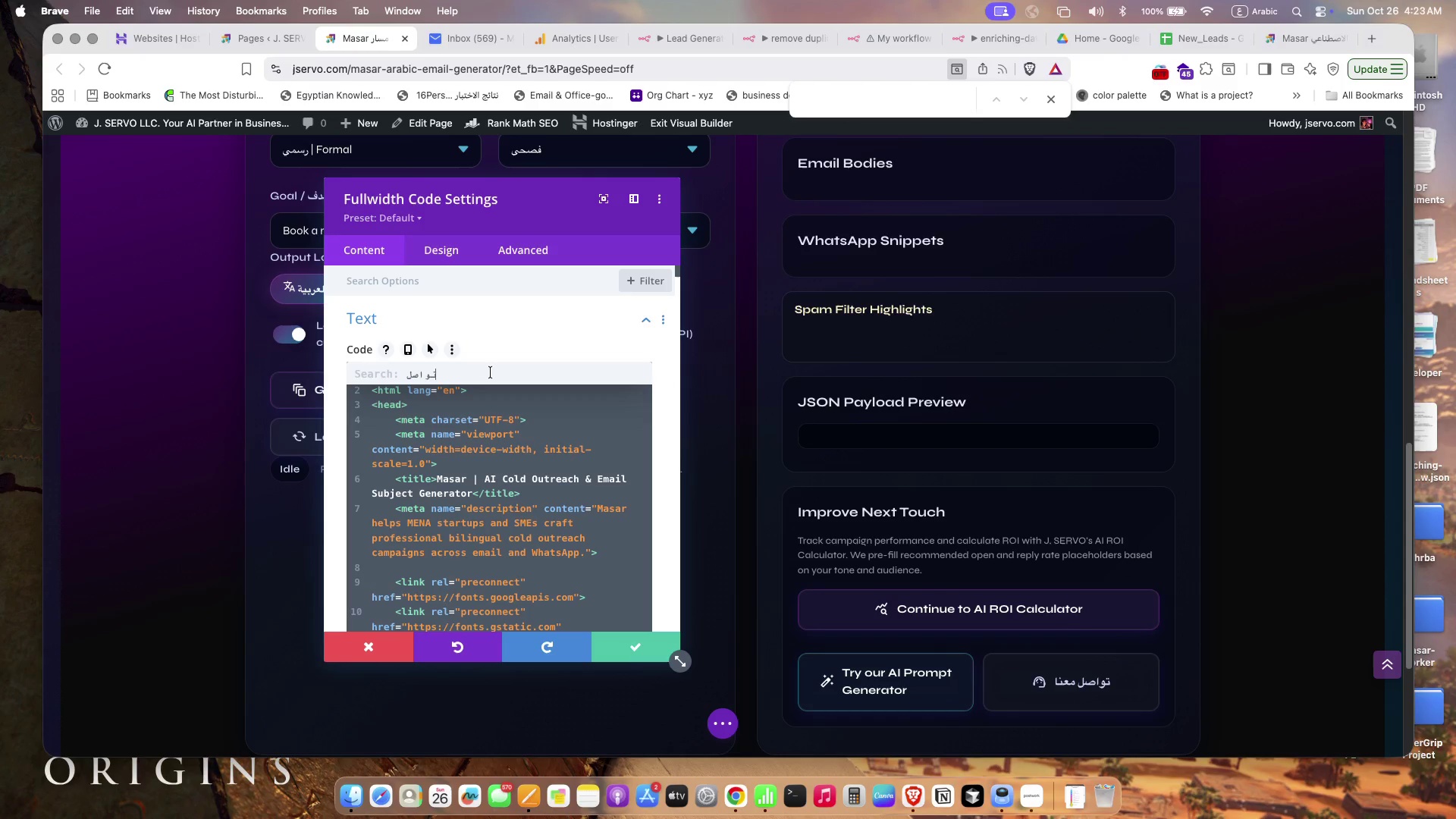 
key(Meta+A)
 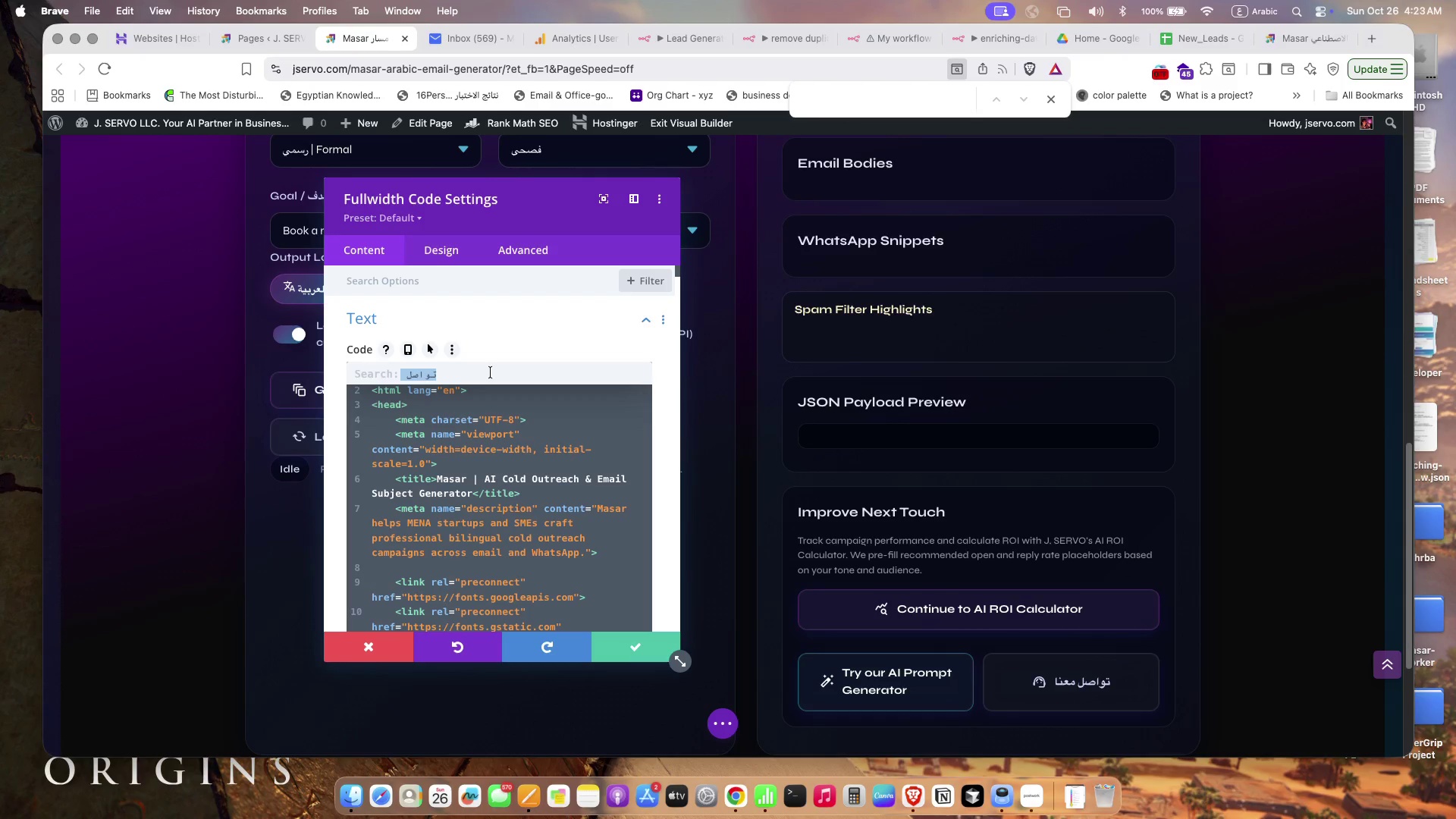 
type(h)
key(Backspace)
type([Fn]j)
key(Backspace)
type(h)
key(Backspace)
type(jm)
key(Backspace)
key(Backspace)
type(h)
key(Backspace)
type([Fn]hm)
key(Backspace)
key(Backspace)
type(jmgwg)
key(Backspace)
key(Backspace)
key(Backspace)
key(Backspace)
type(mhwg lukh)
 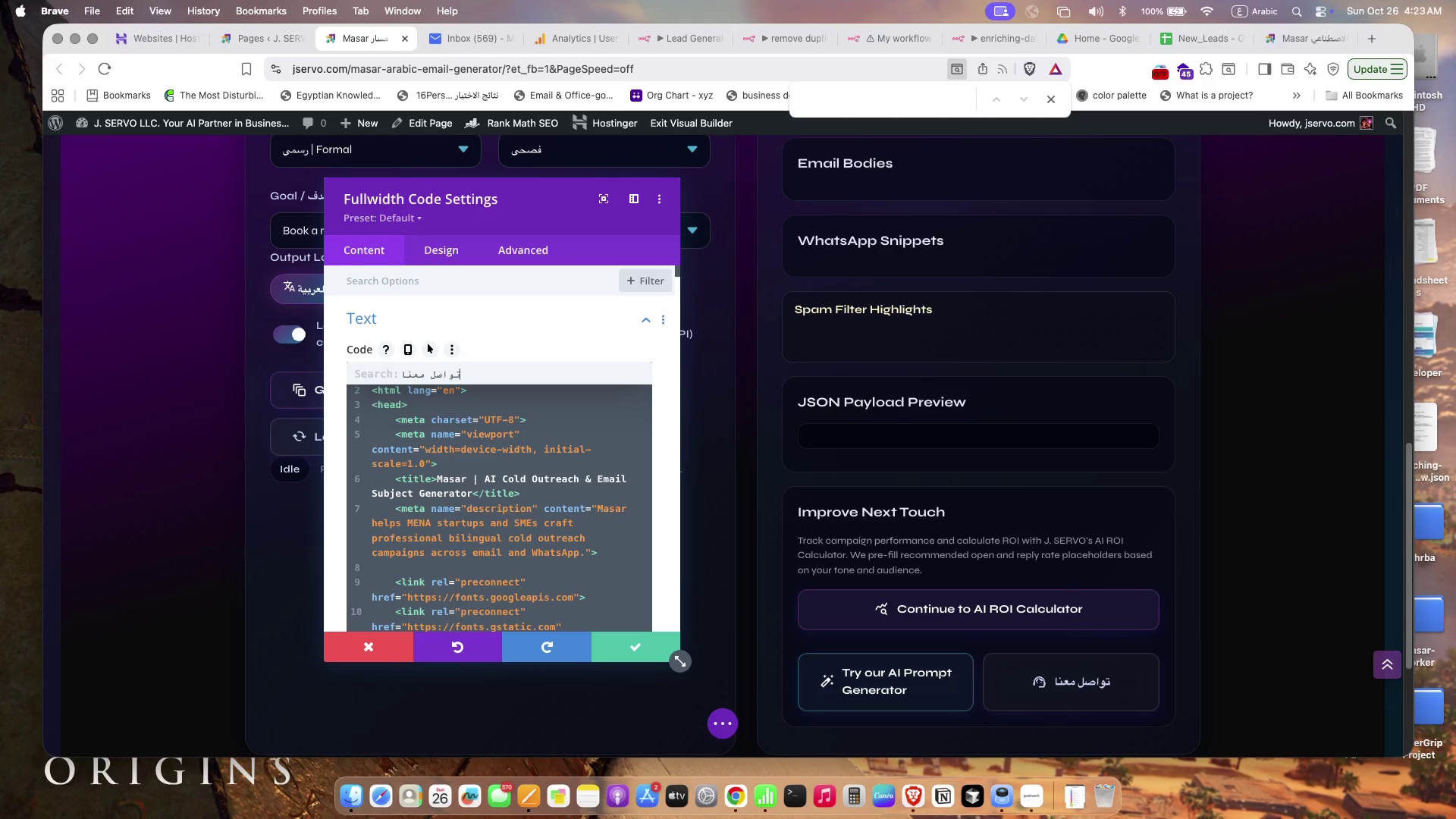 
key(Enter)
 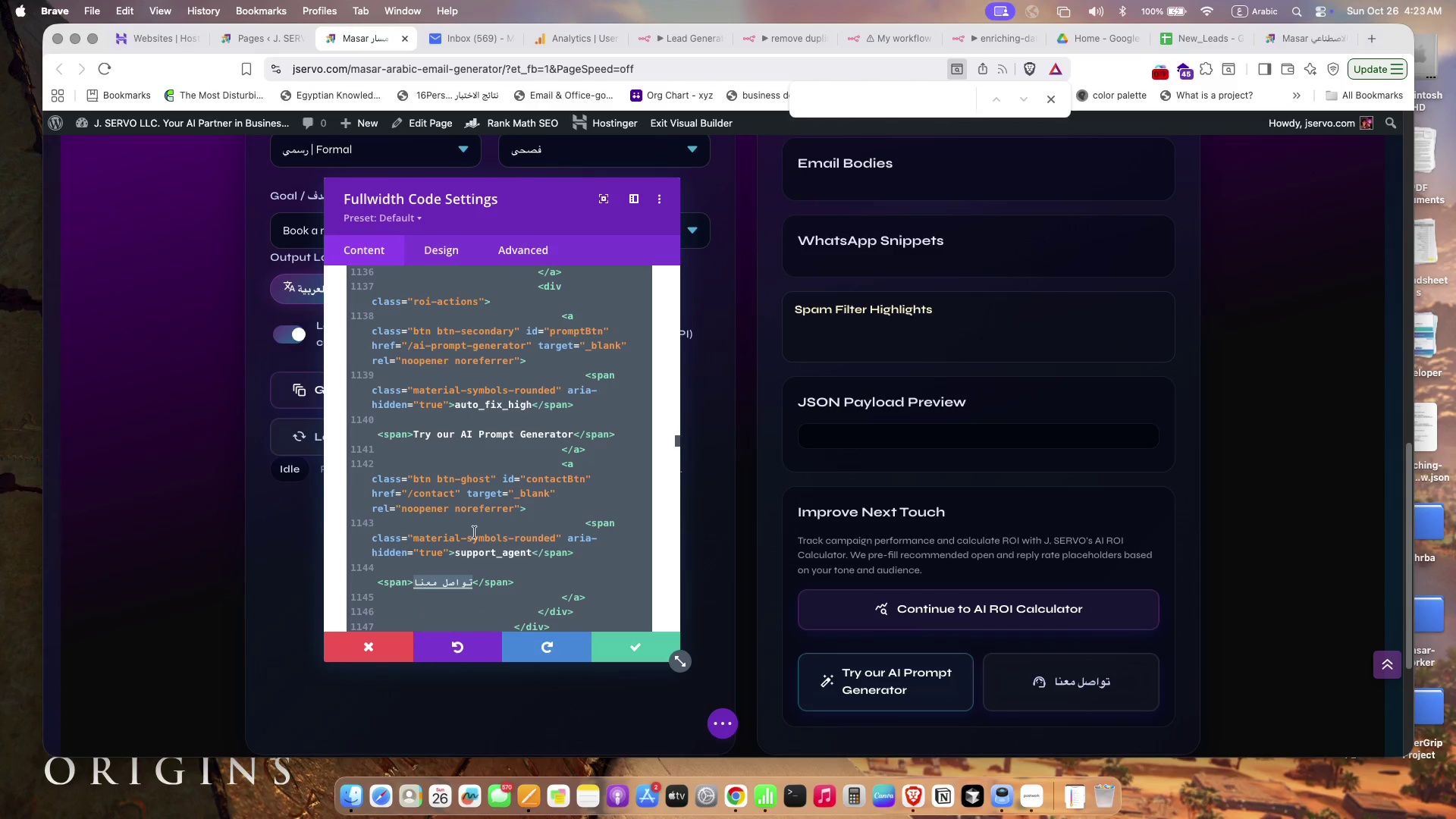 
scroll: coordinate [504, 571], scroll_direction: down, amount: 8.0
 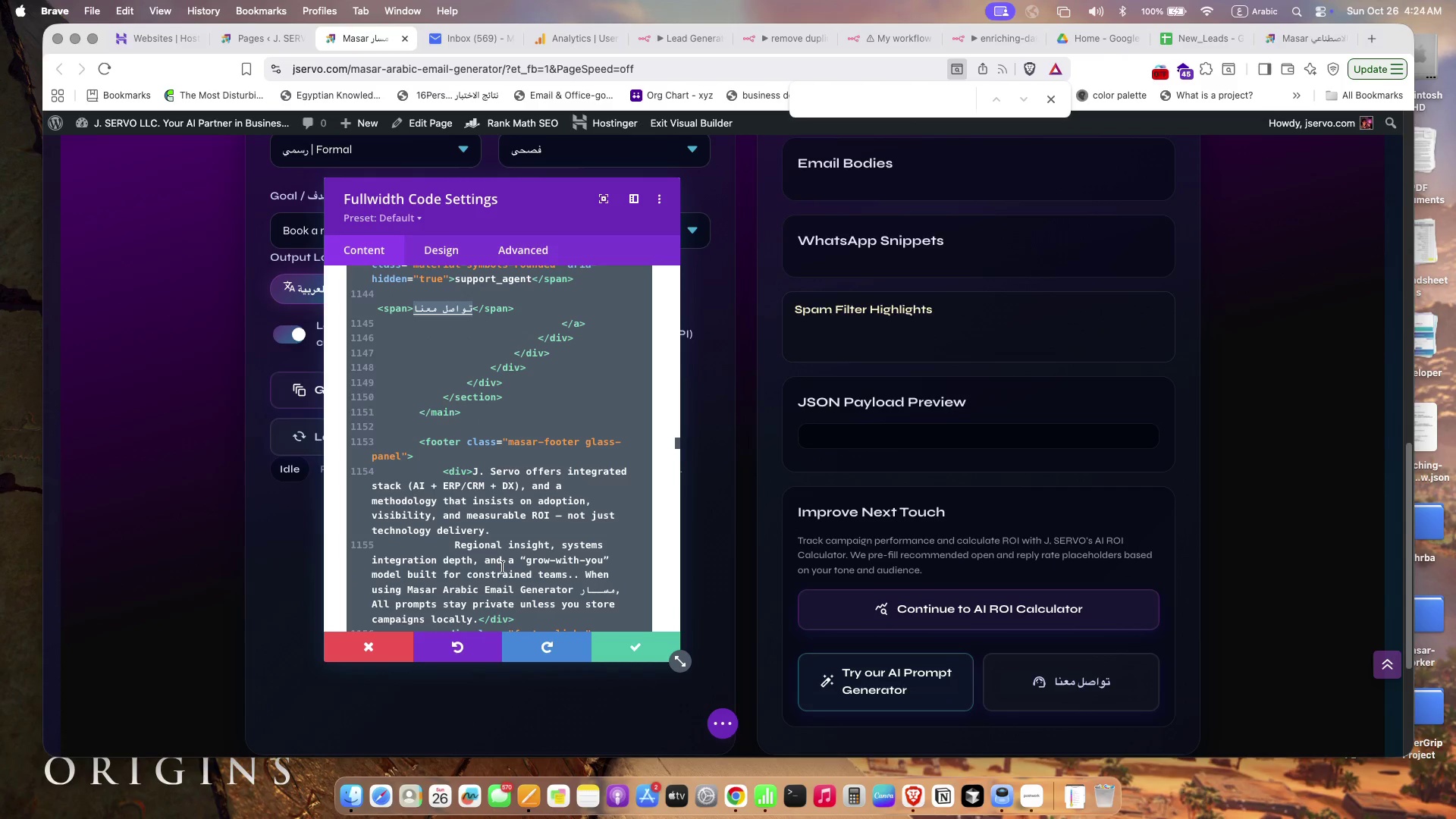 
scroll: coordinate [490, 450], scroll_direction: up, amount: 30.0
 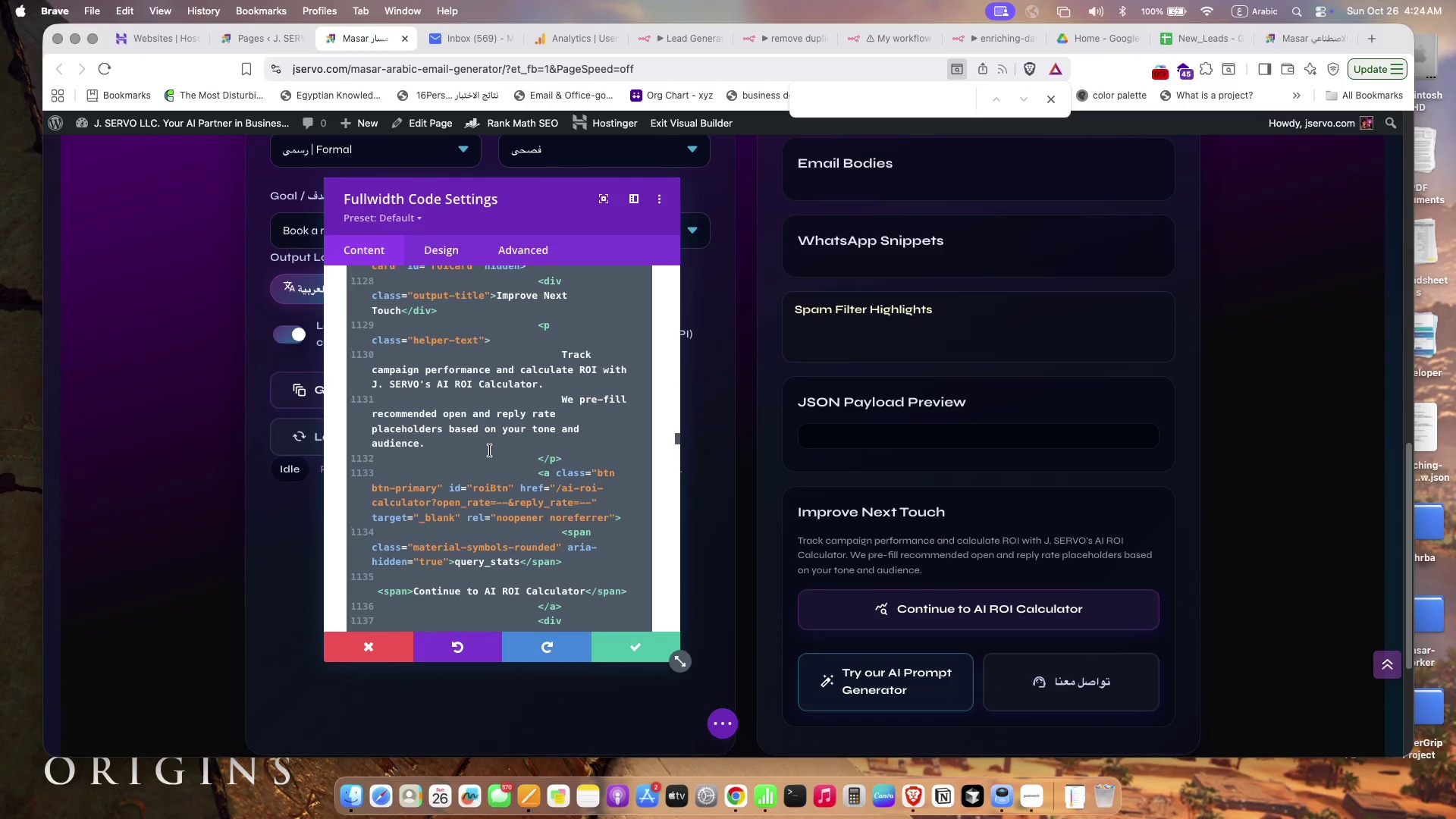 
scroll: coordinate [490, 450], scroll_direction: up, amount: 5.0
 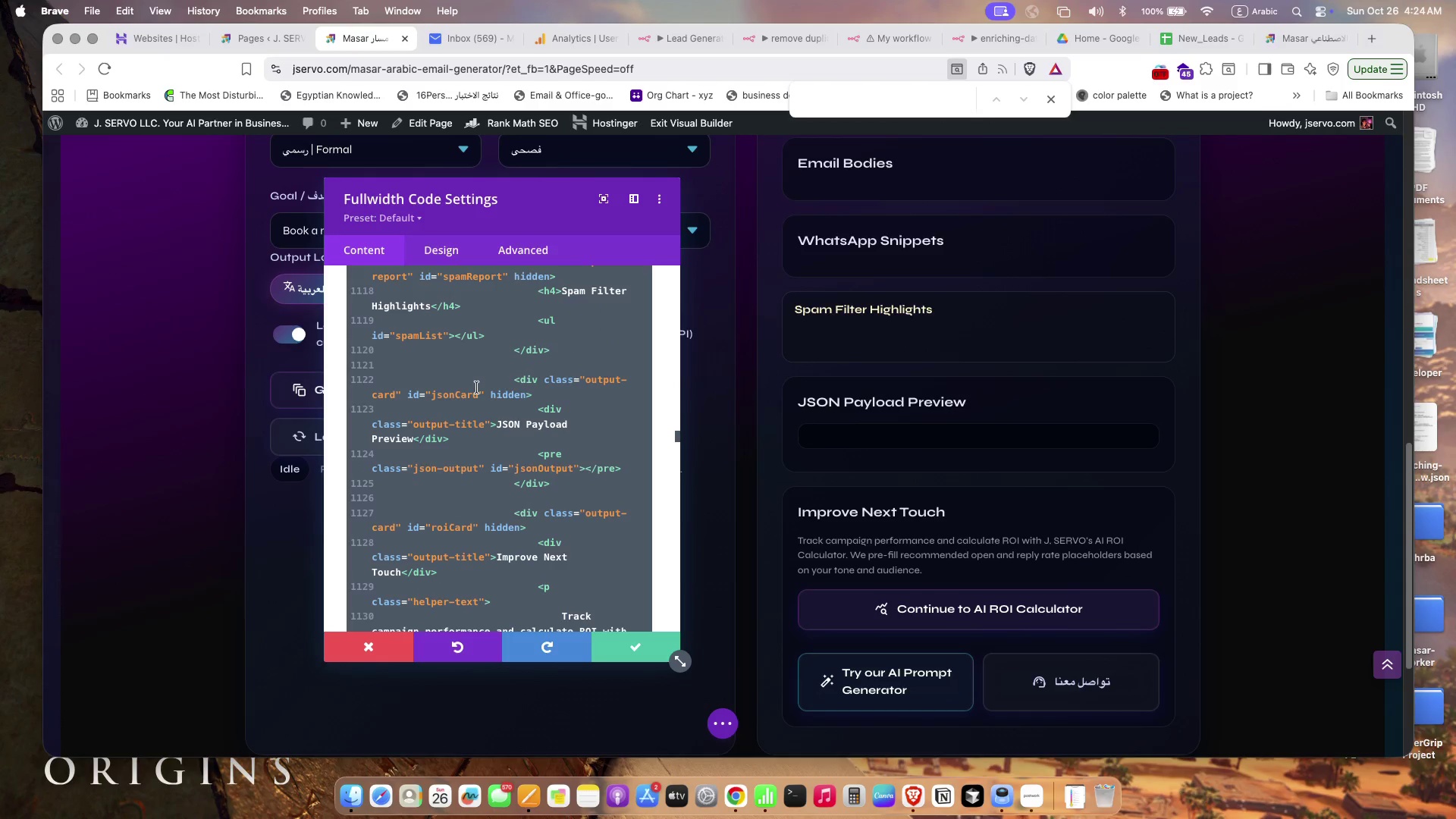 
key(Meta+F)
 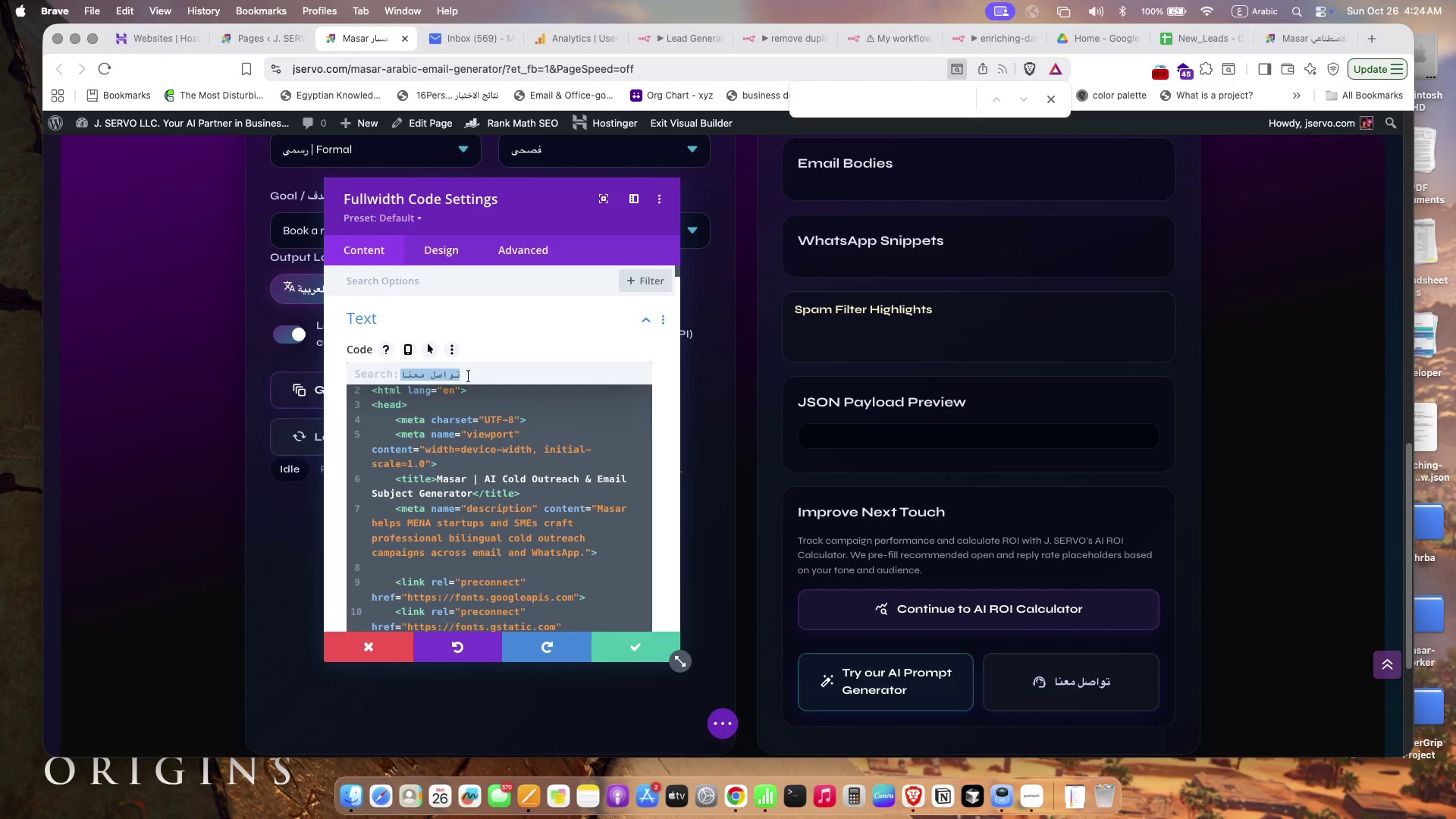 
left_click([470, 373])
 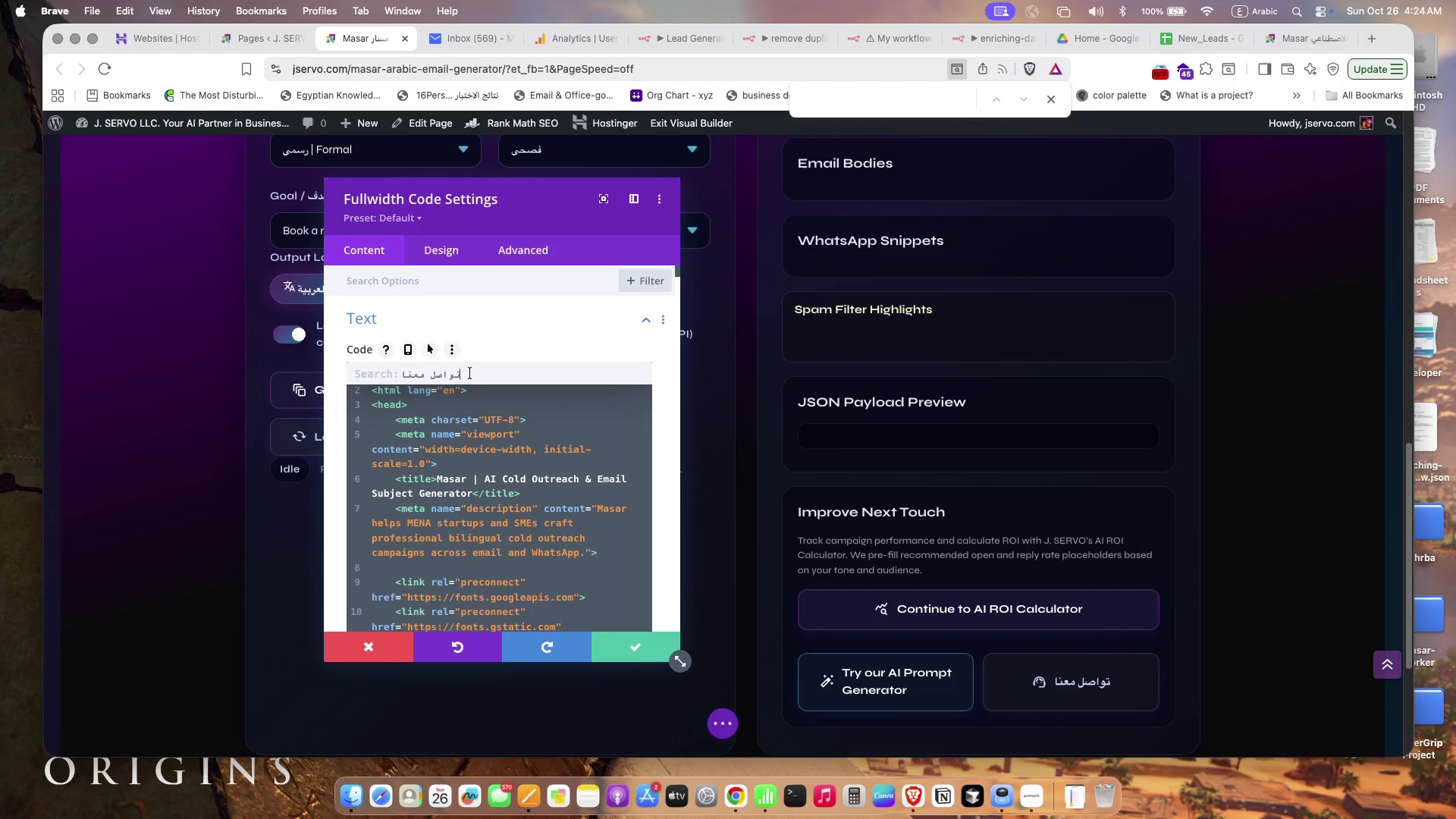 
left_click([470, 373])
 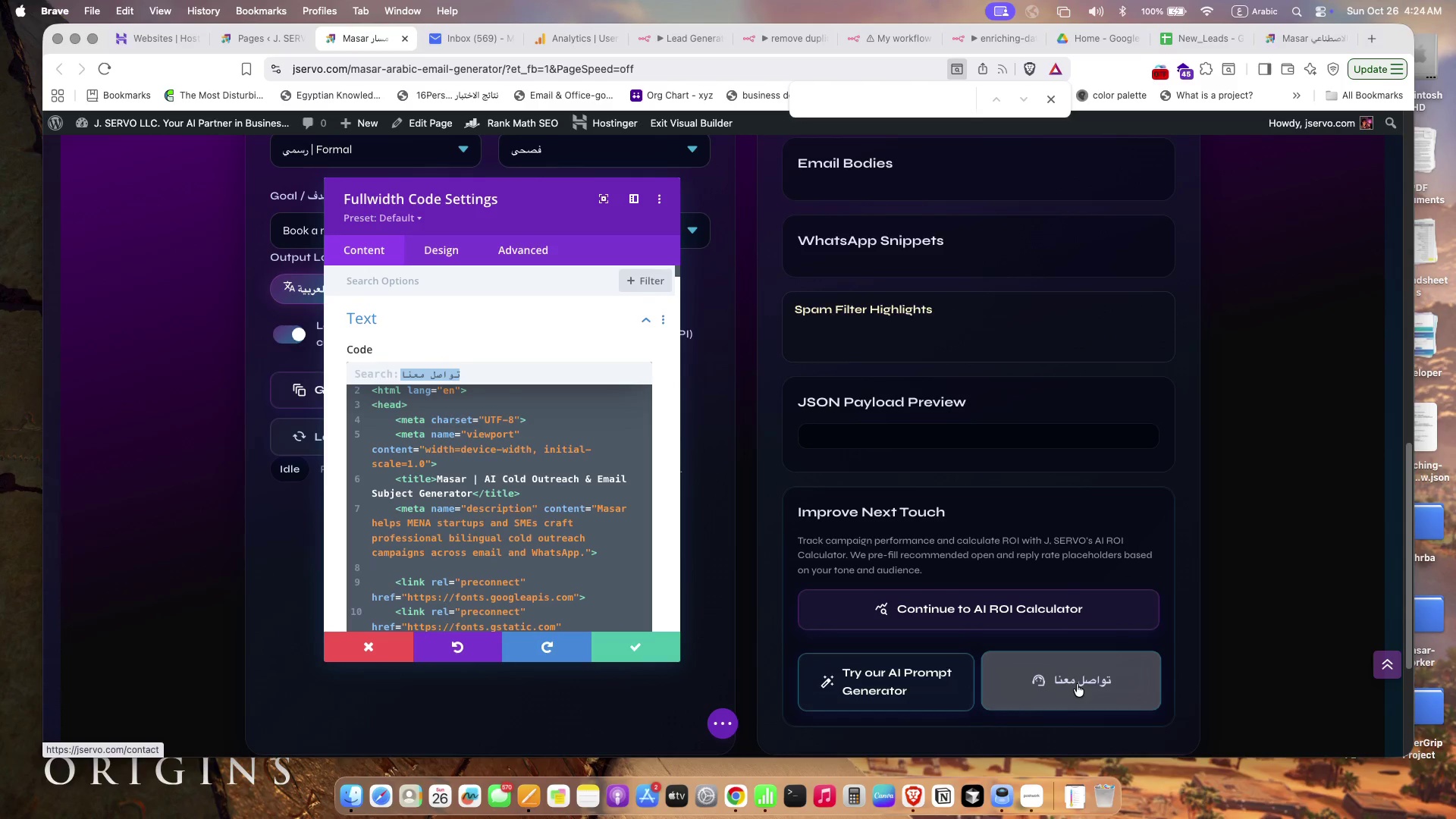 
wait(7.46)
 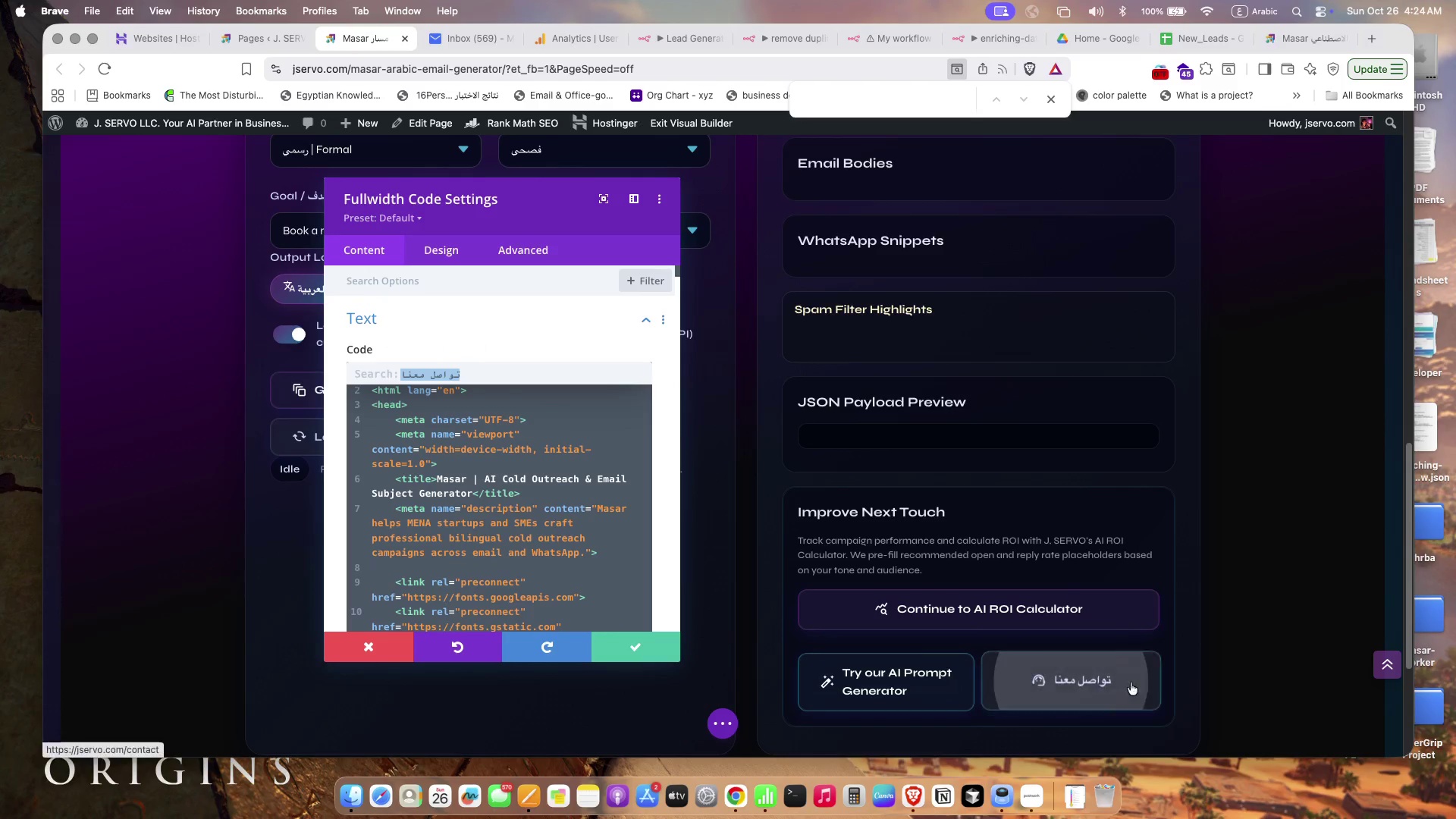 
type(h)
key(Backspace)
type([Fn]https://jservo.com/contact)
 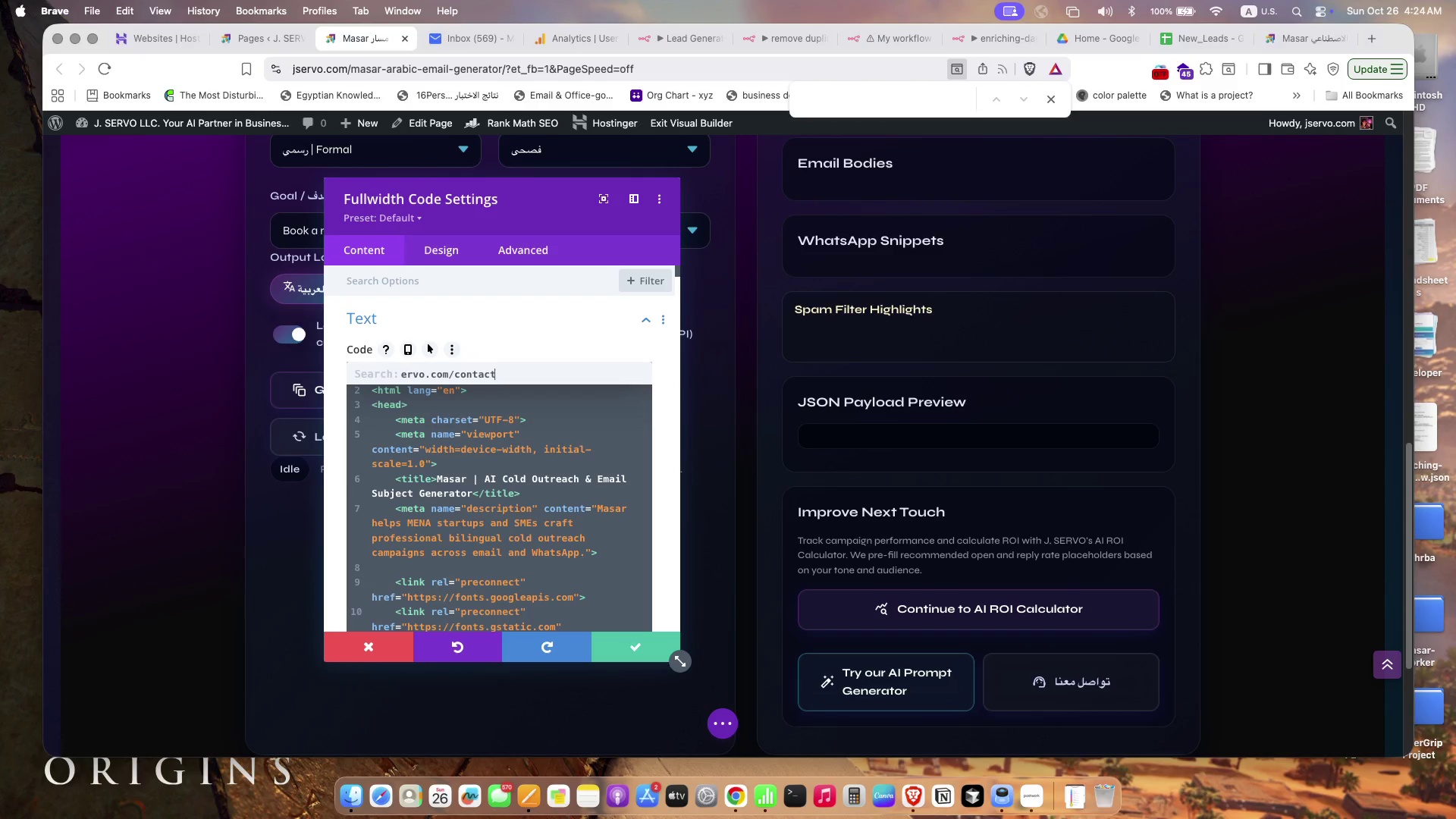 
 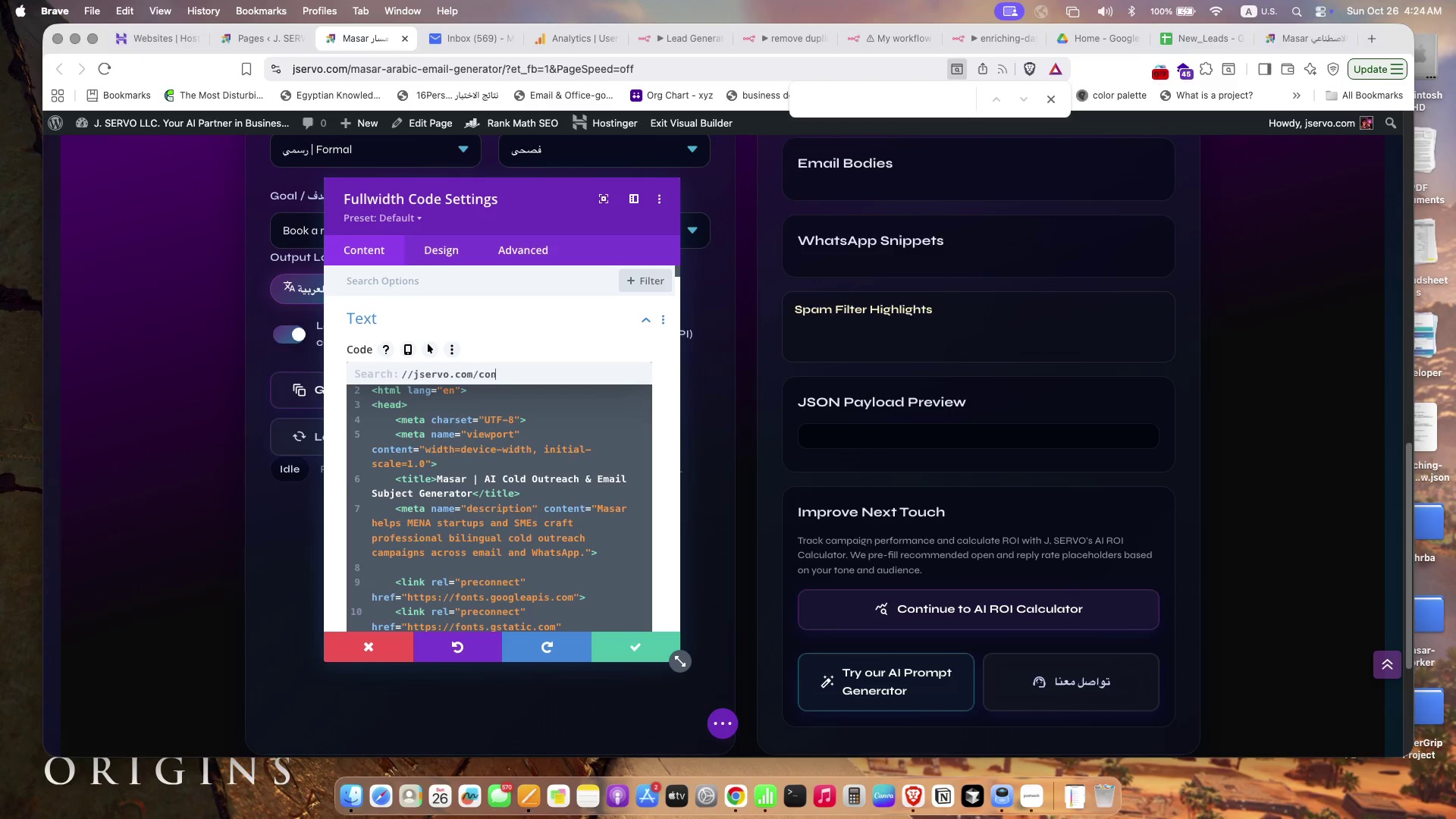 
key(Enter)
 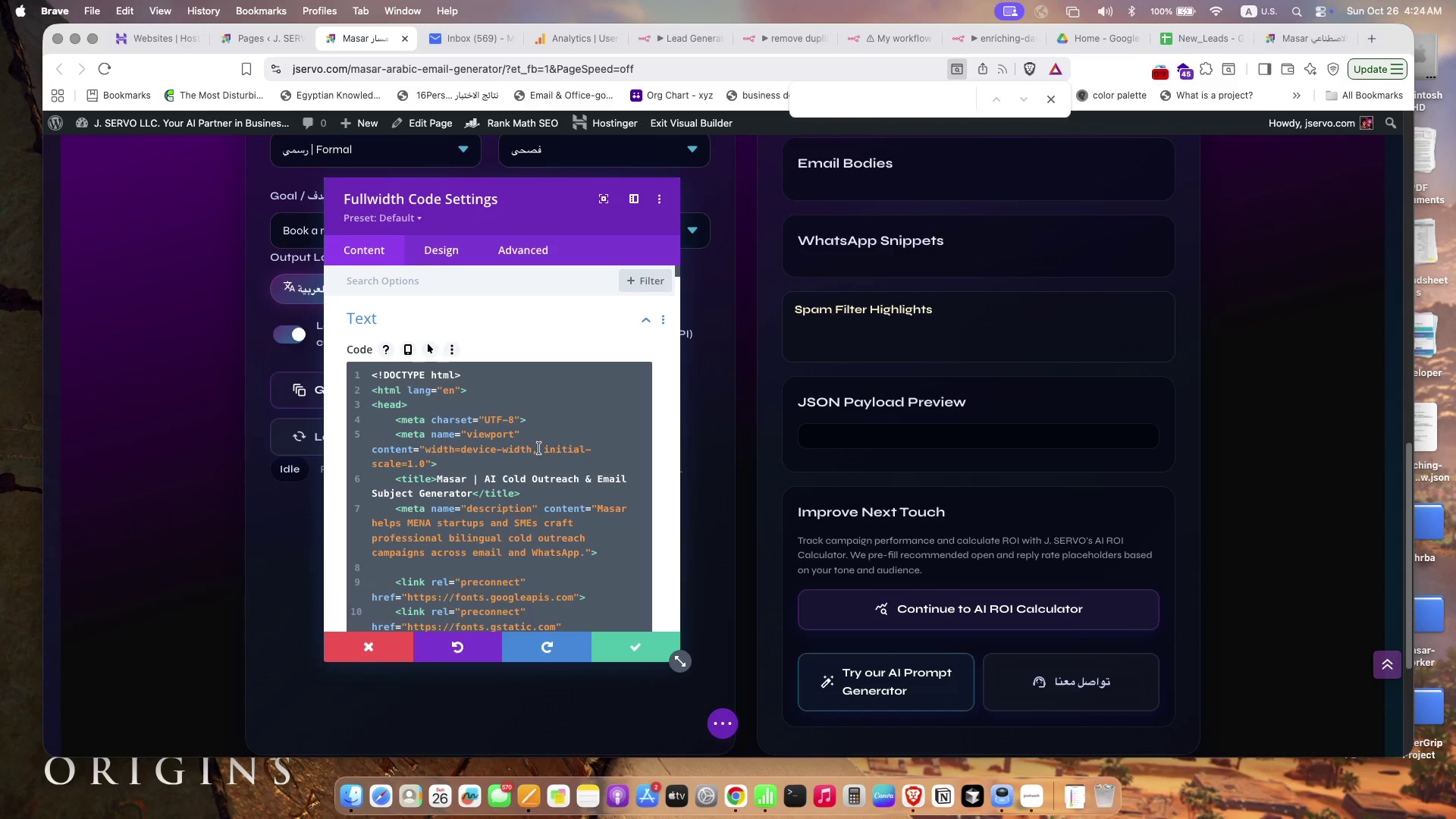 
left_click([538, 441])
 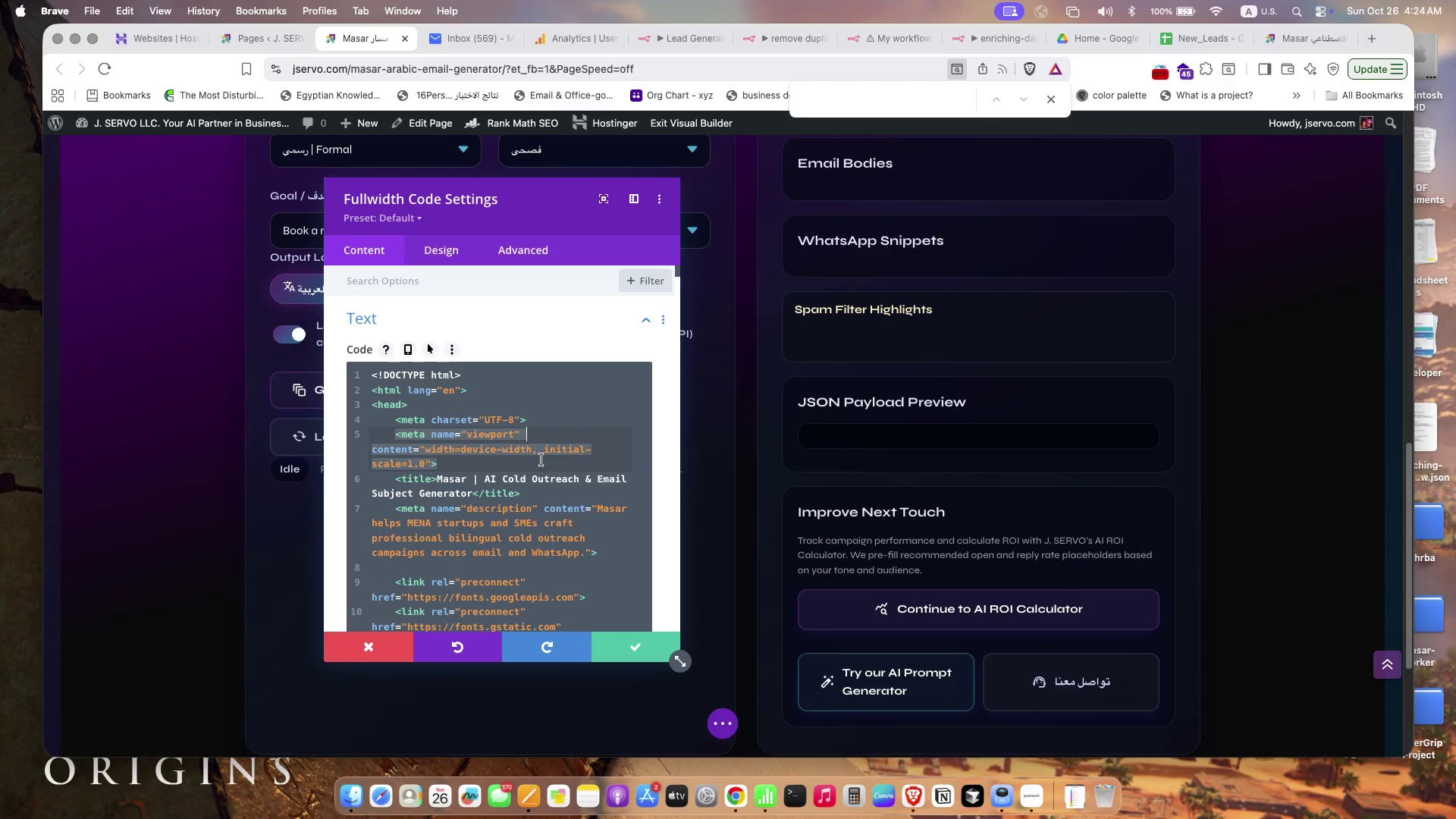 
key(Meta+F)
 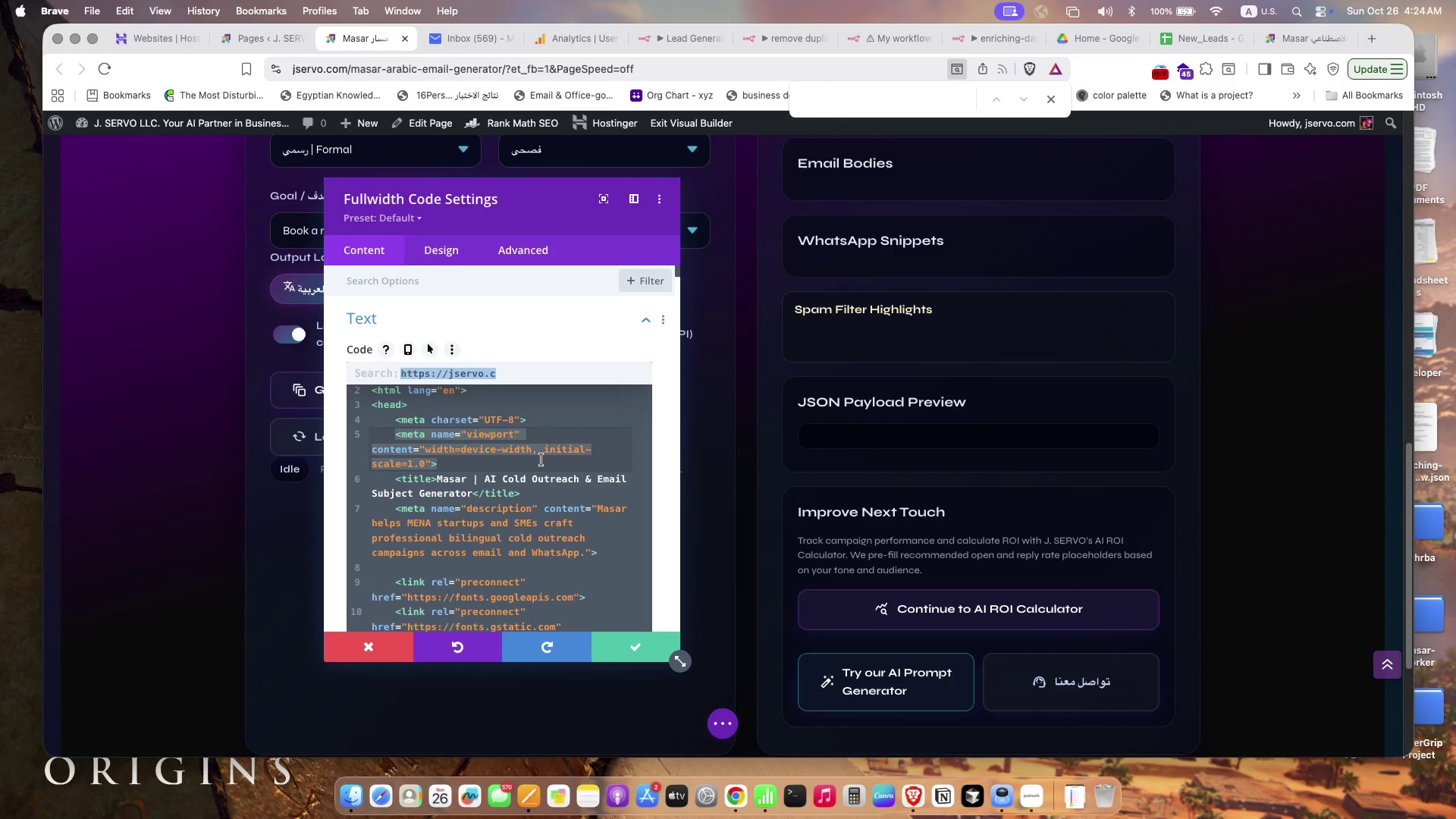 
key(ArrowRight)
 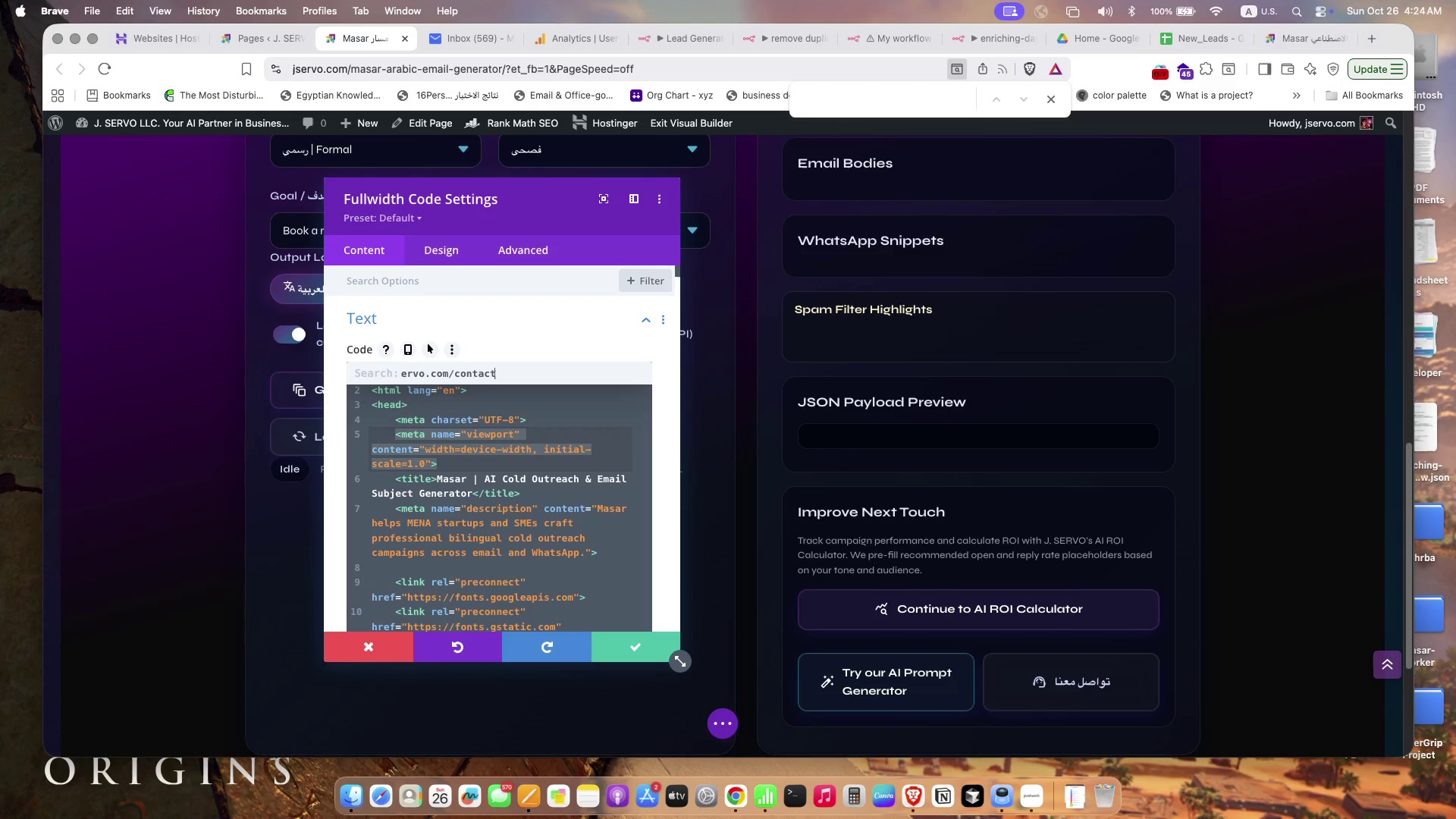 
key(ArrowRight)
 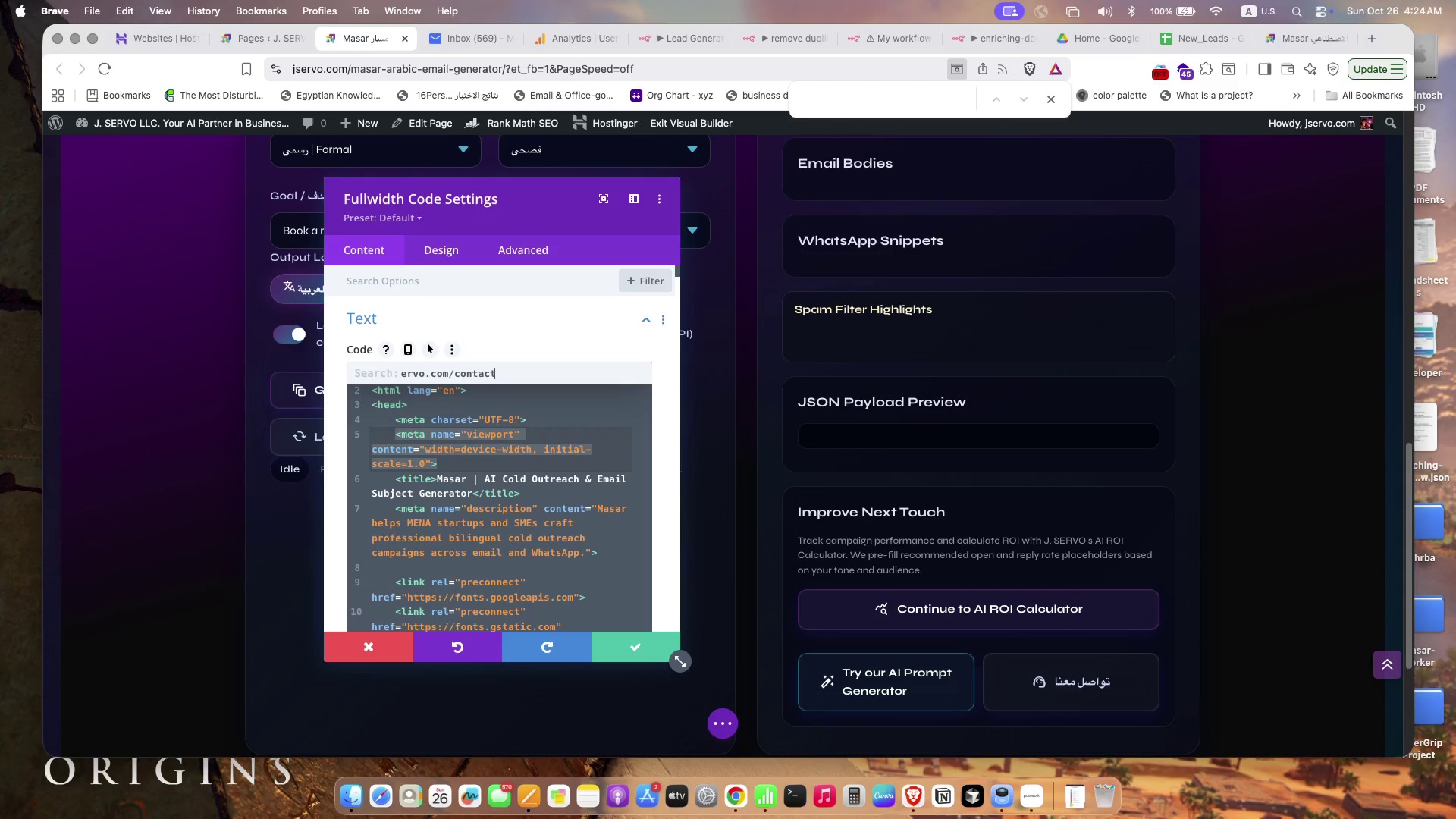 
key(Enter)
 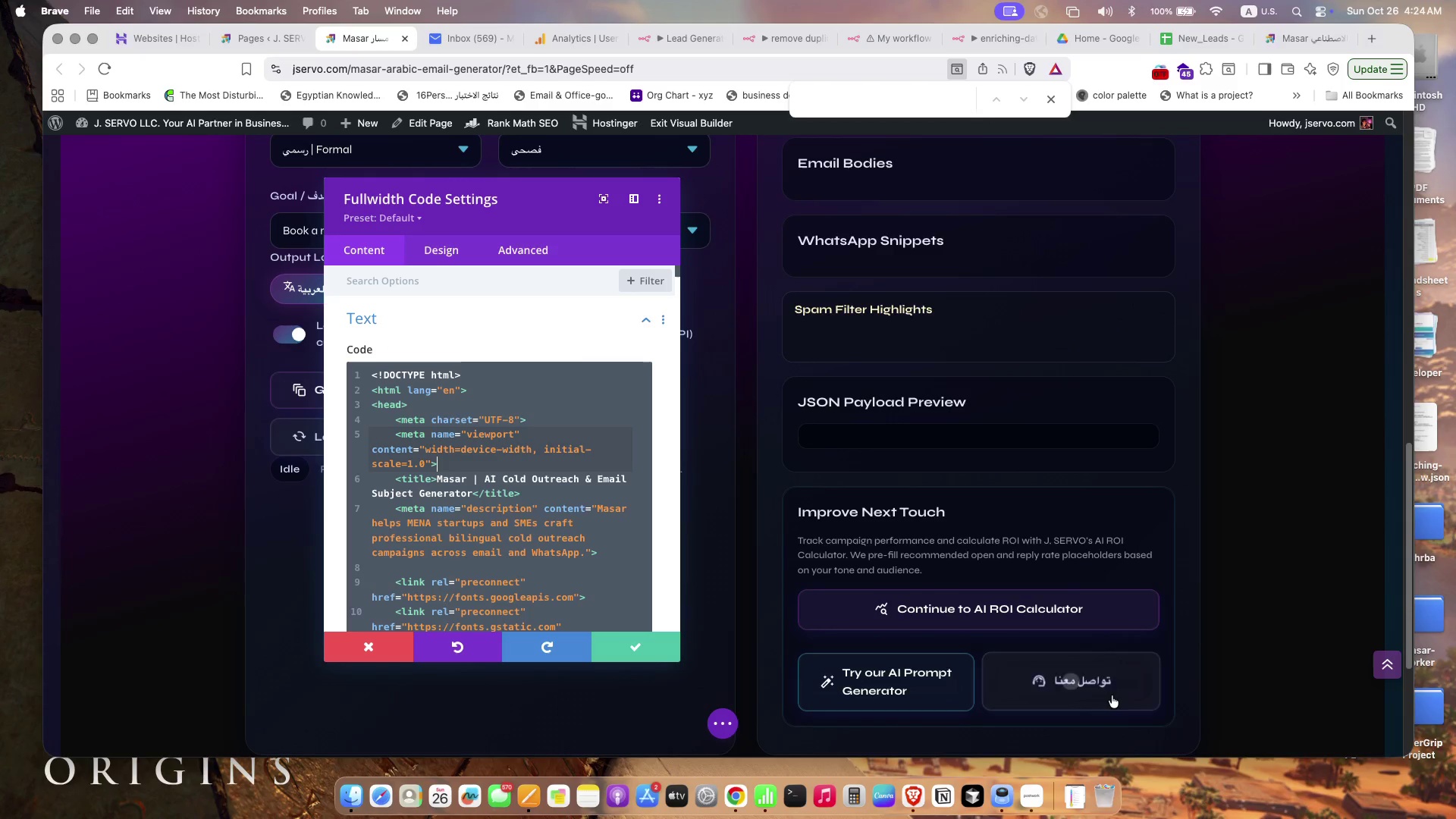 
left_click([1096, 691])
 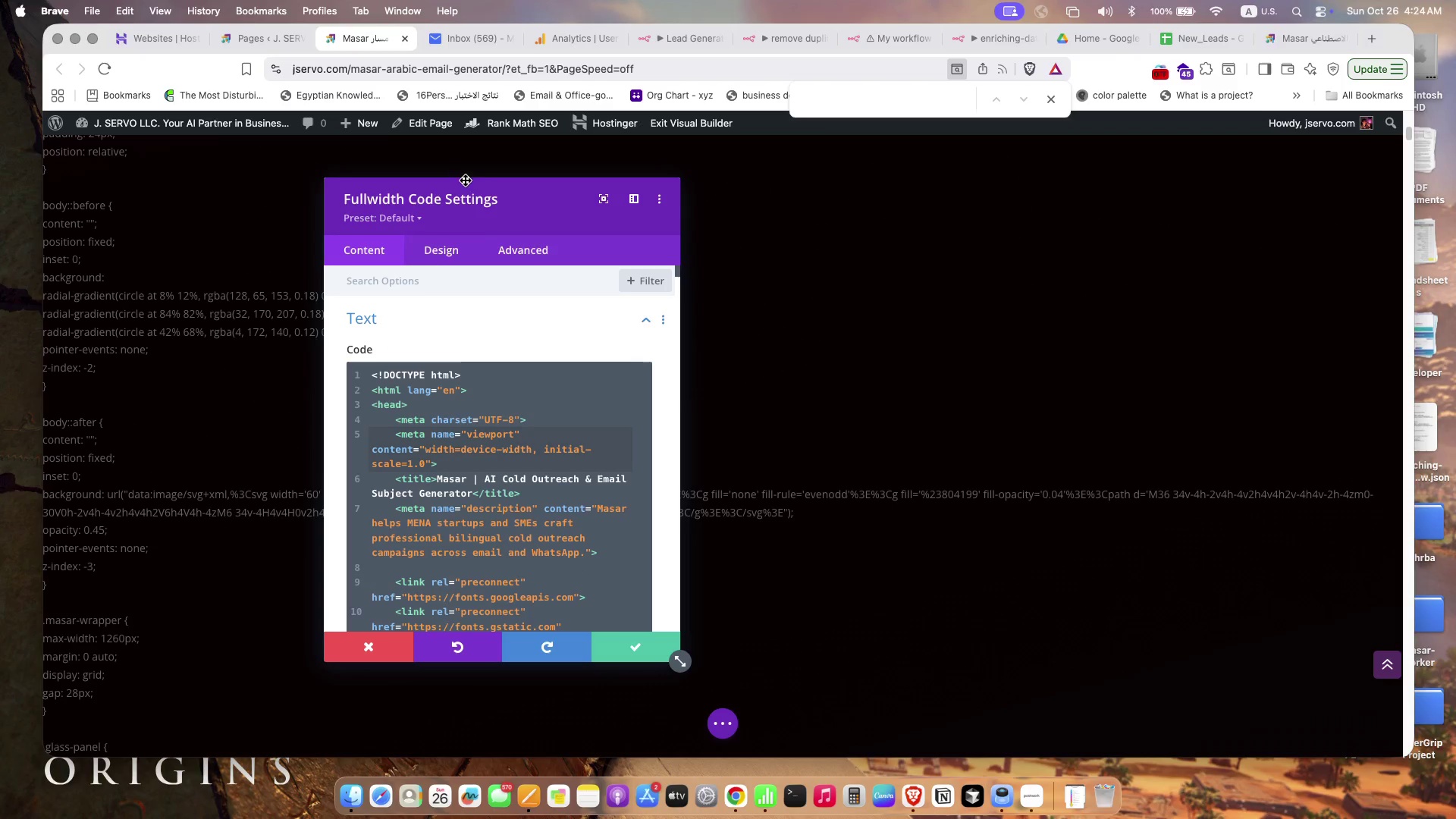 
left_click_drag(start_coordinate=[504, 199], to_coordinate=[880, 241])
 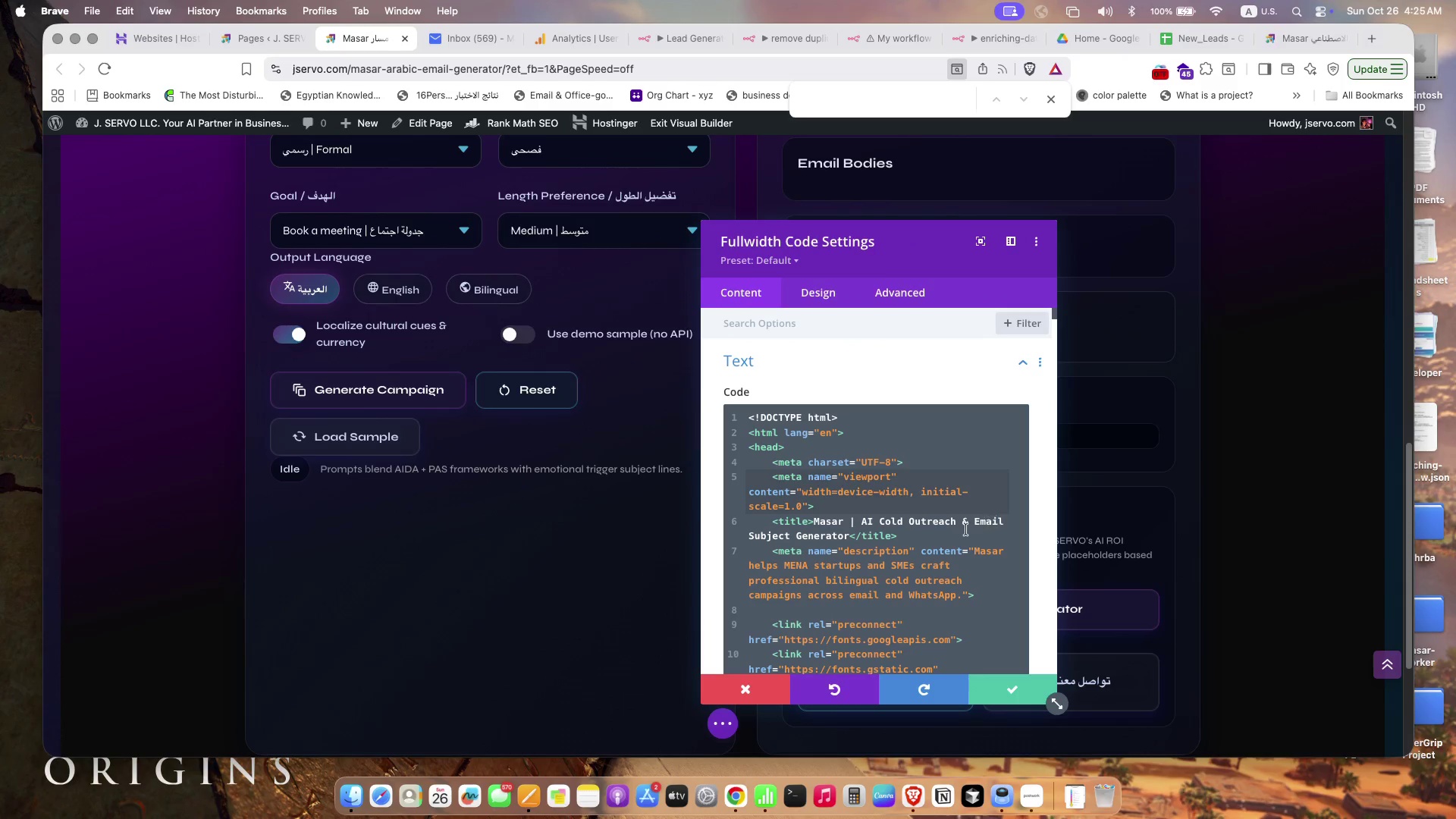 
left_click([948, 536])
 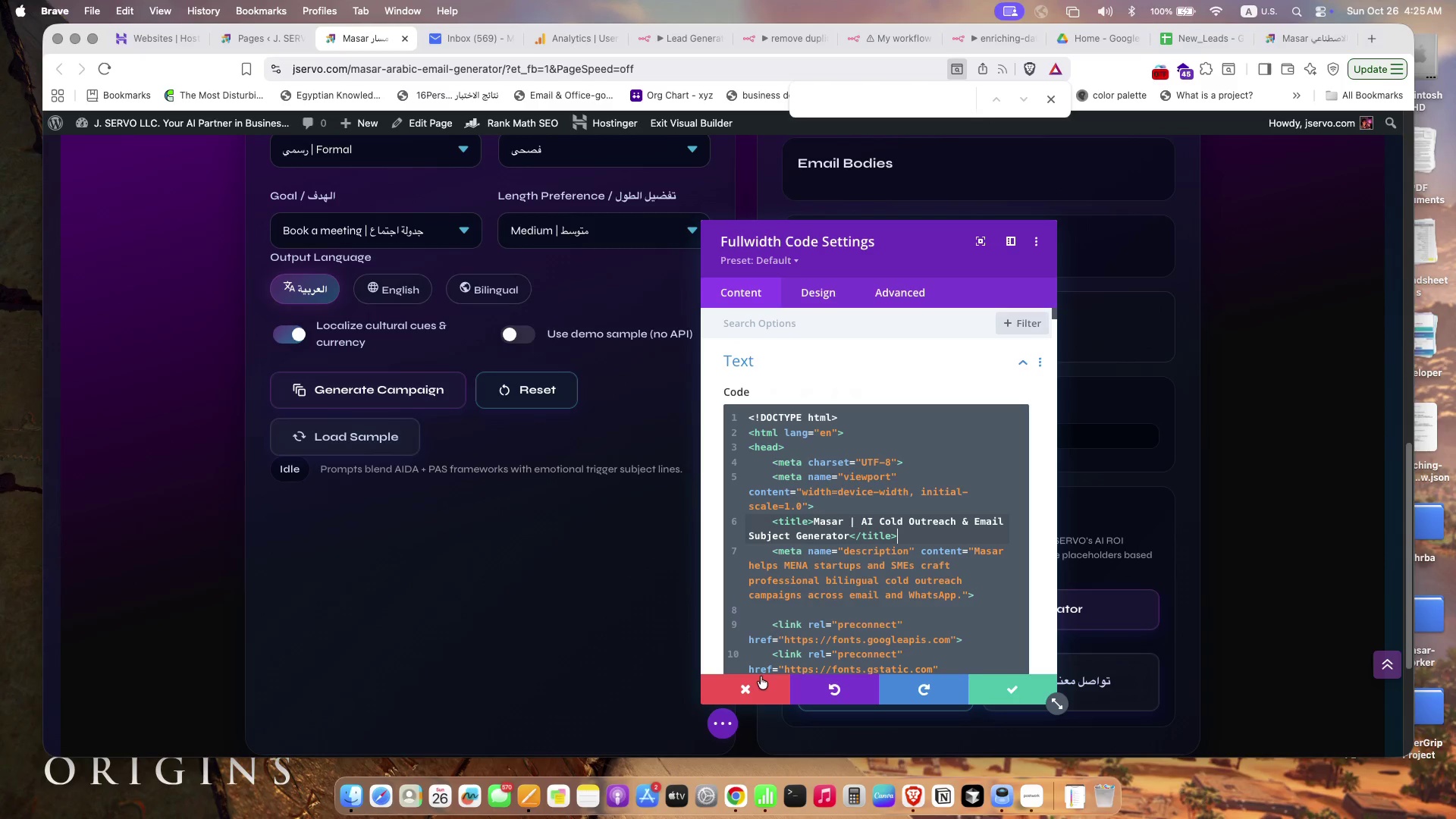 
wait(5.87)
 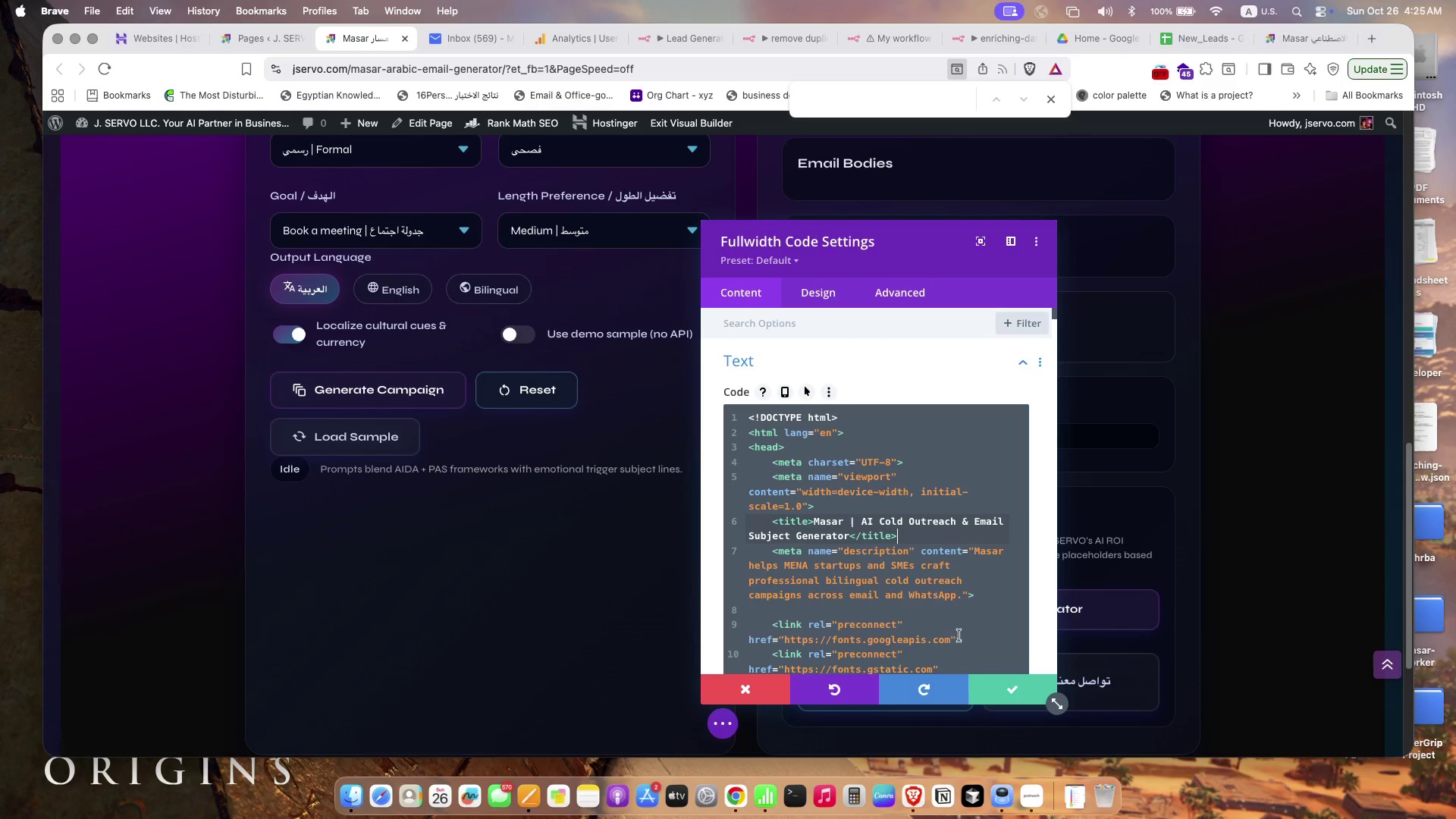 
scroll: coordinate [588, 558], scroll_direction: down, amount: 16.0
 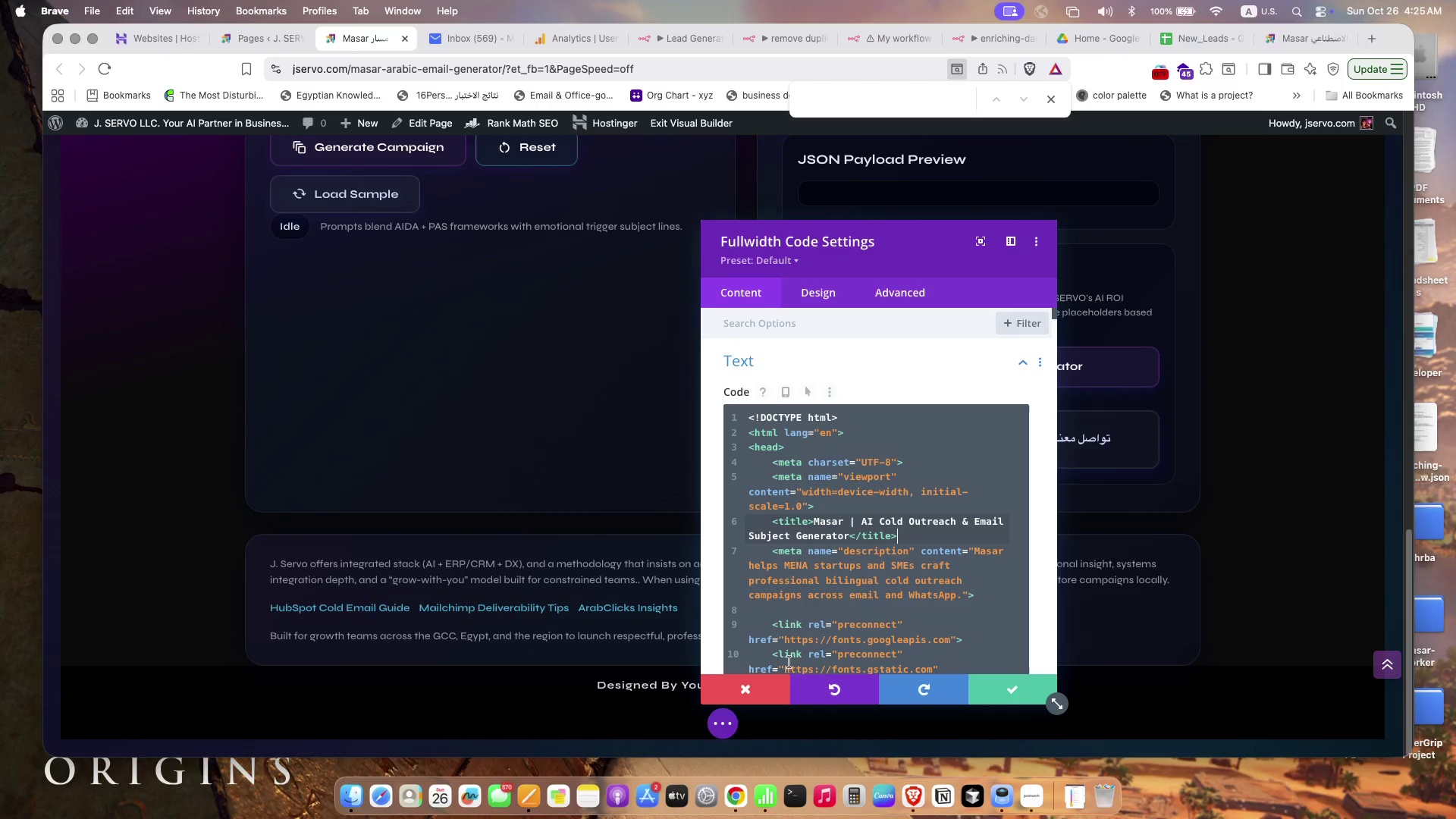 
mouse_move([778, 656])
 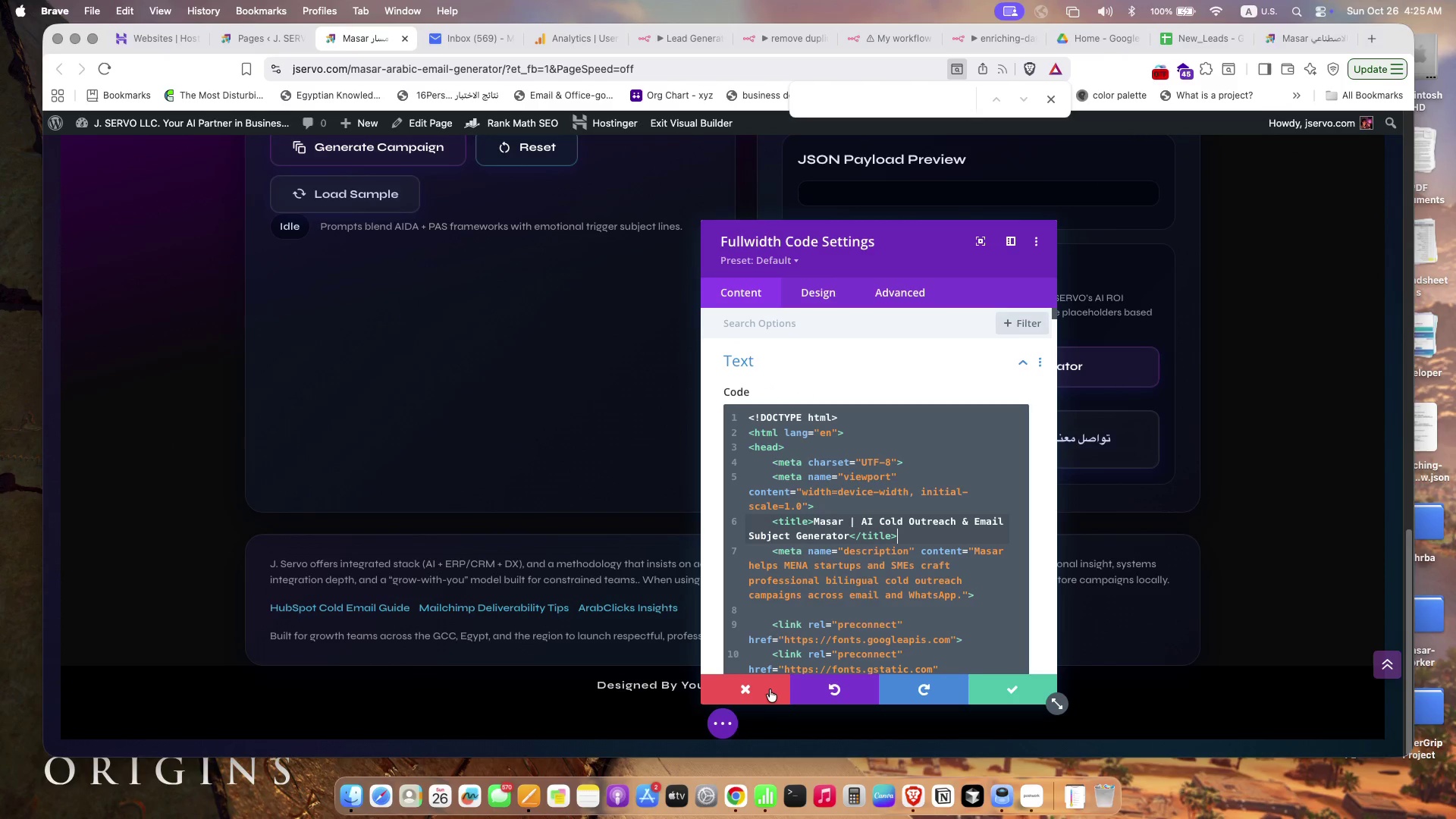 
left_click([770, 689])
 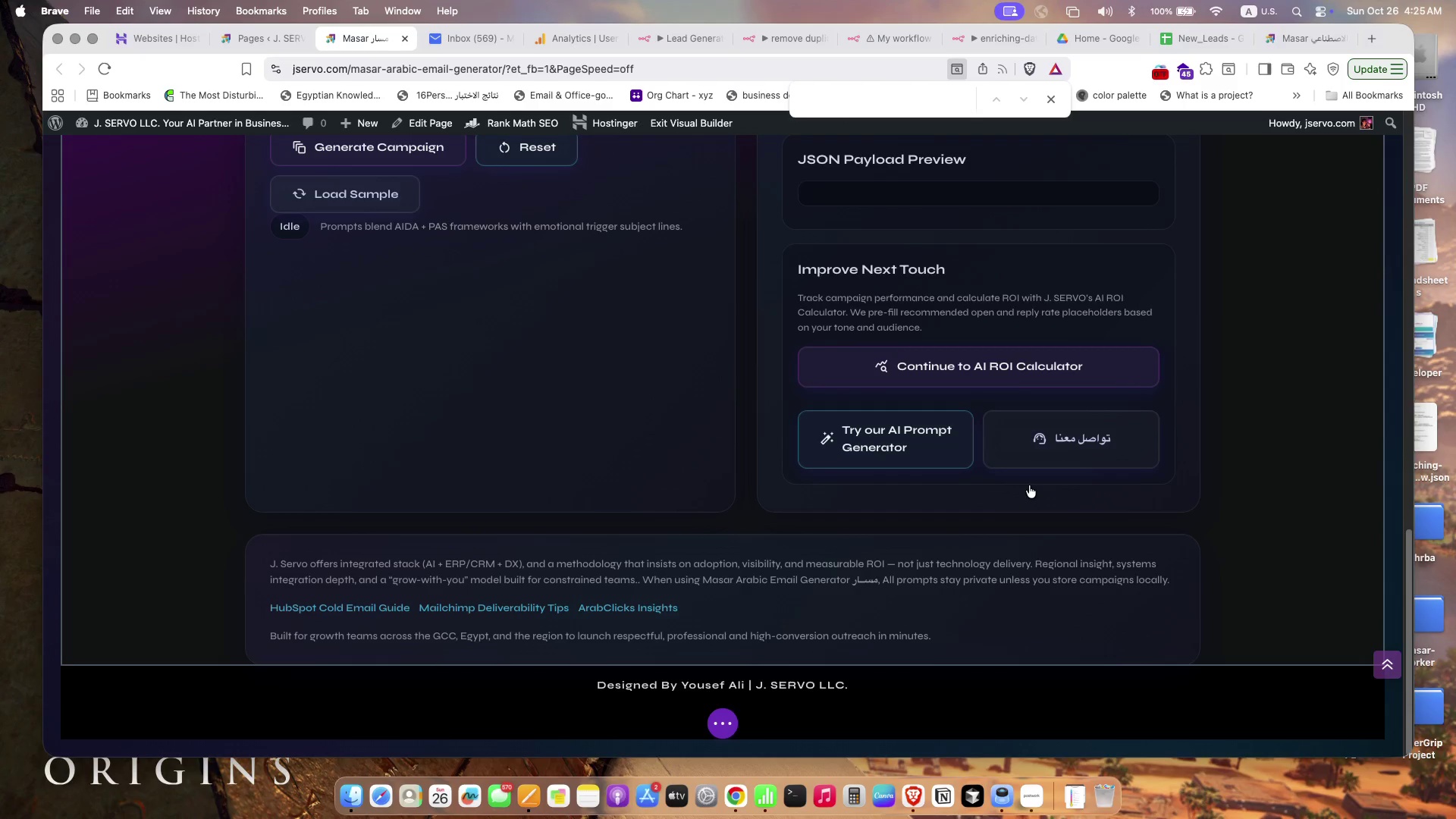 
scroll: coordinate [1031, 483], scroll_direction: up, amount: 37.0
 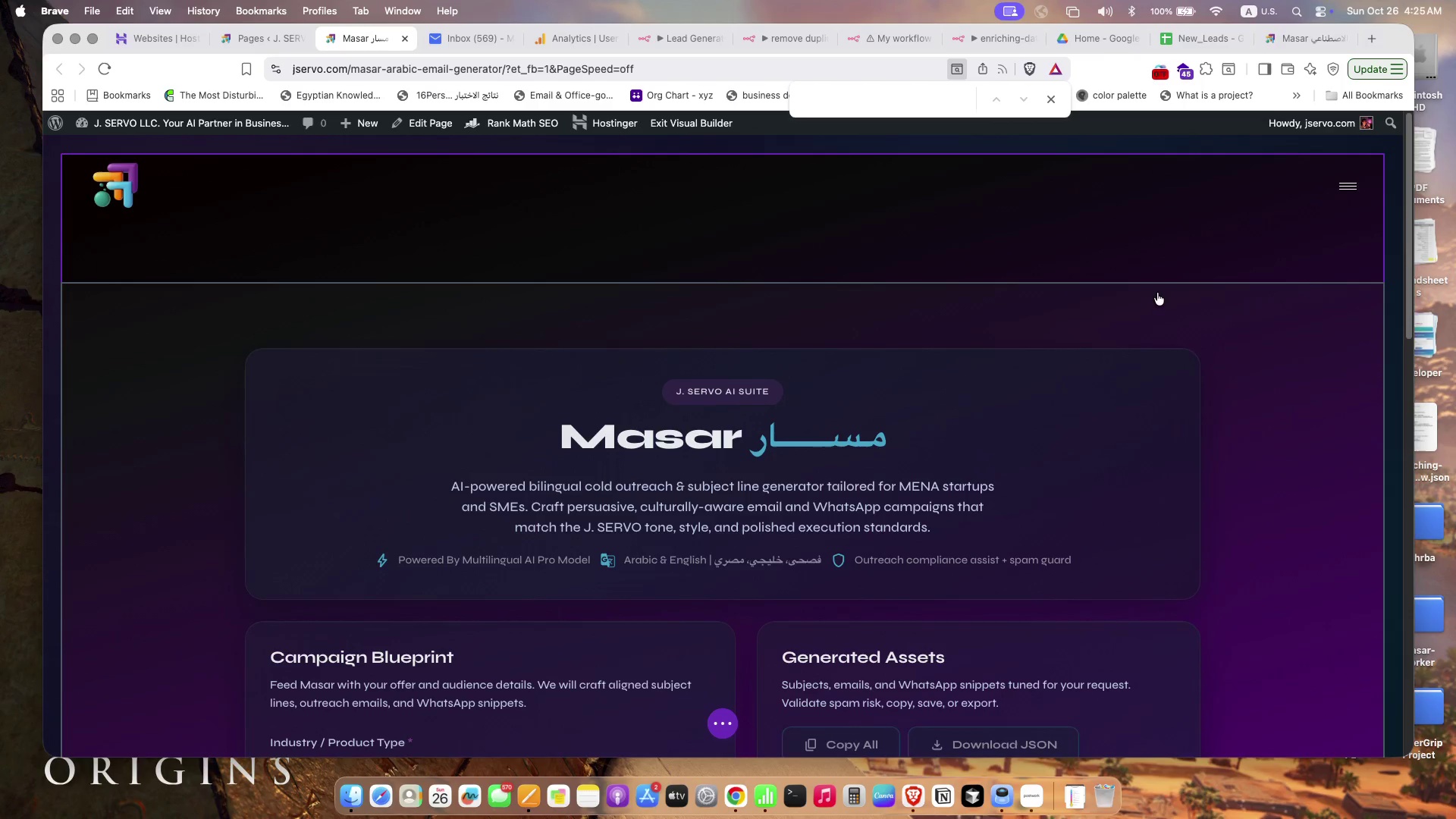 
left_click([806, 298])
 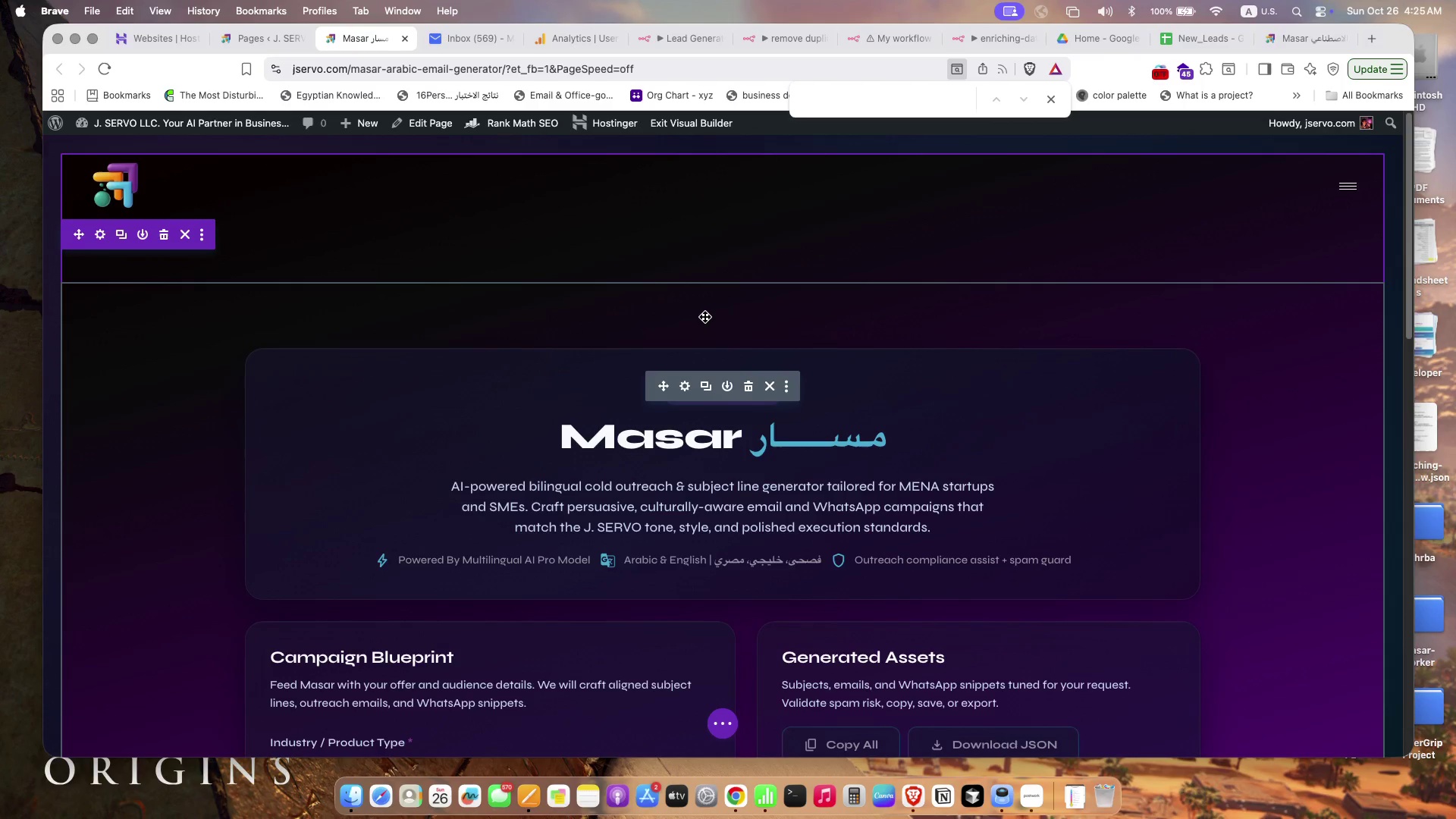 
double_click([705, 317])
 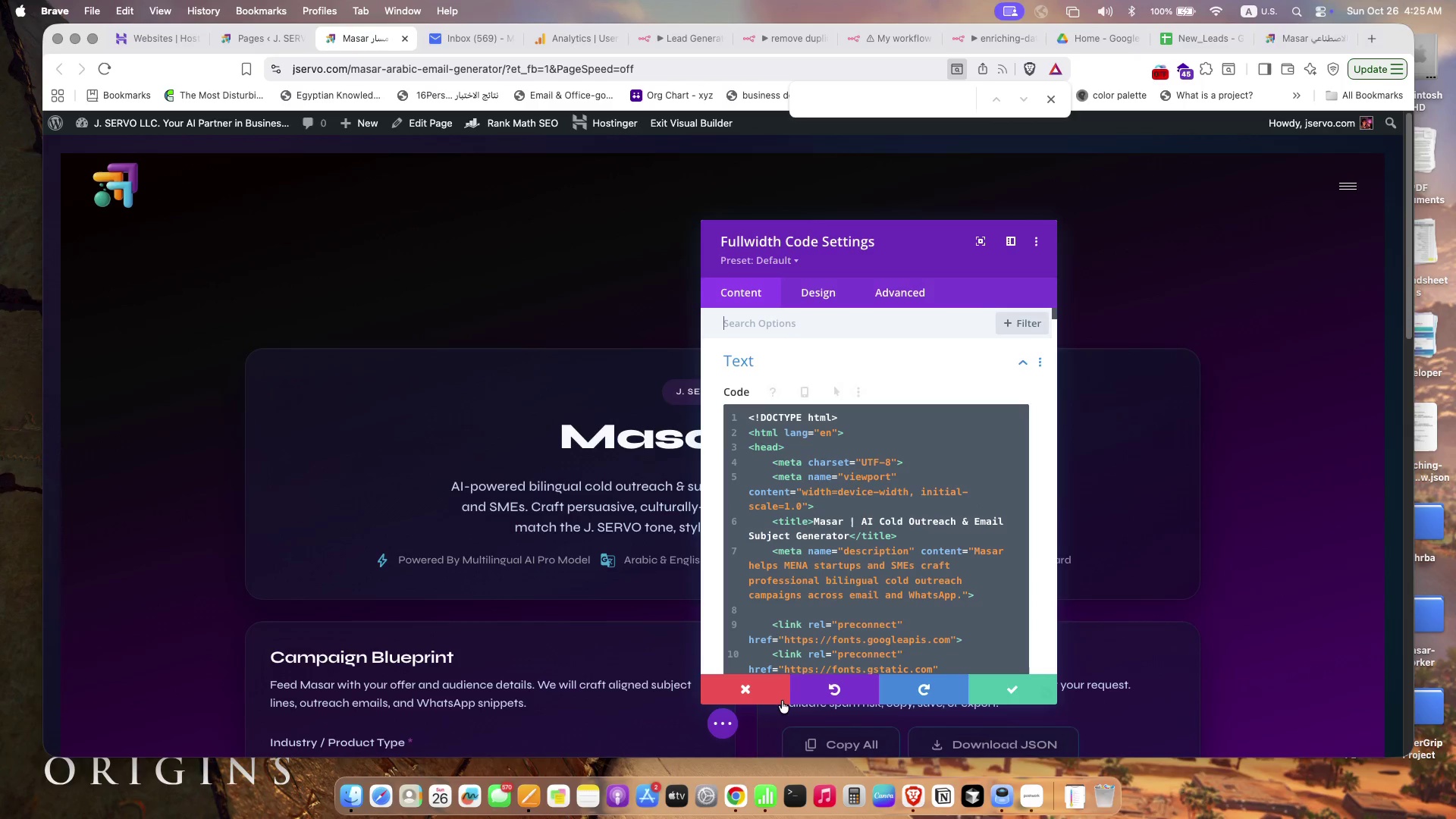 
left_click([832, 287])
 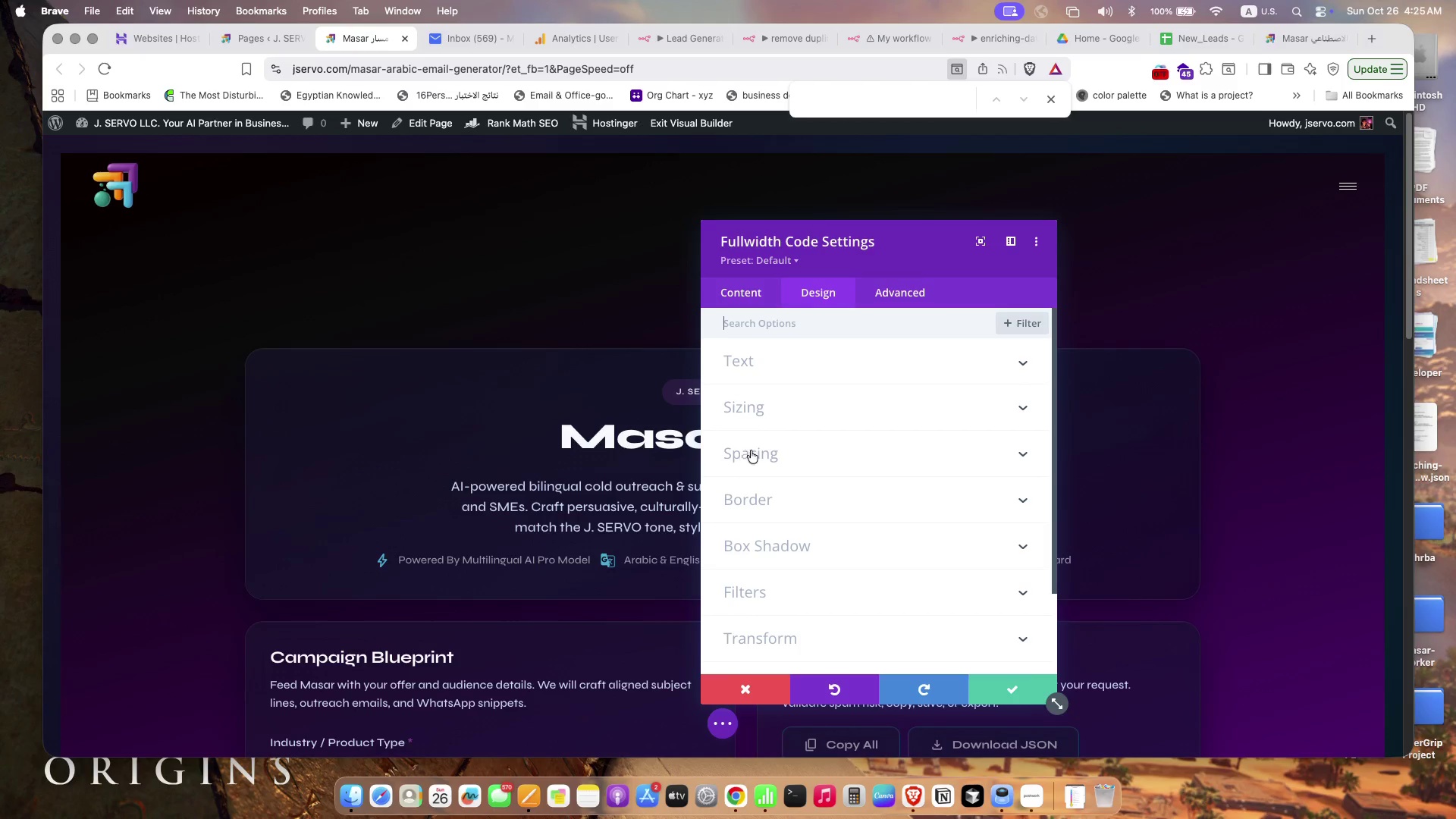 
left_click([754, 458])
 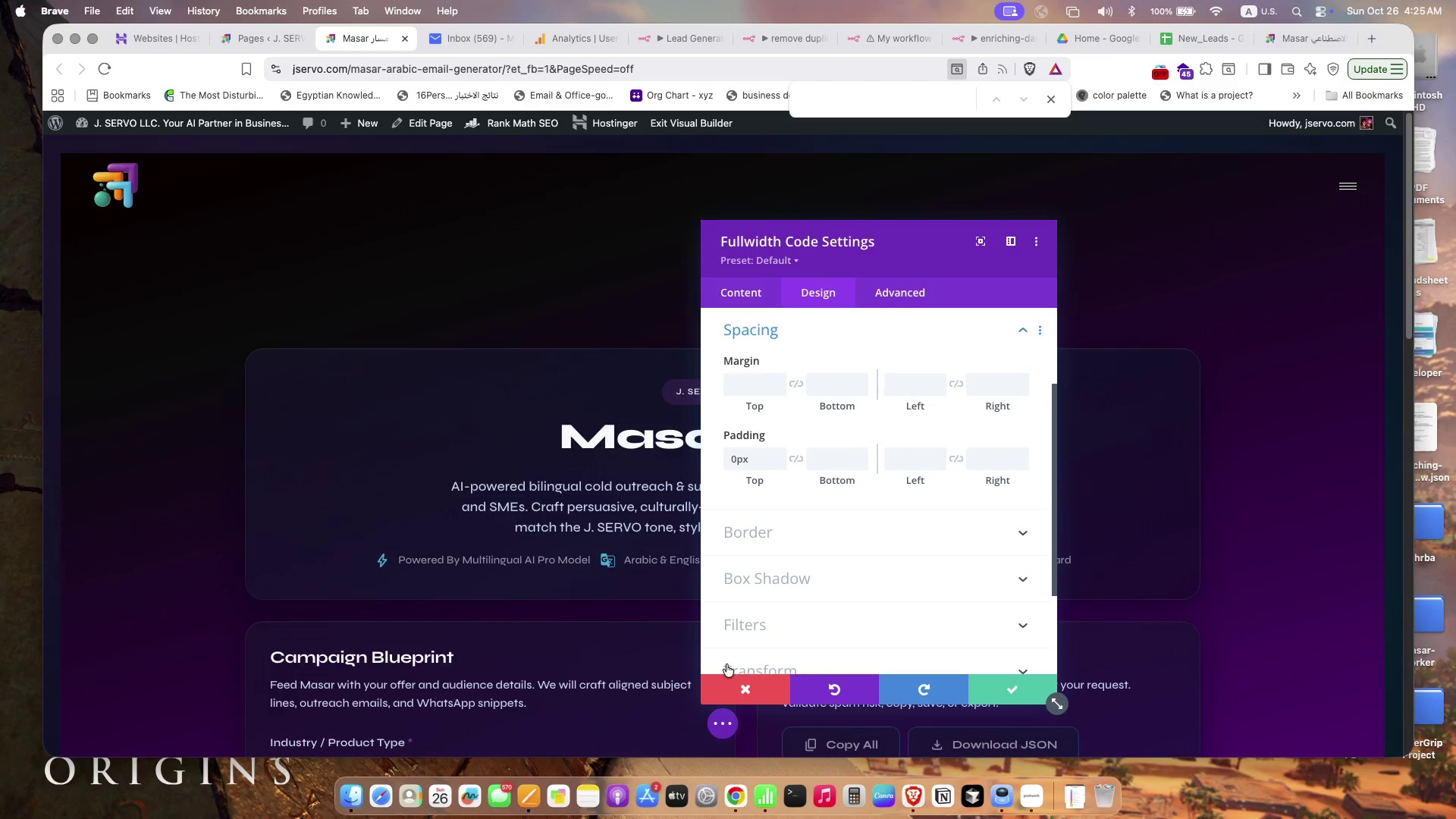 
left_click([748, 686])
 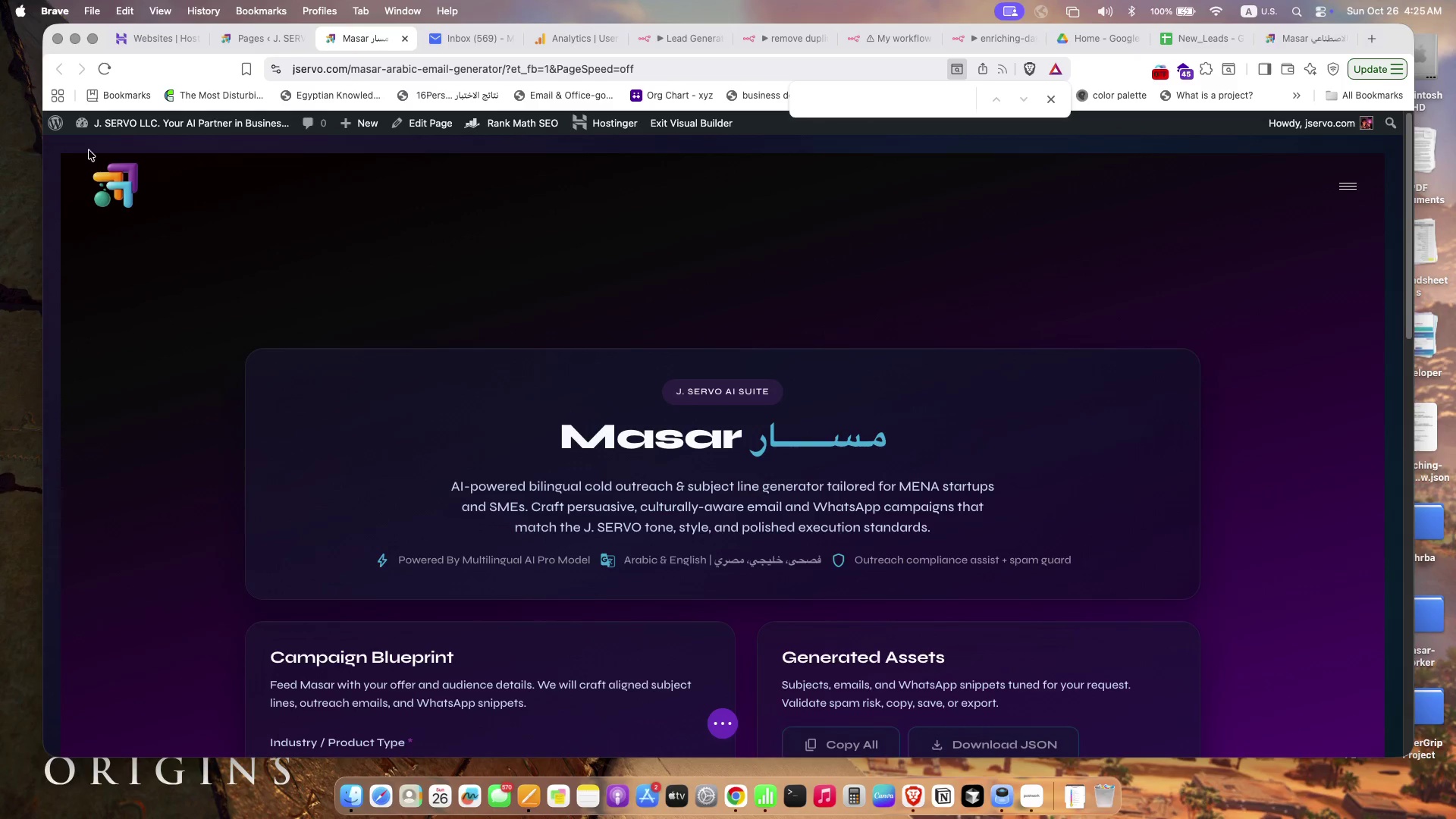 
left_click([60, 124])
 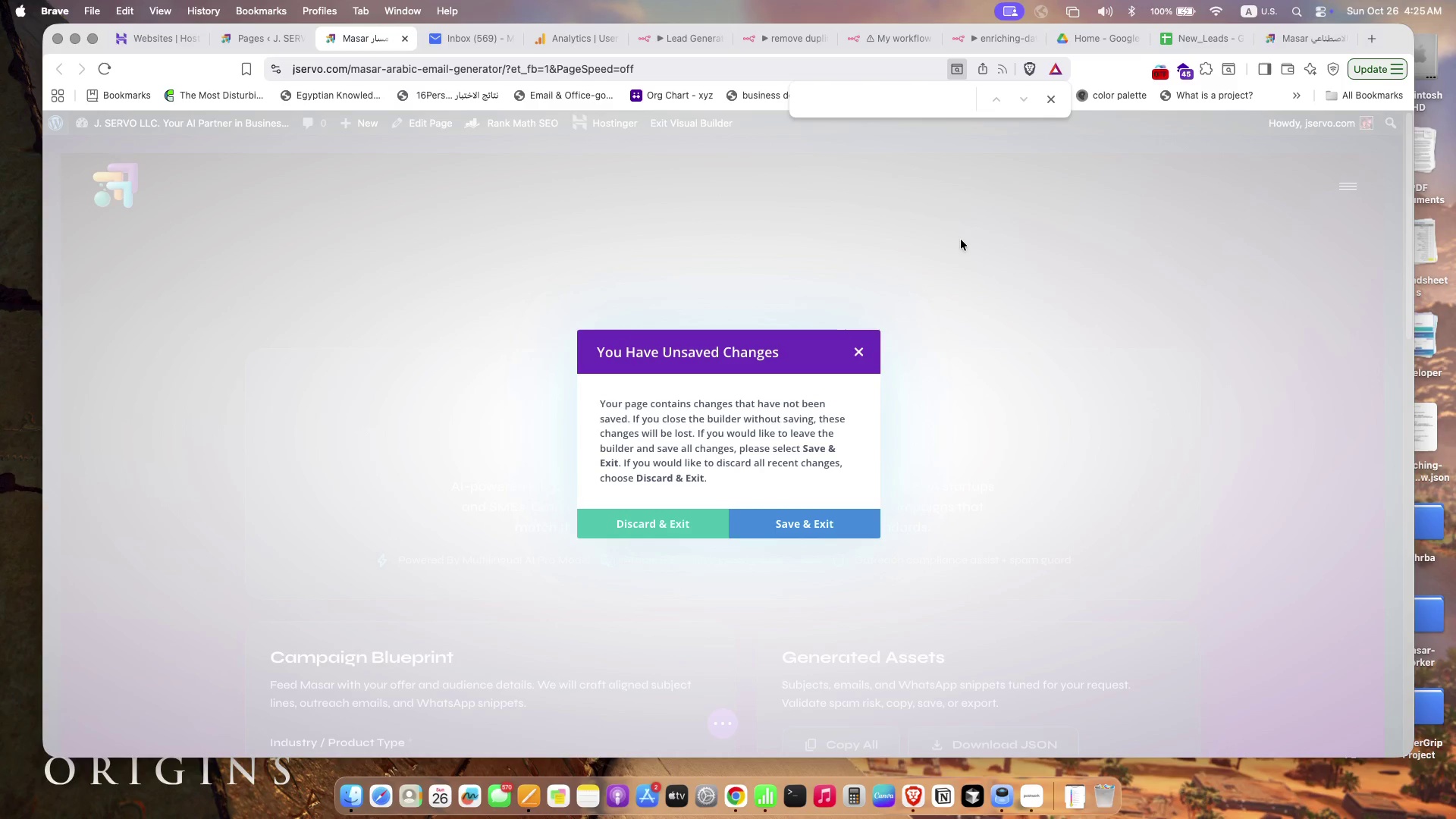 
wait(10.72)
 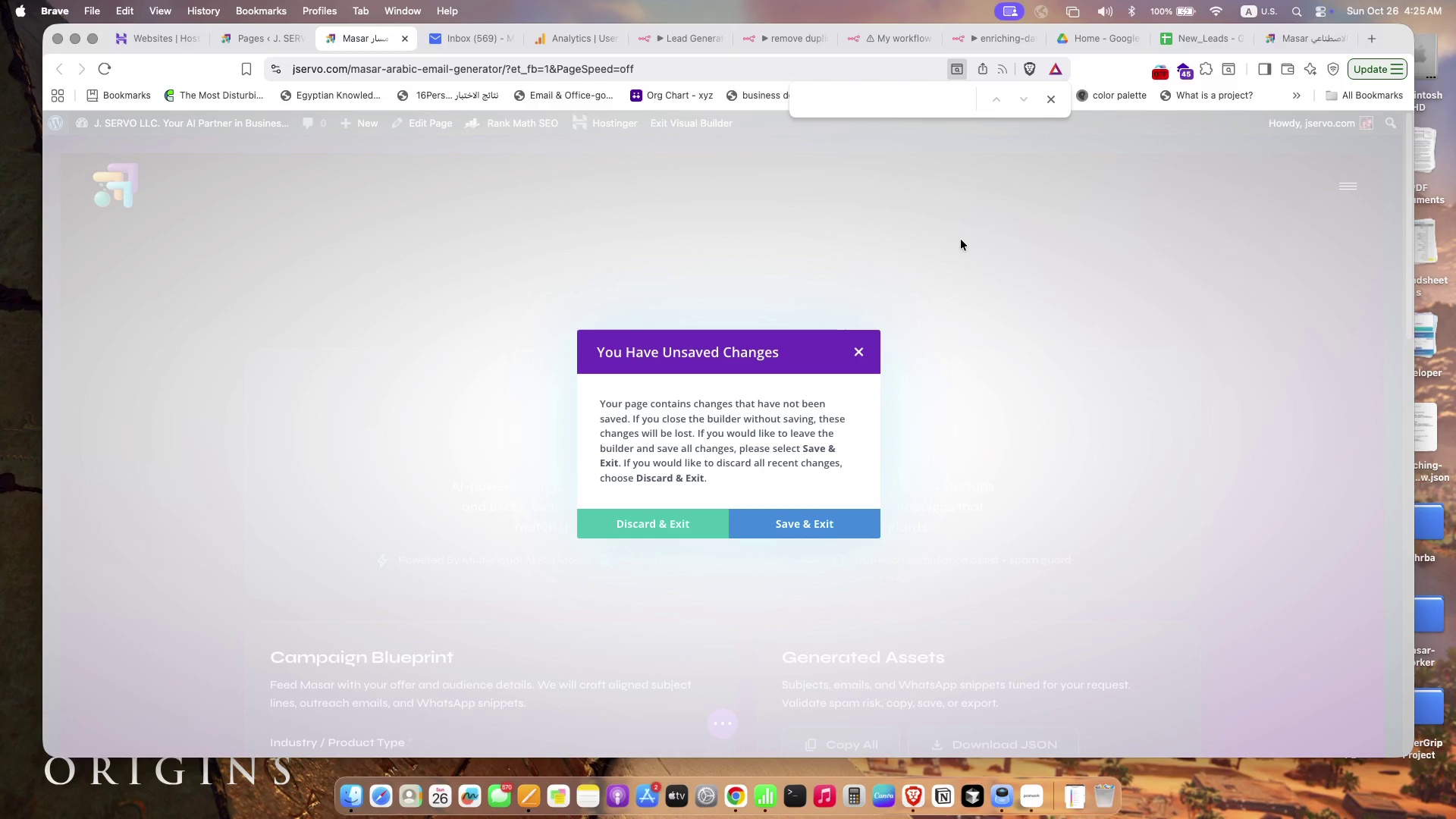 
left_click([92, 268])
 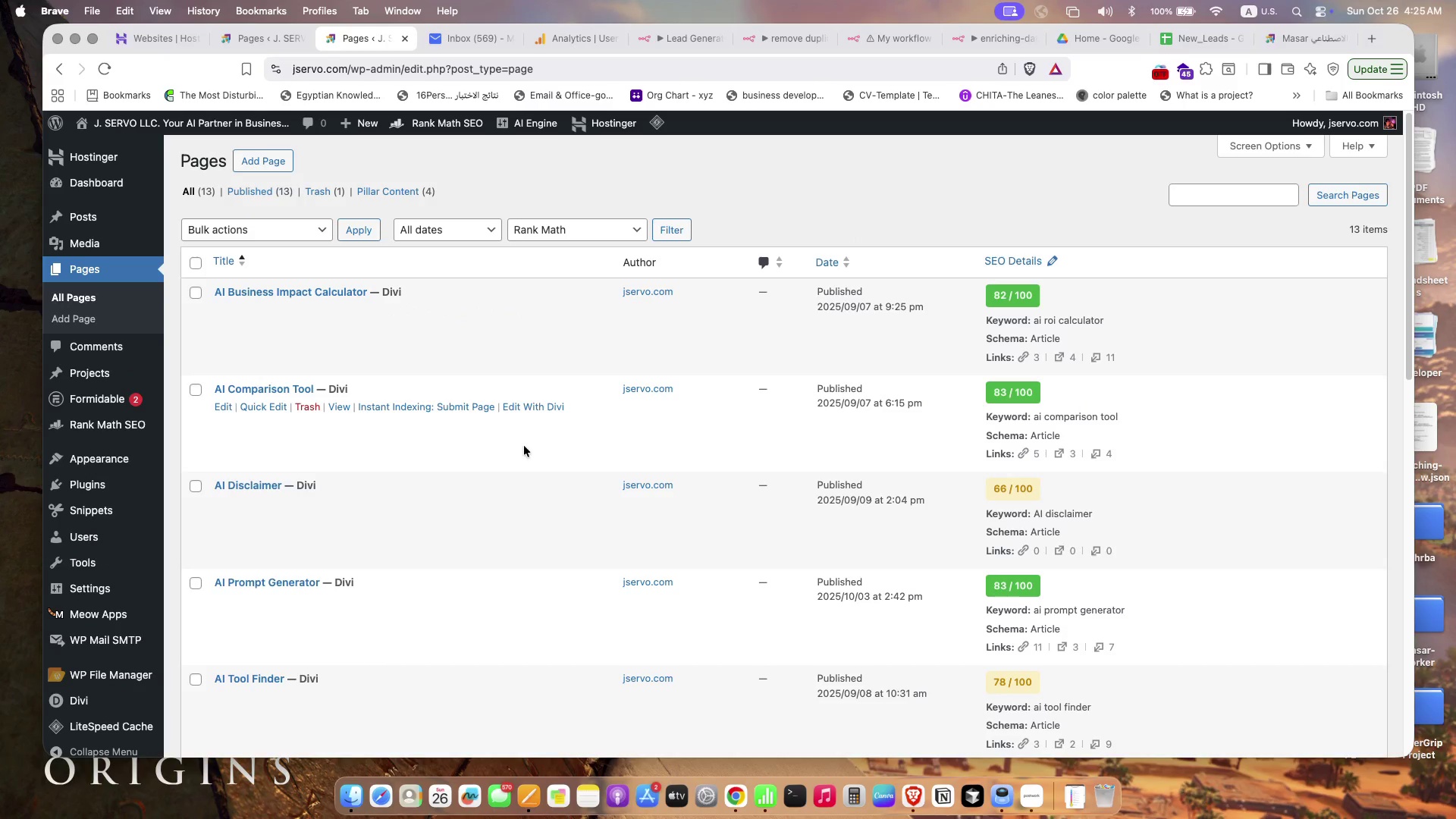 
scroll: coordinate [329, 493], scroll_direction: down, amount: 24.0
 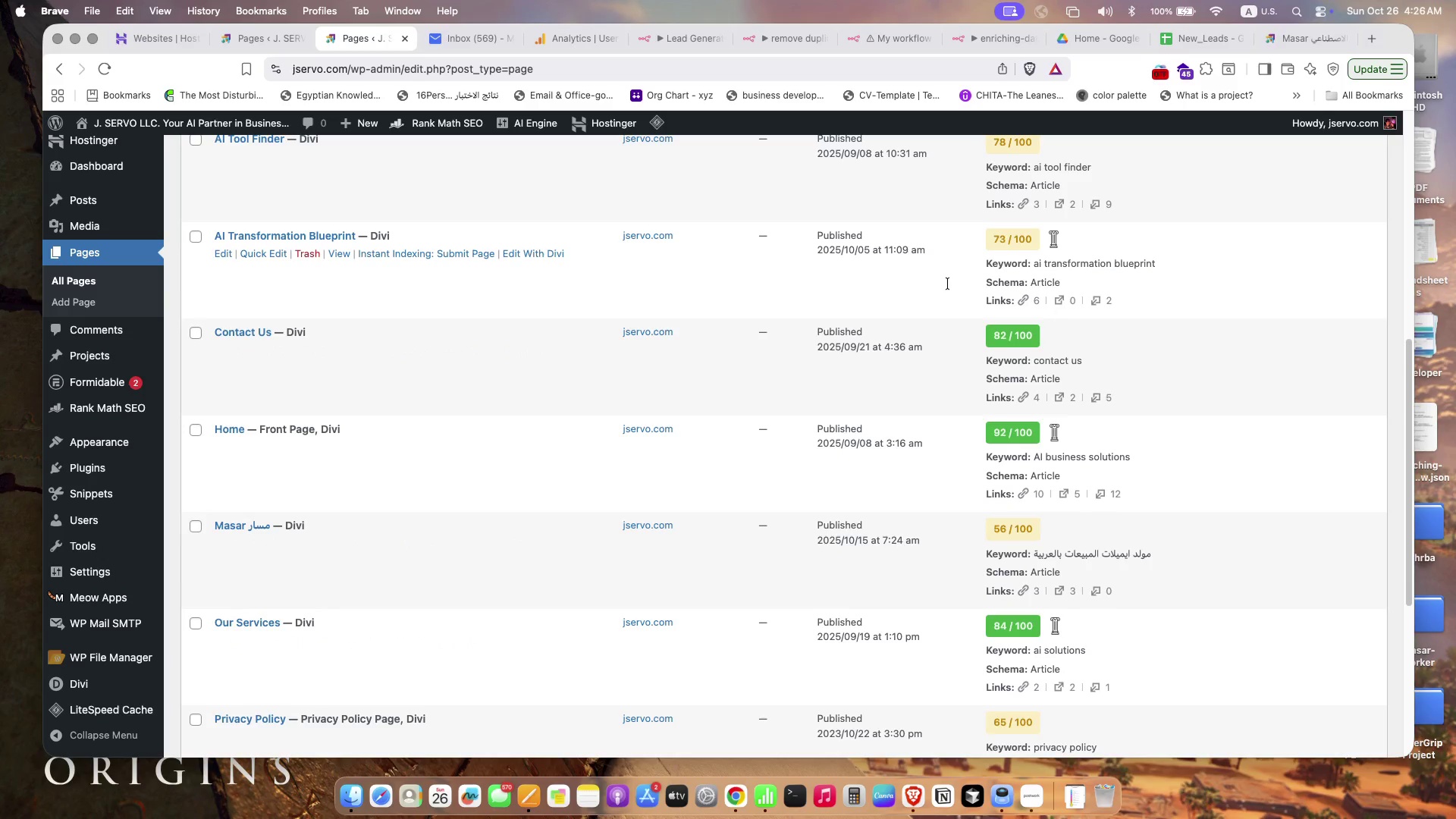 
wait(7.02)
 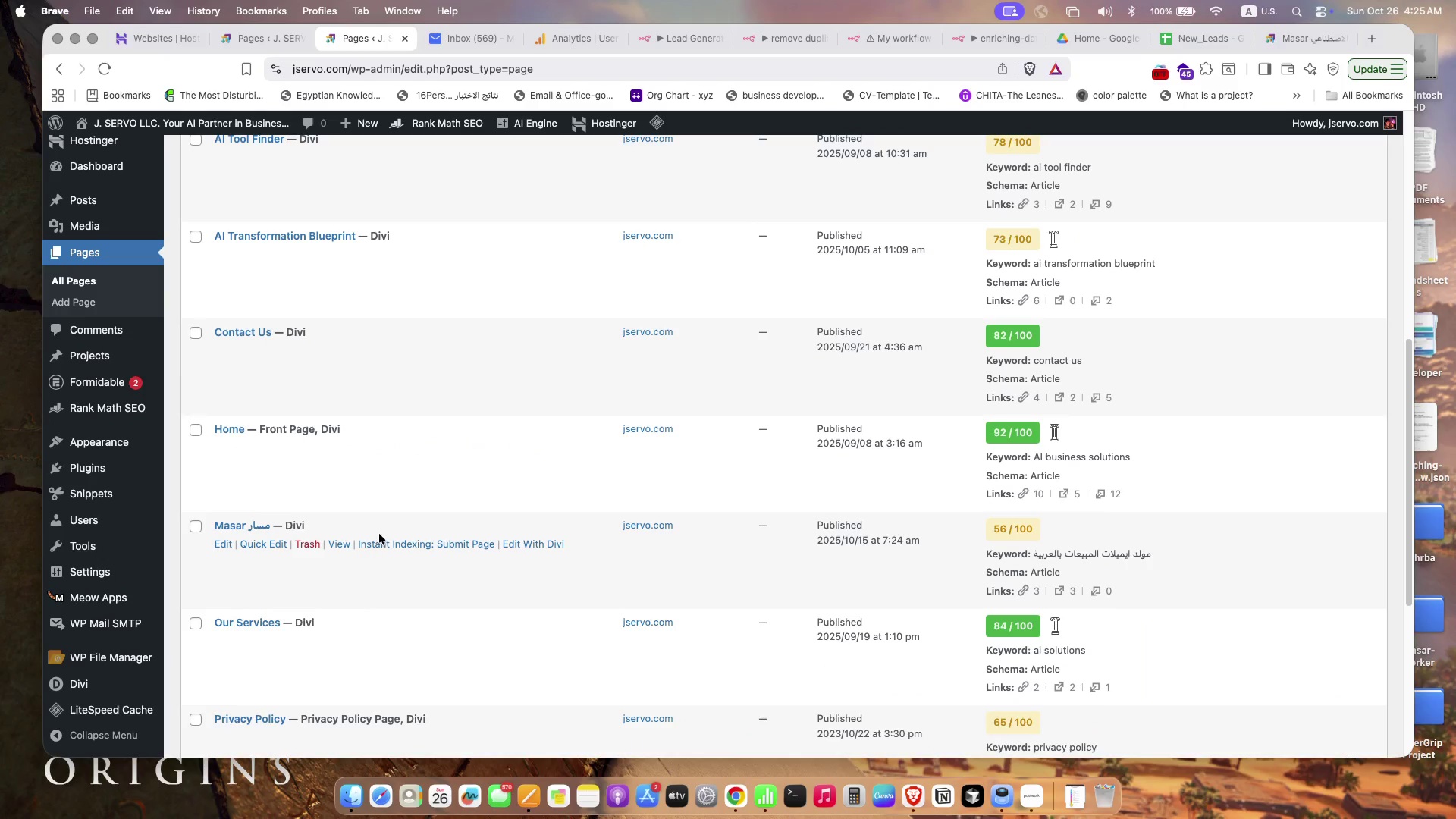 
right_click([537, 251])
 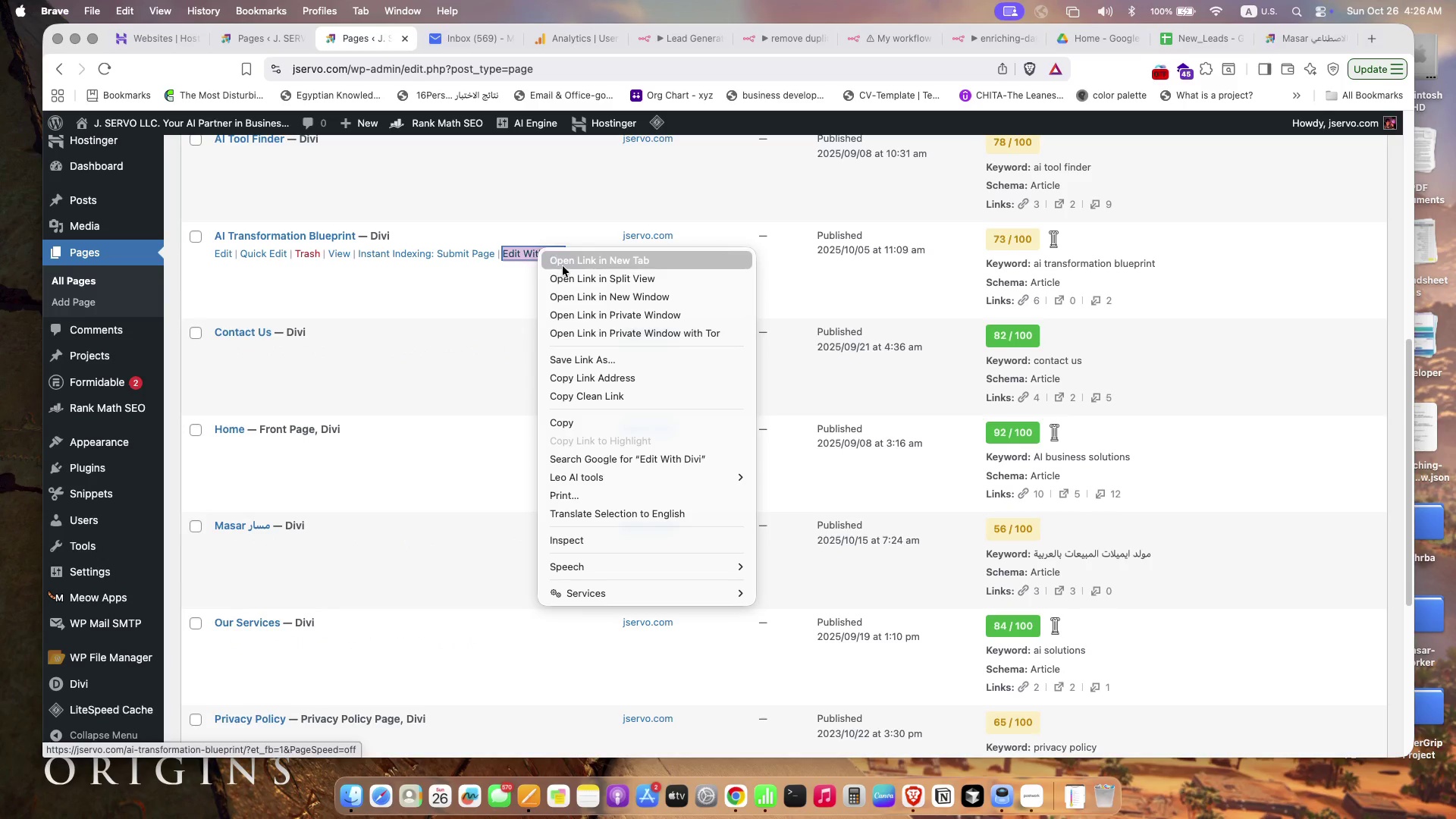 
left_click([563, 266])
 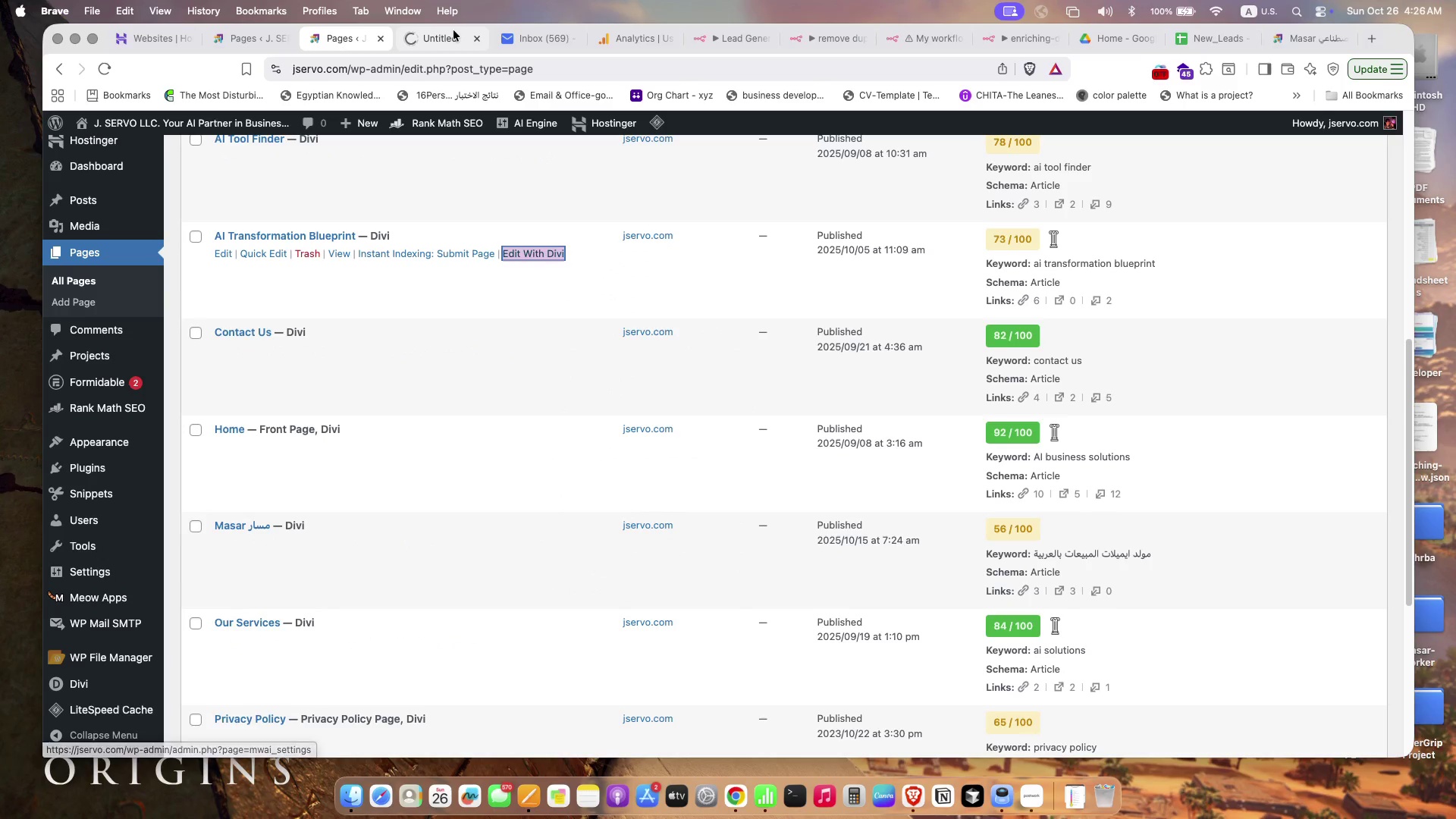 
left_click([453, 31])
 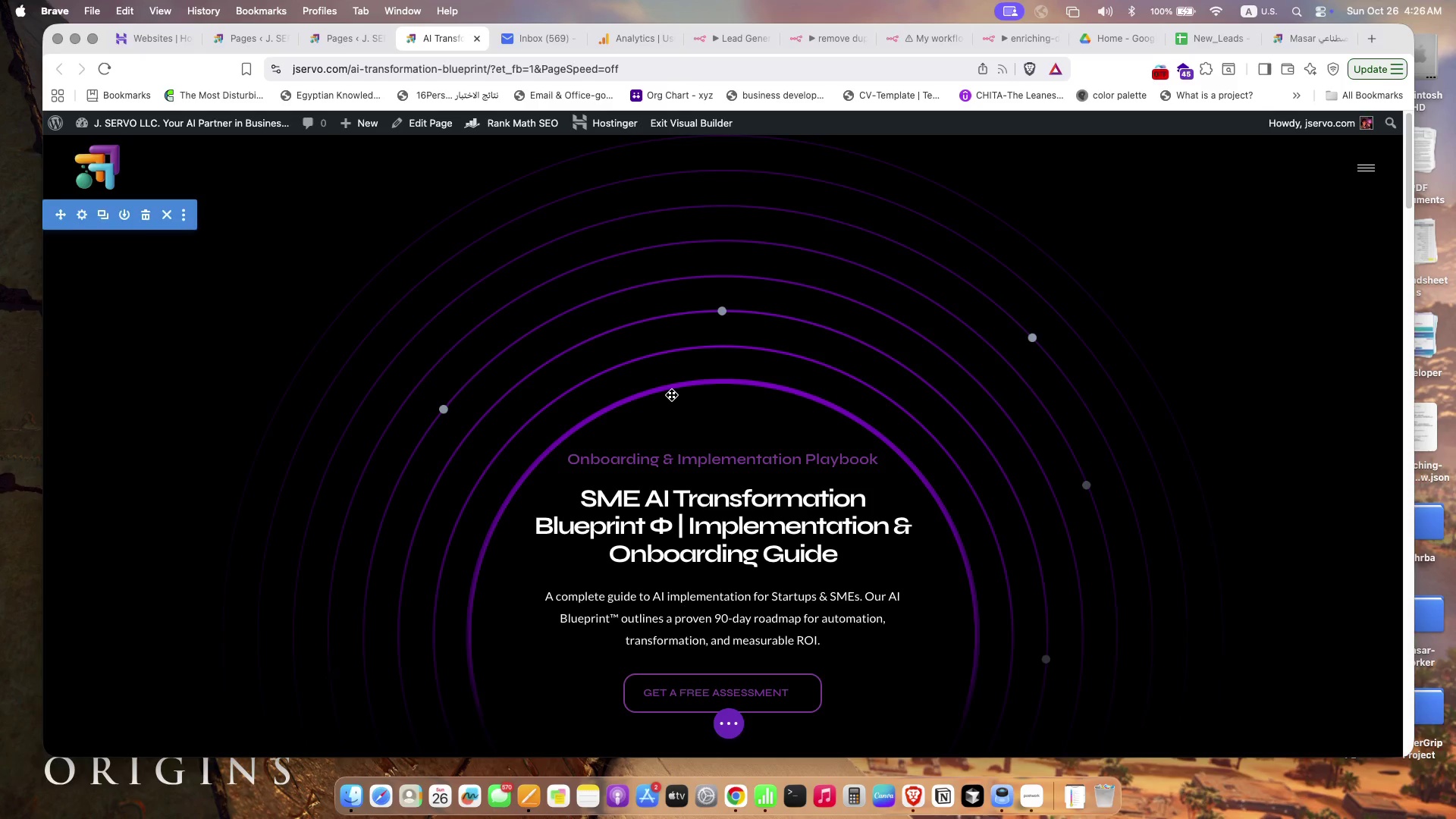 
scroll: coordinate [400, 405], scroll_direction: down, amount: 13.0
 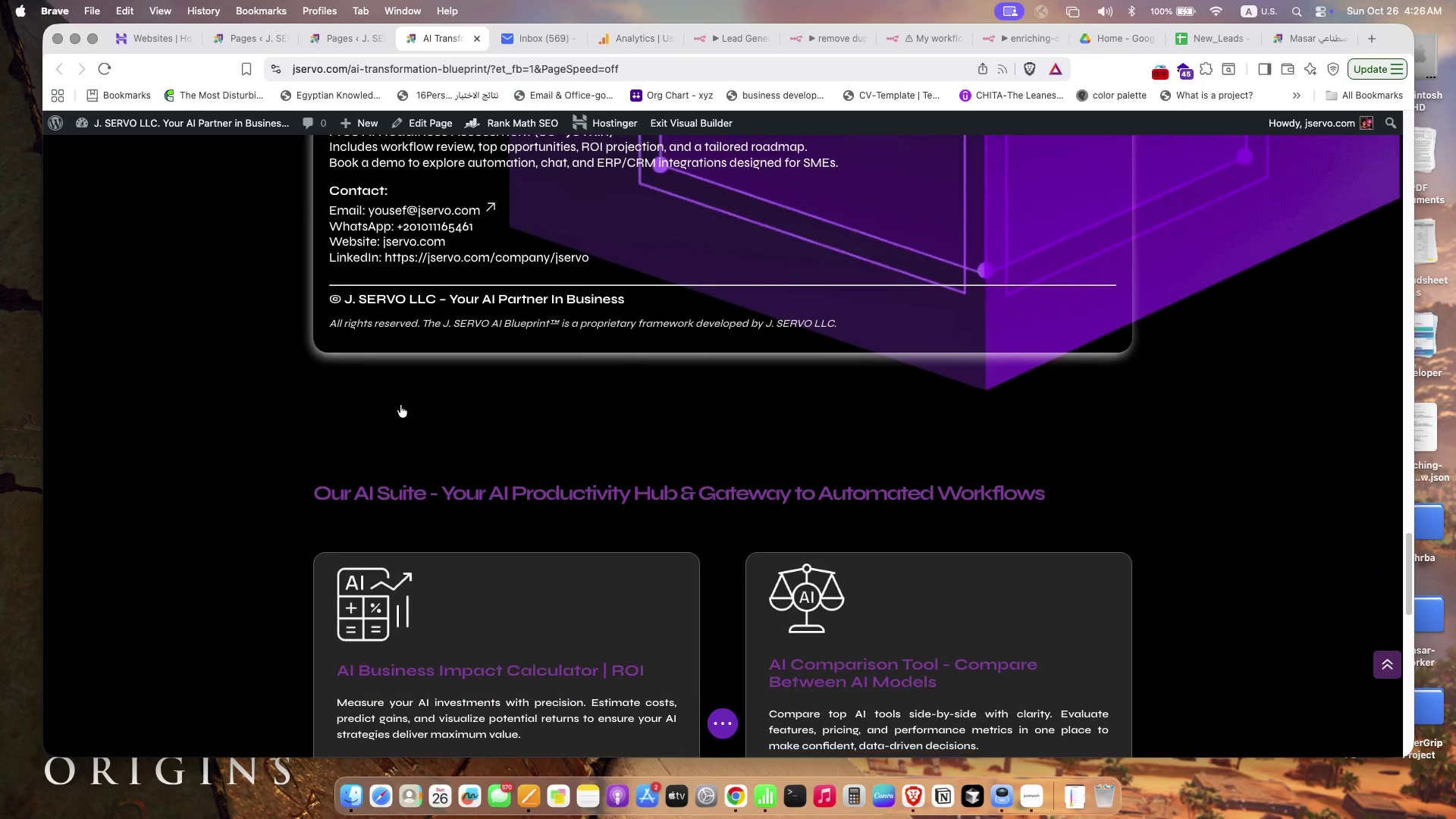 
scroll: coordinate [260, 374], scroll_direction: up, amount: 7.0
 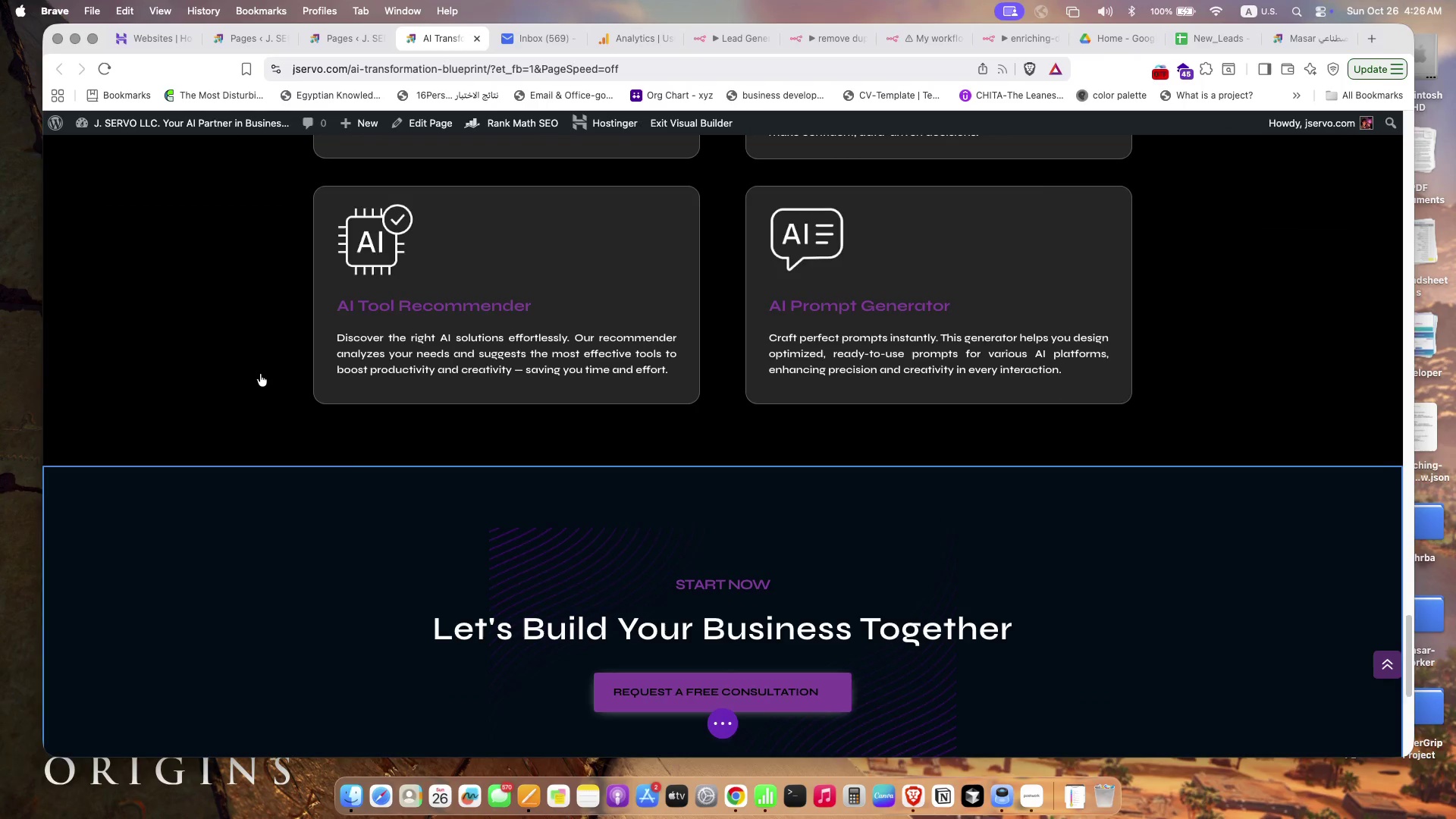 
scroll: coordinate [260, 374], scroll_direction: down, amount: 4.0
 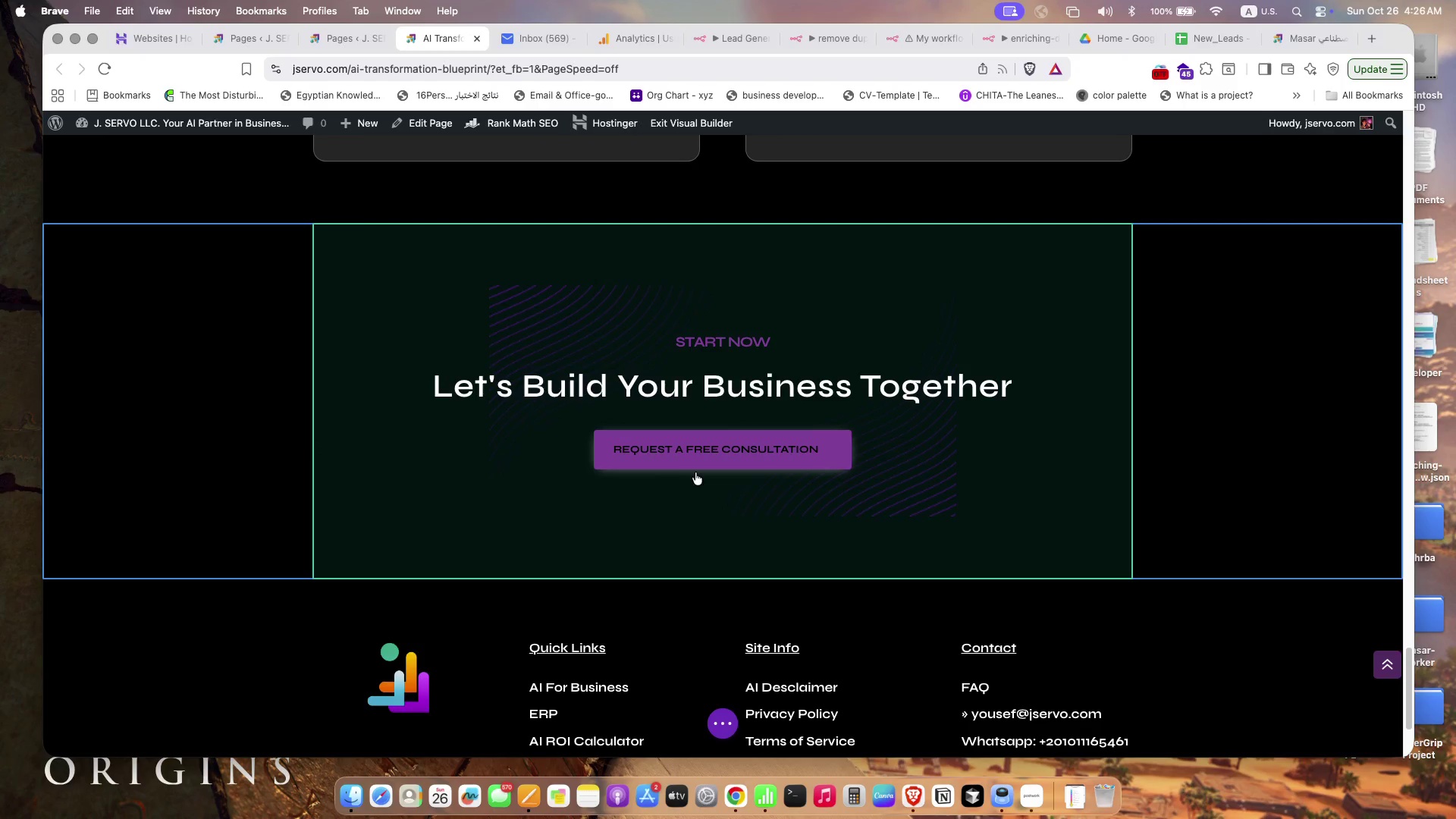 
double_click([701, 453])
 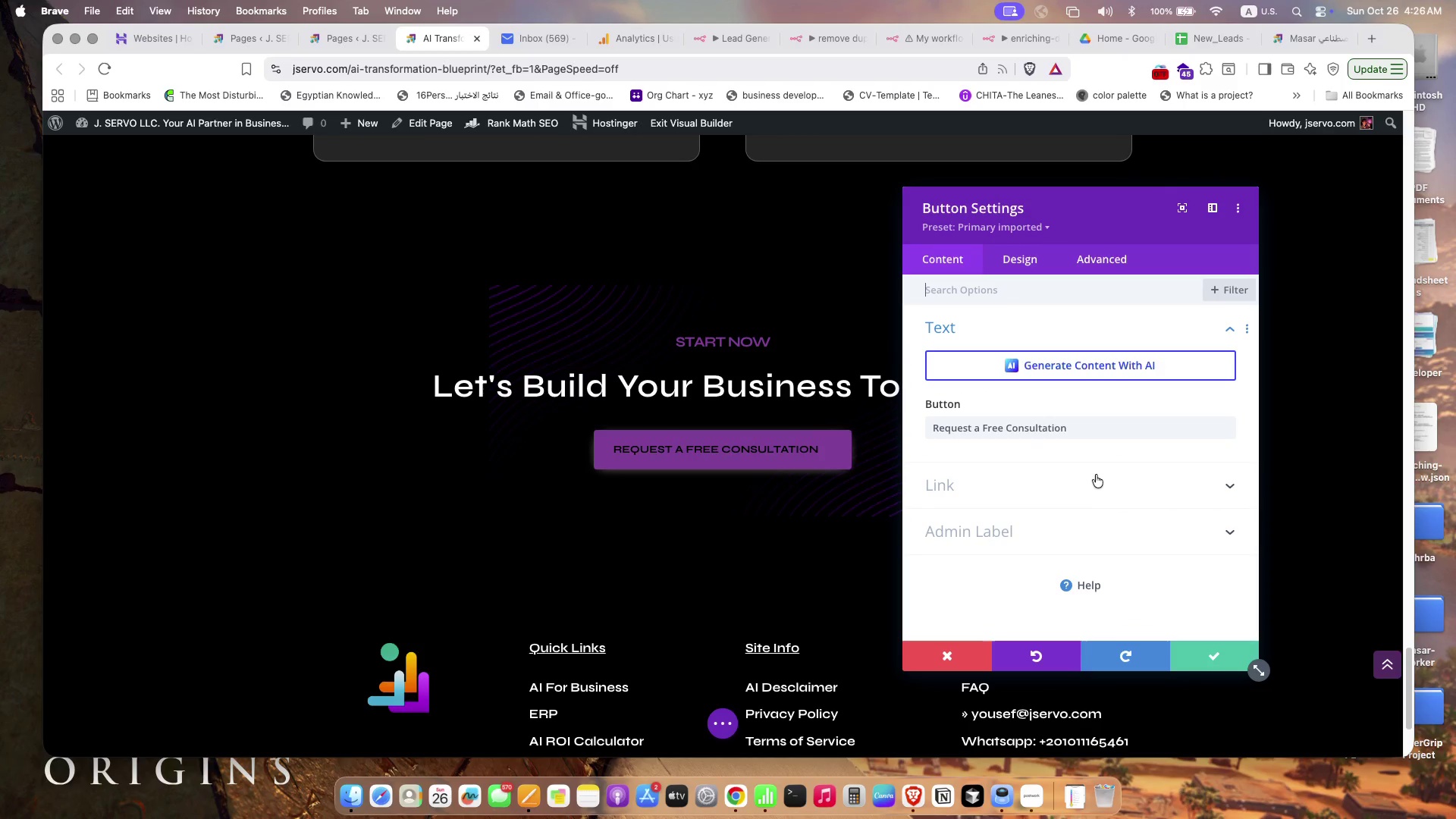 
left_click([1107, 482])
 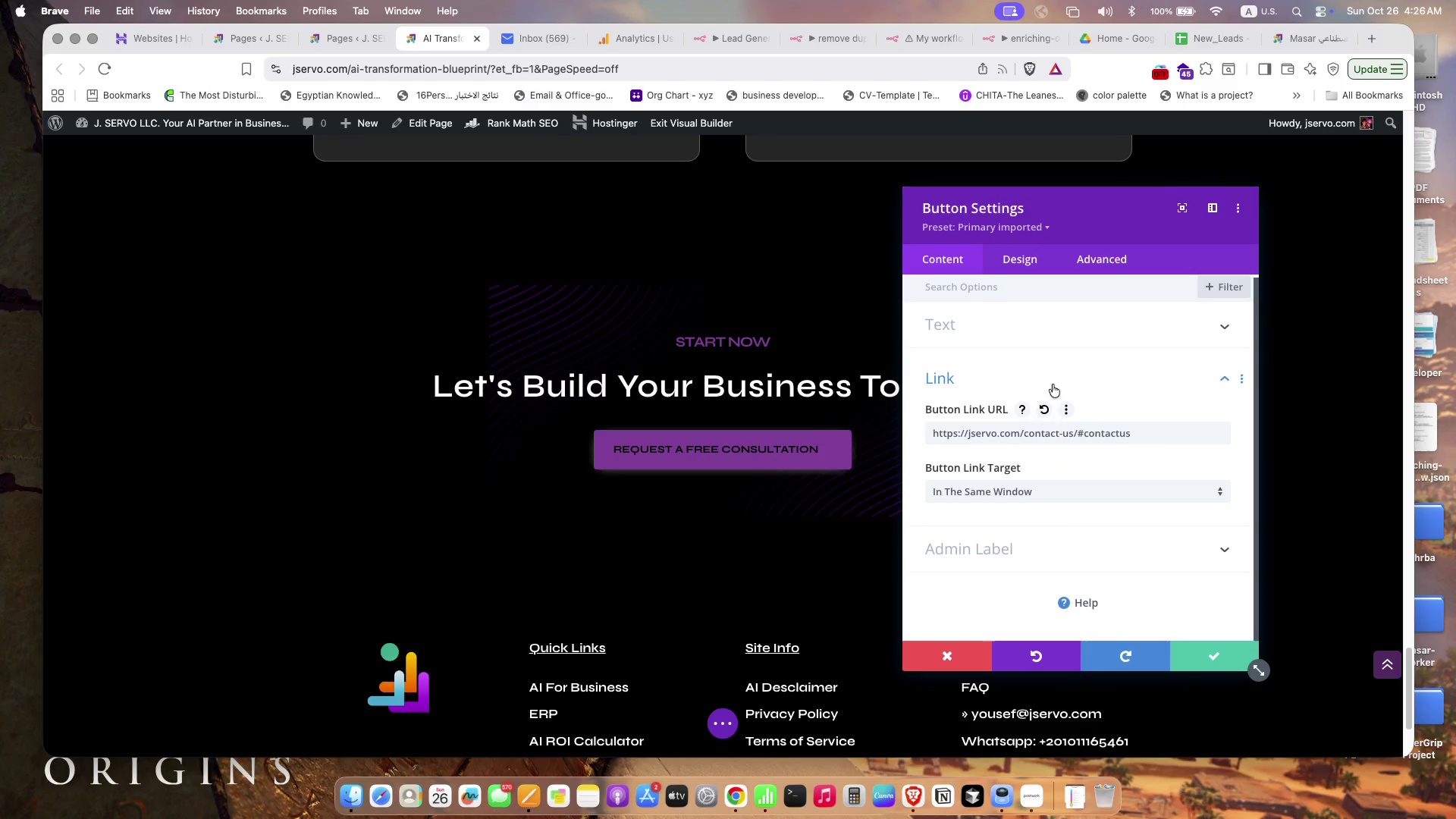 
left_click([1021, 259])
 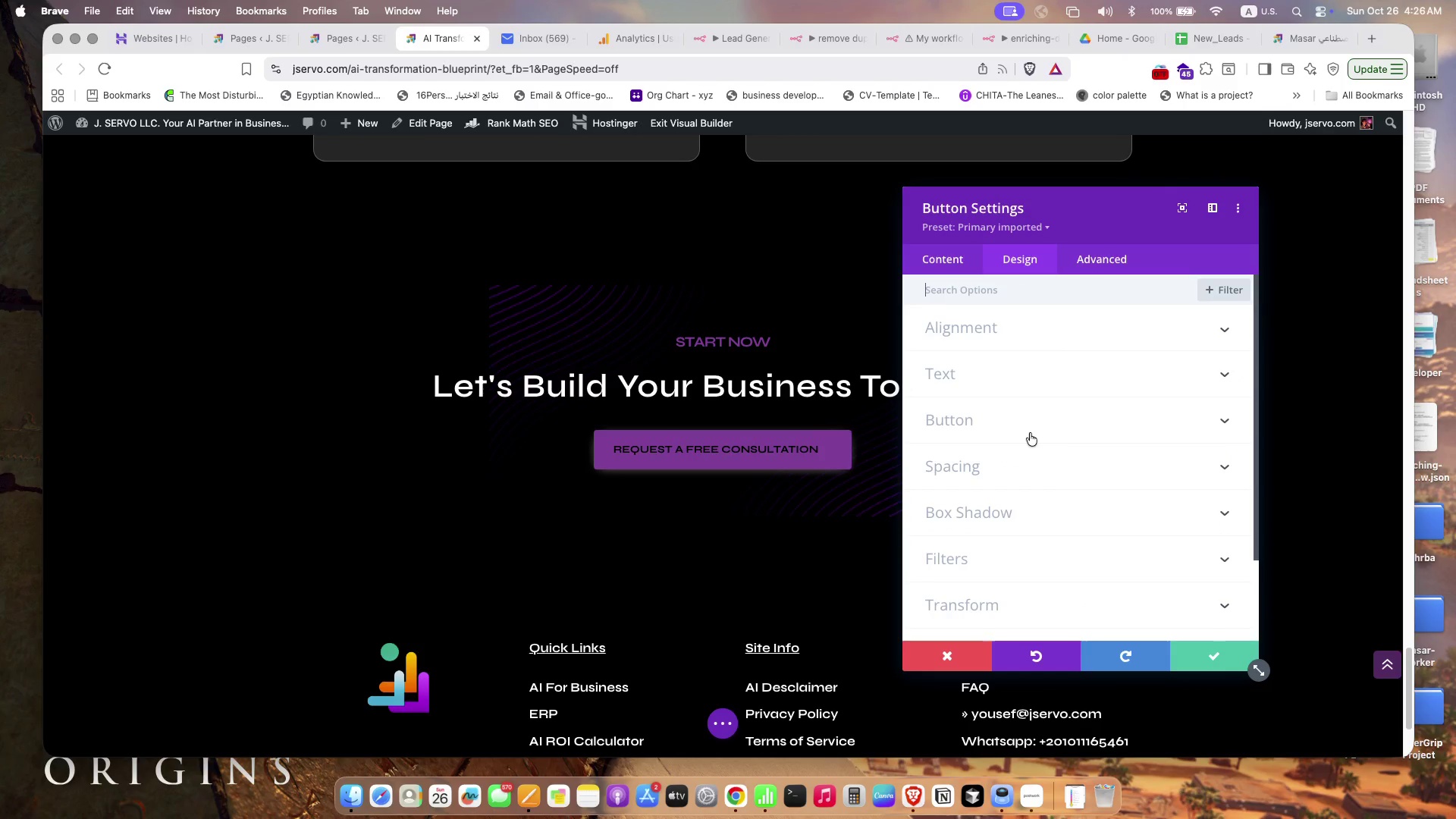 
left_click([1026, 416])
 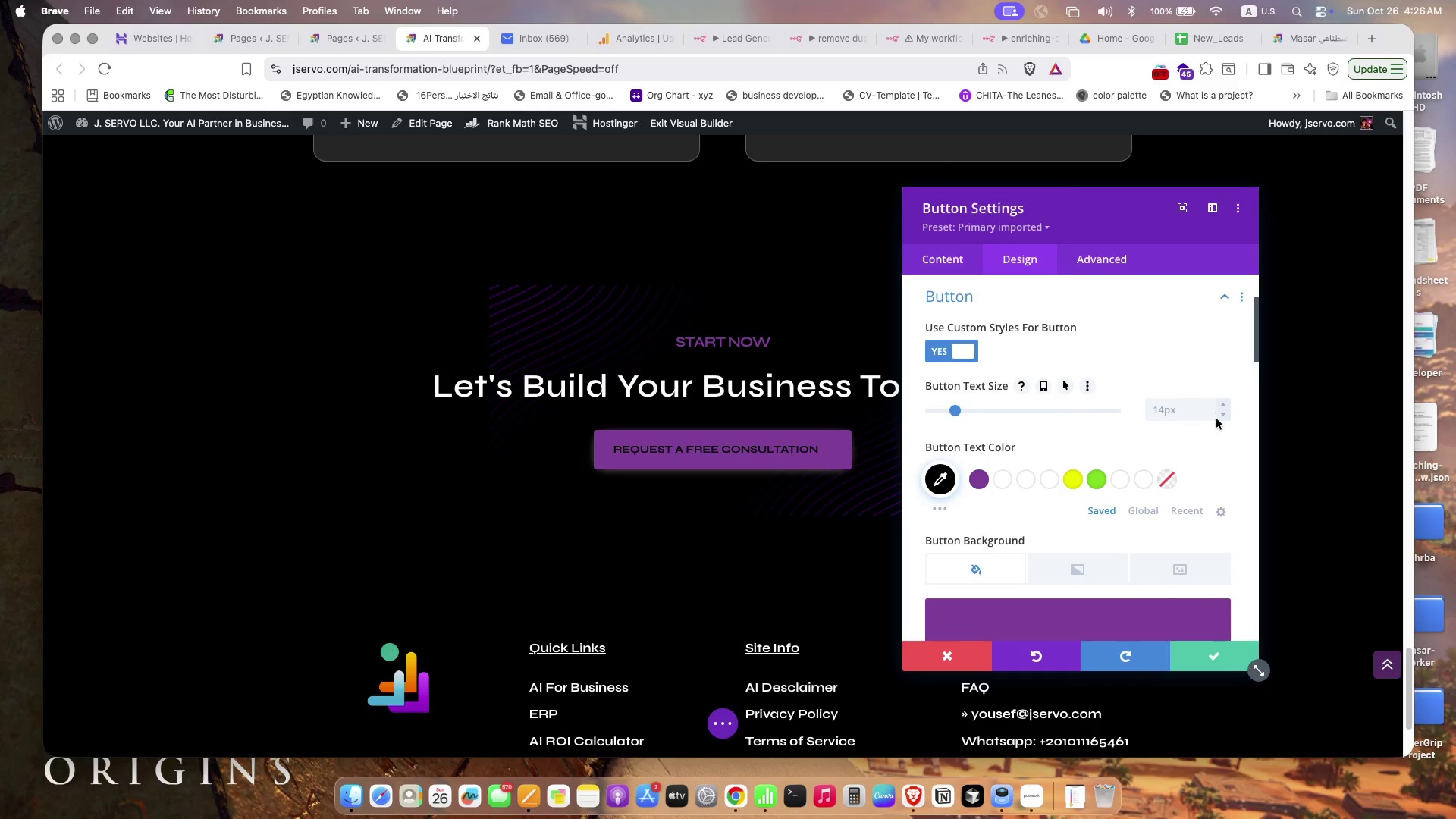 
scroll: coordinate [1203, 425], scroll_direction: down, amount: 12.0
 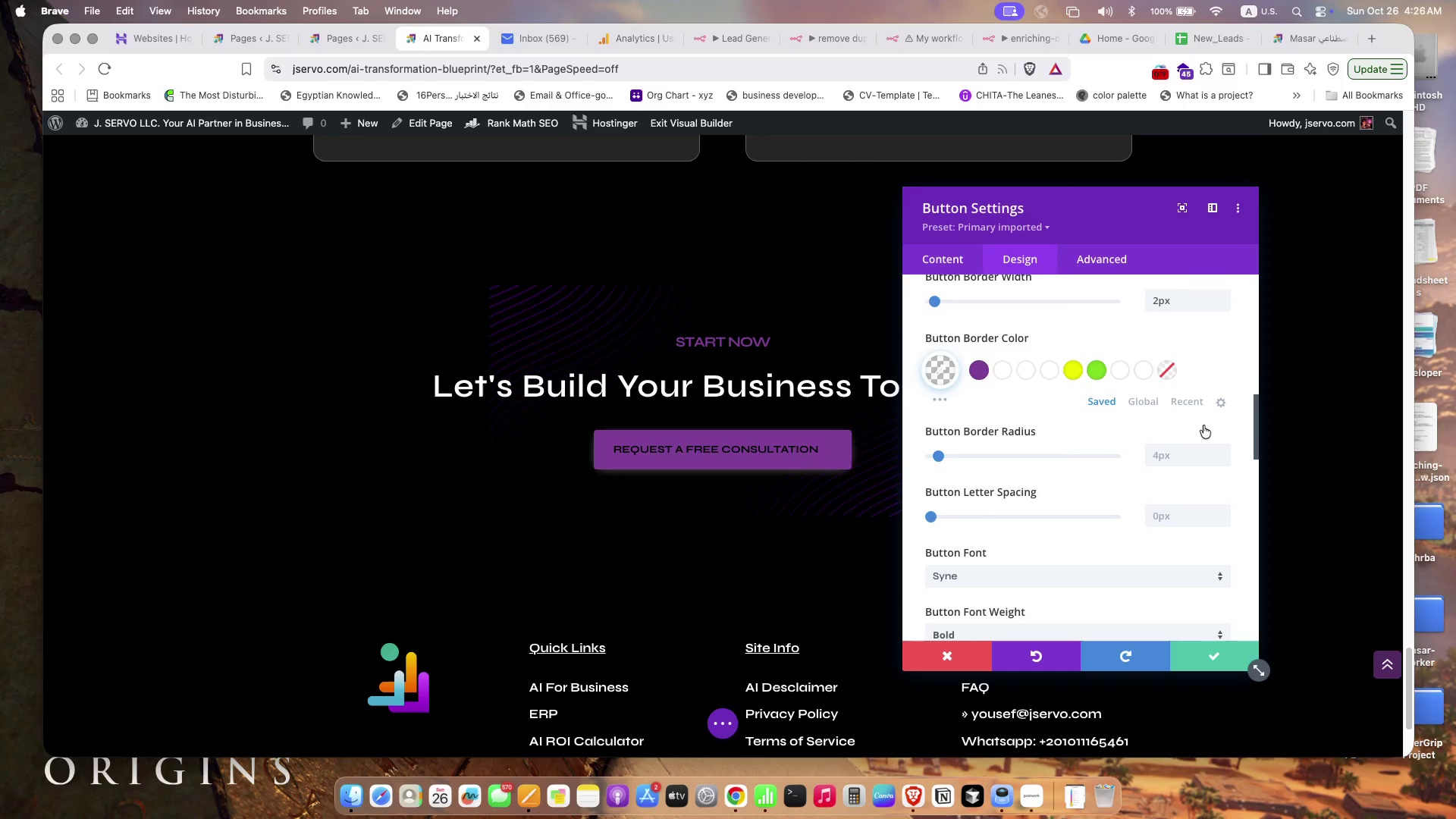 
scroll: coordinate [1203, 425], scroll_direction: up, amount: 4.0
 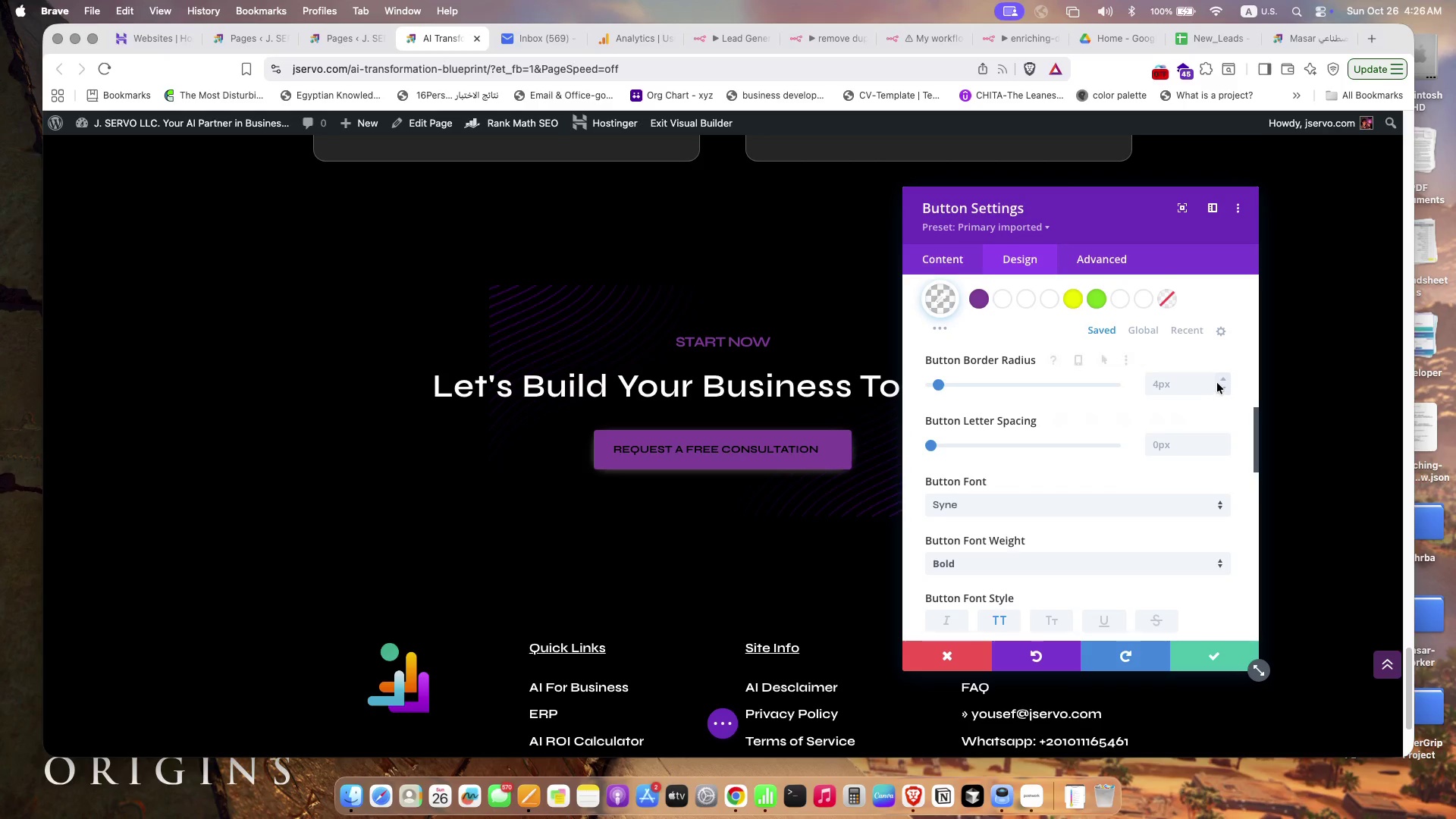 
left_click([1228, 375])
 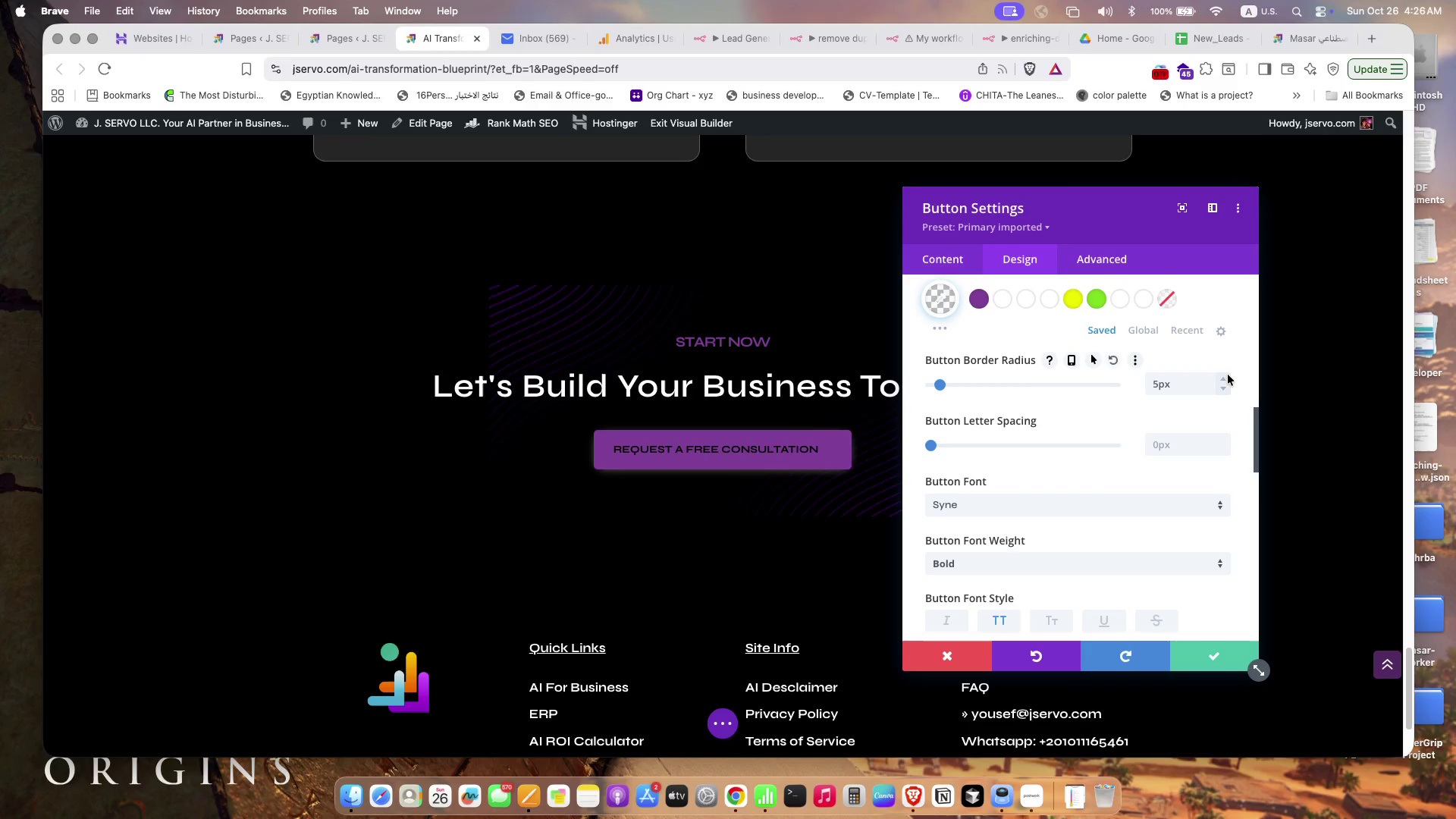 
left_click([1228, 375])
 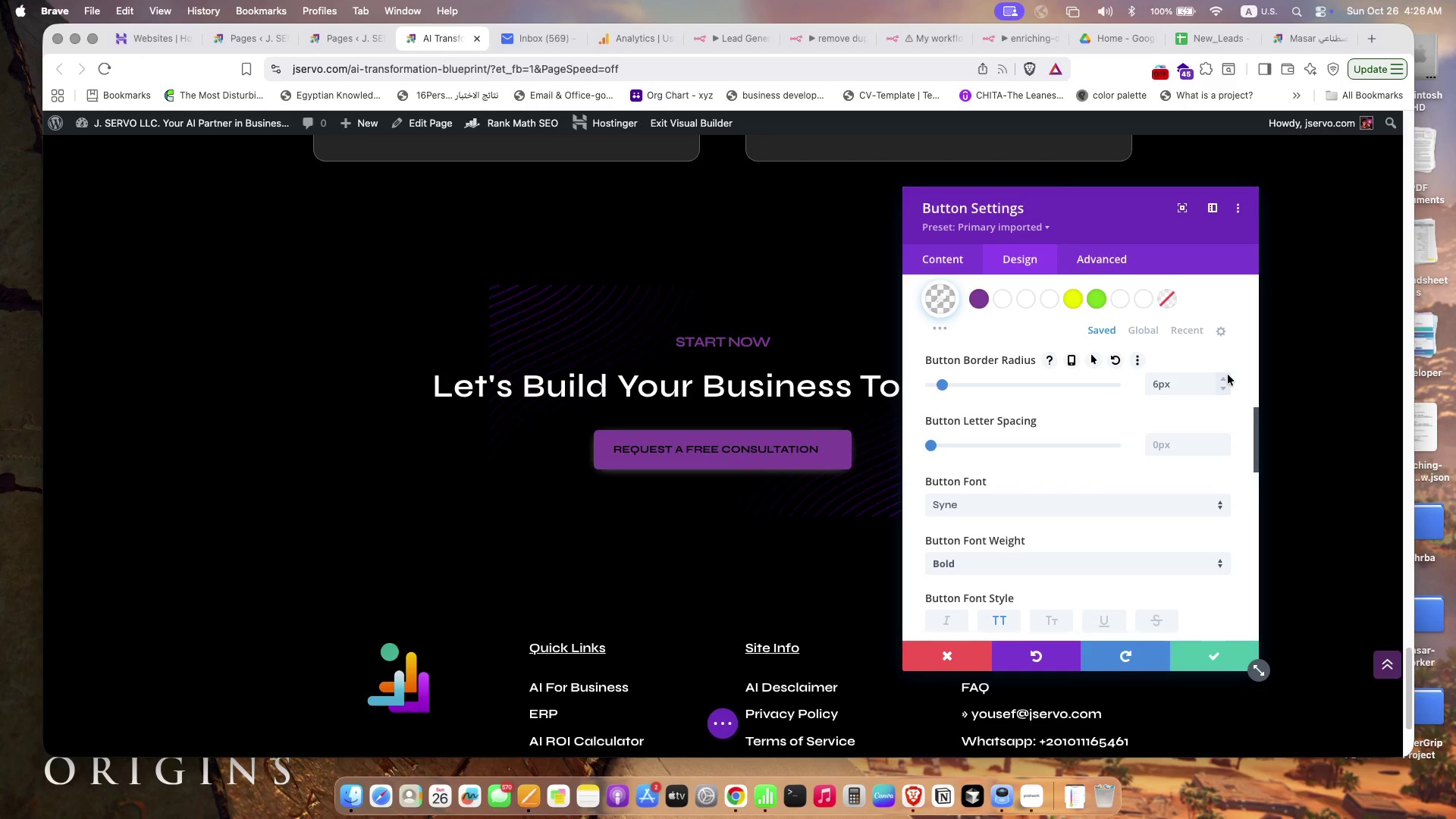 
left_click([1228, 375])
 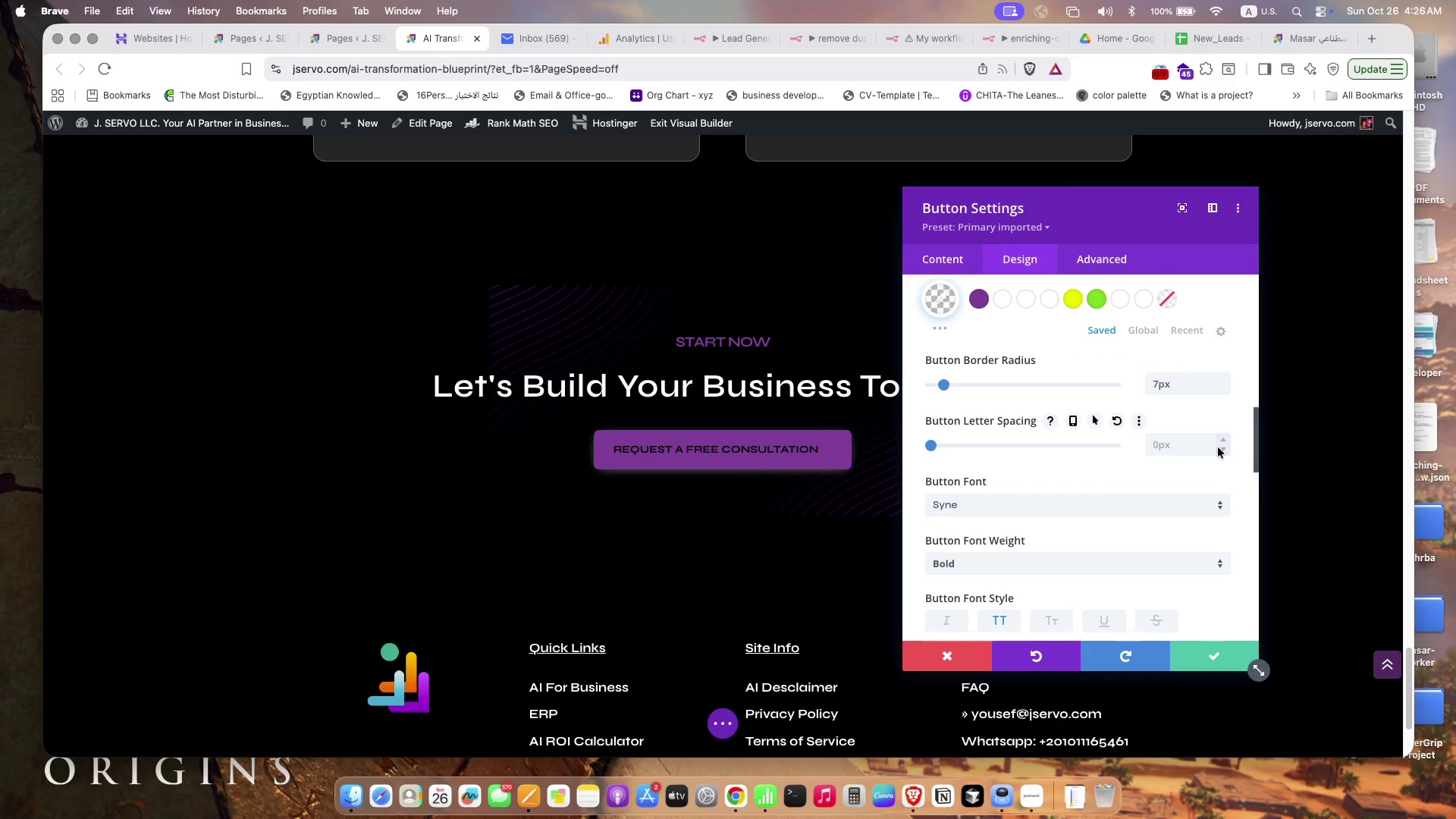 
scroll: coordinate [1165, 487], scroll_direction: down, amount: 32.0
 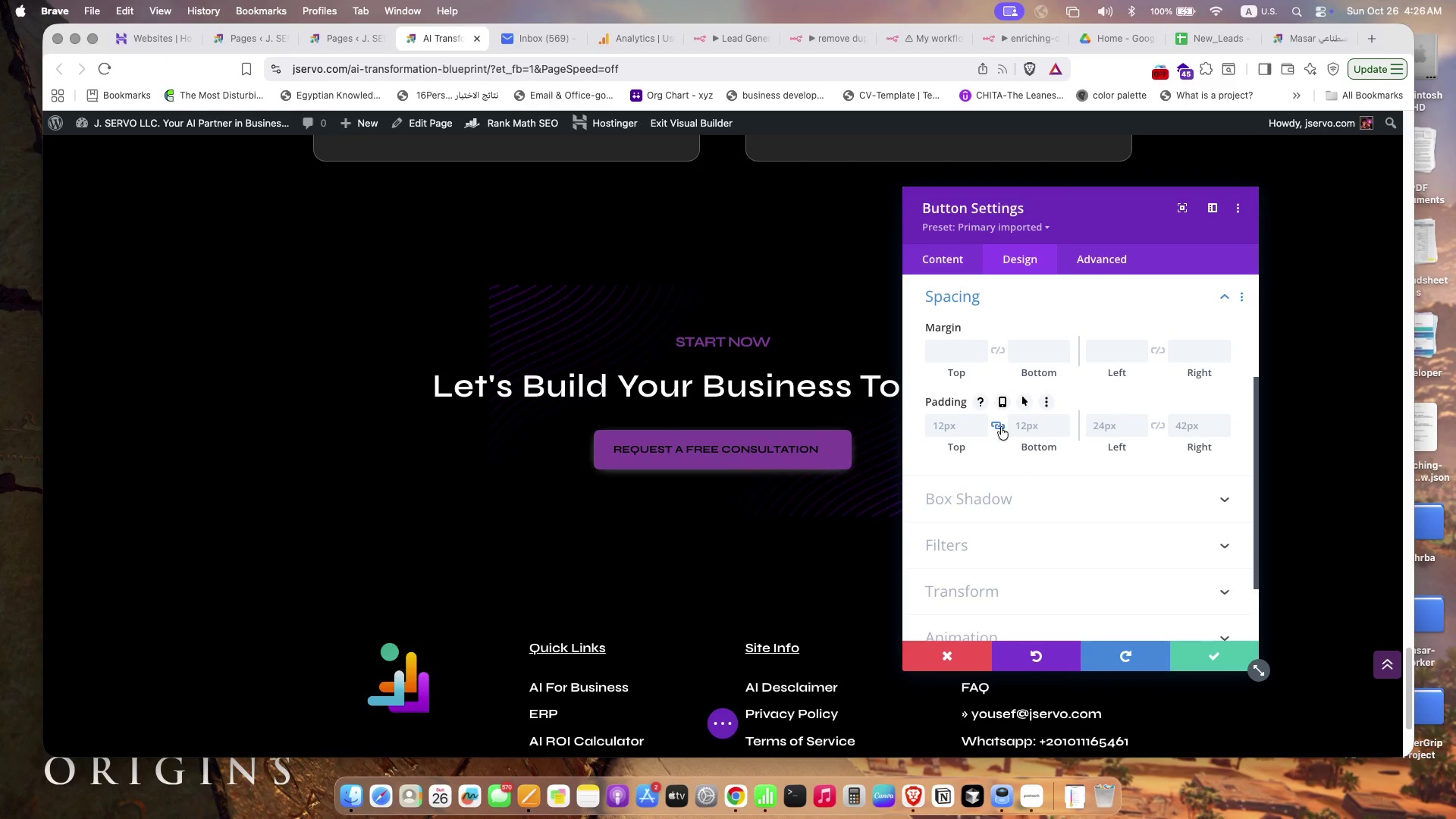 
wait(7.91)
 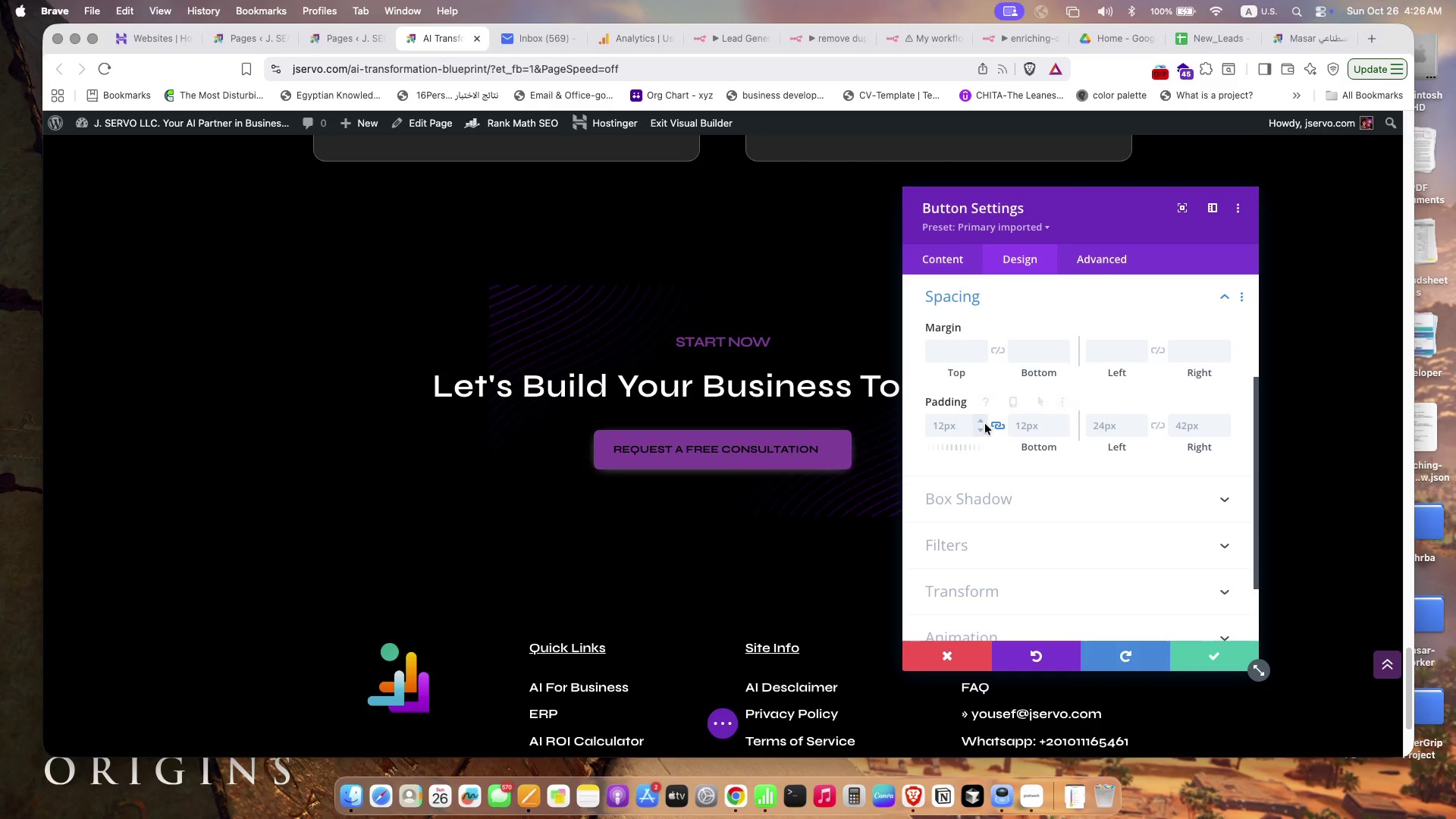 
left_click([1141, 428])
 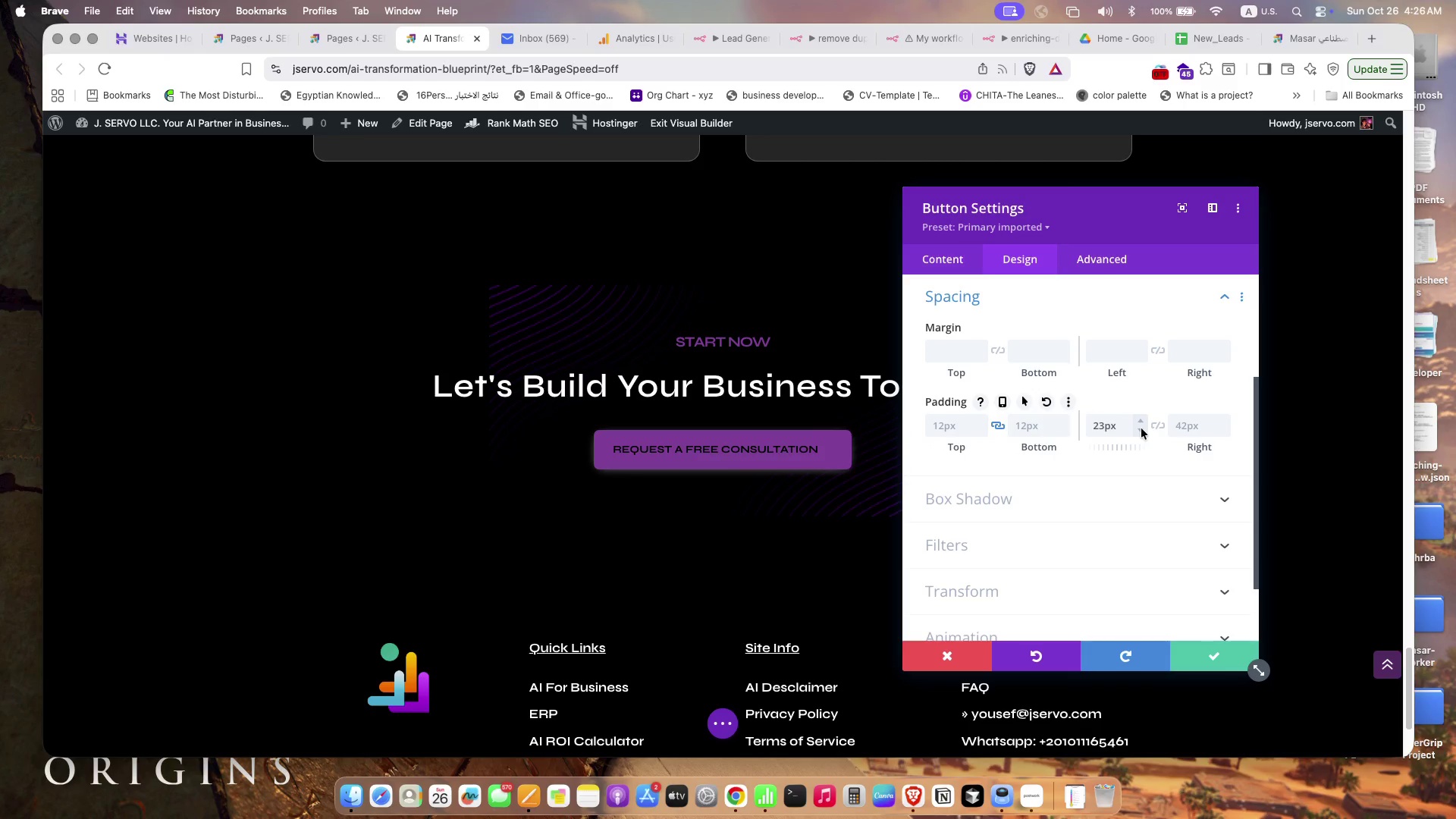 
double_click([1141, 428])
 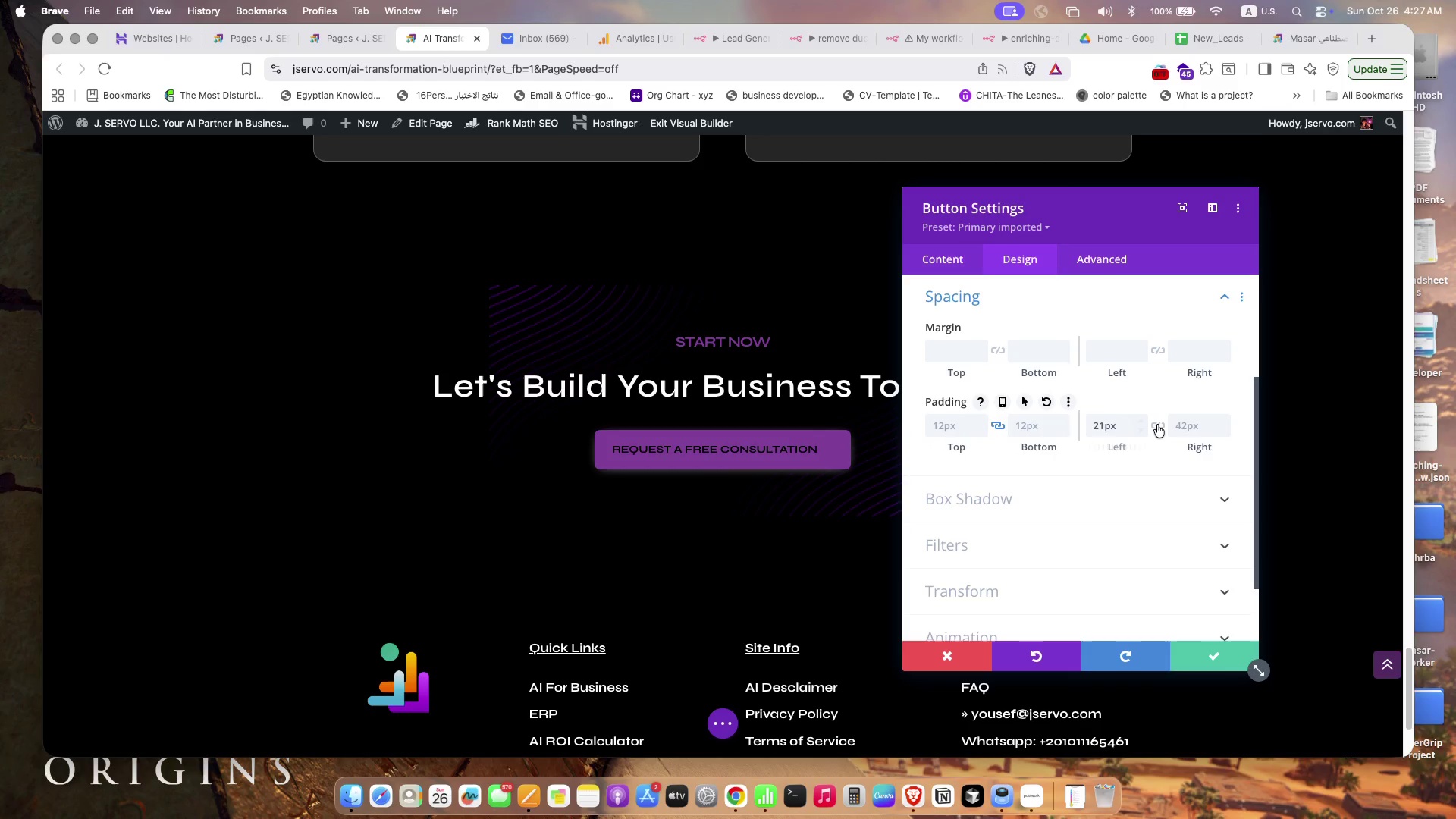 
left_click([1159, 424])
 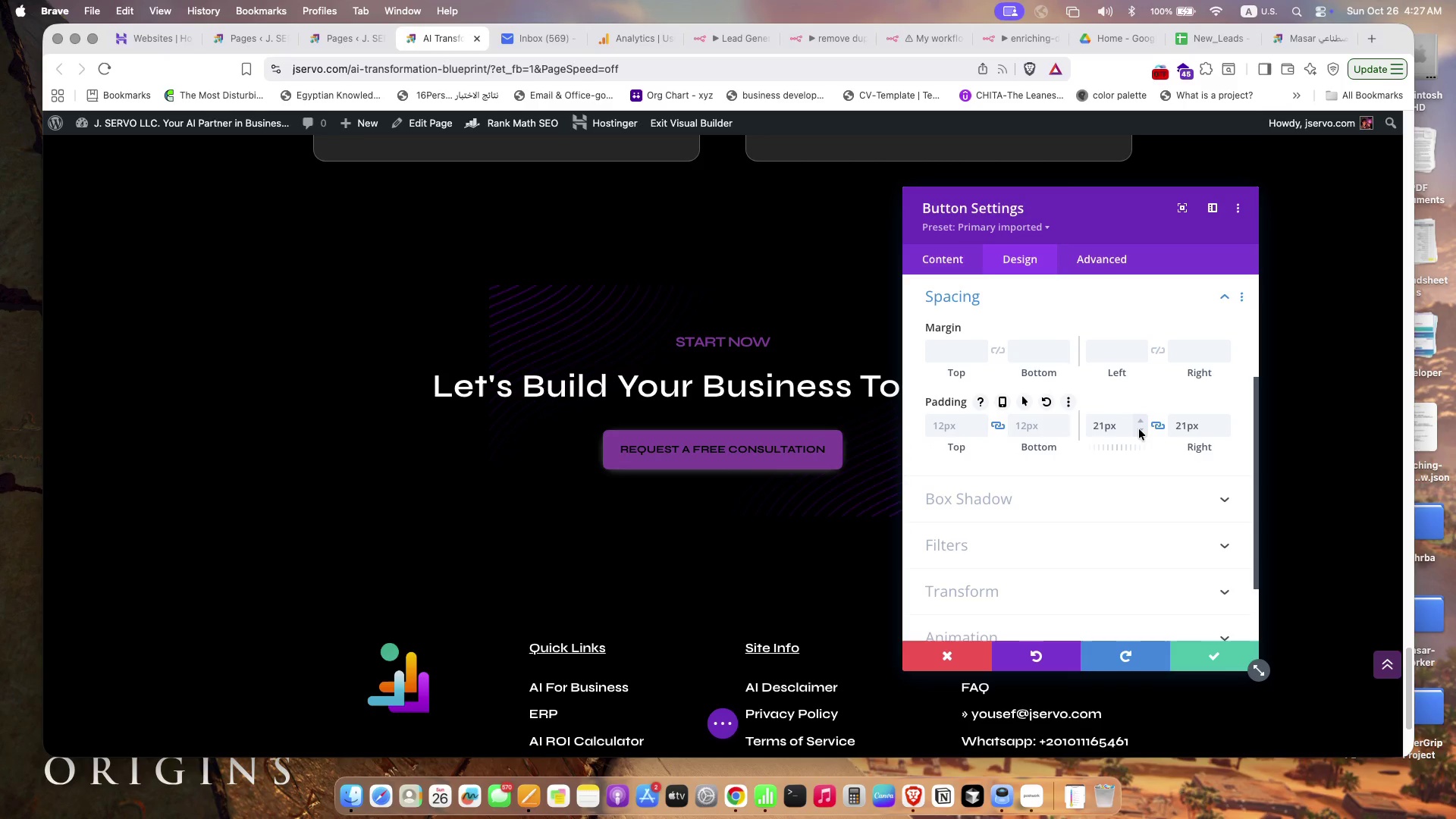 
left_click([1139, 429])
 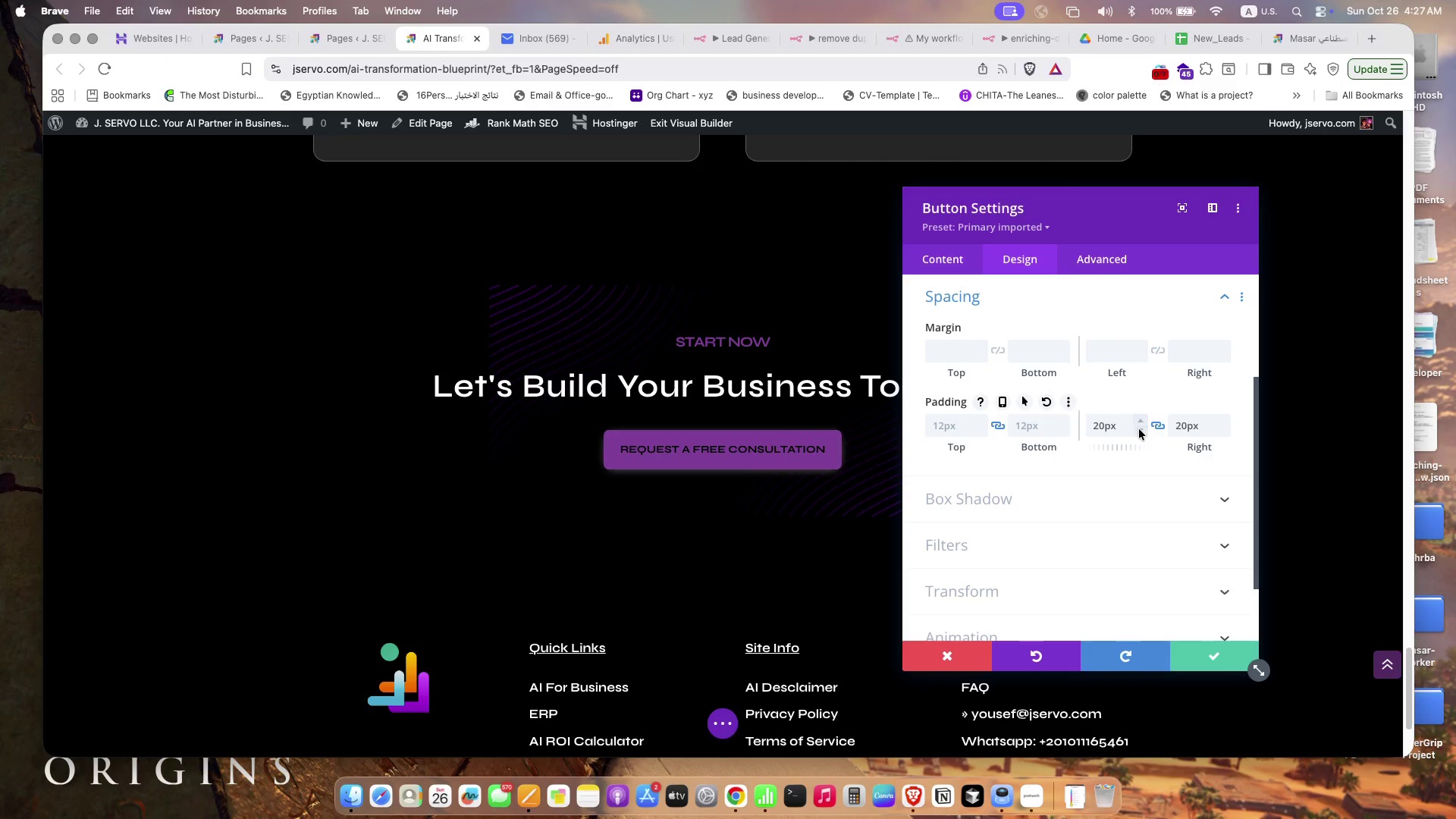 
left_click([1139, 429])
 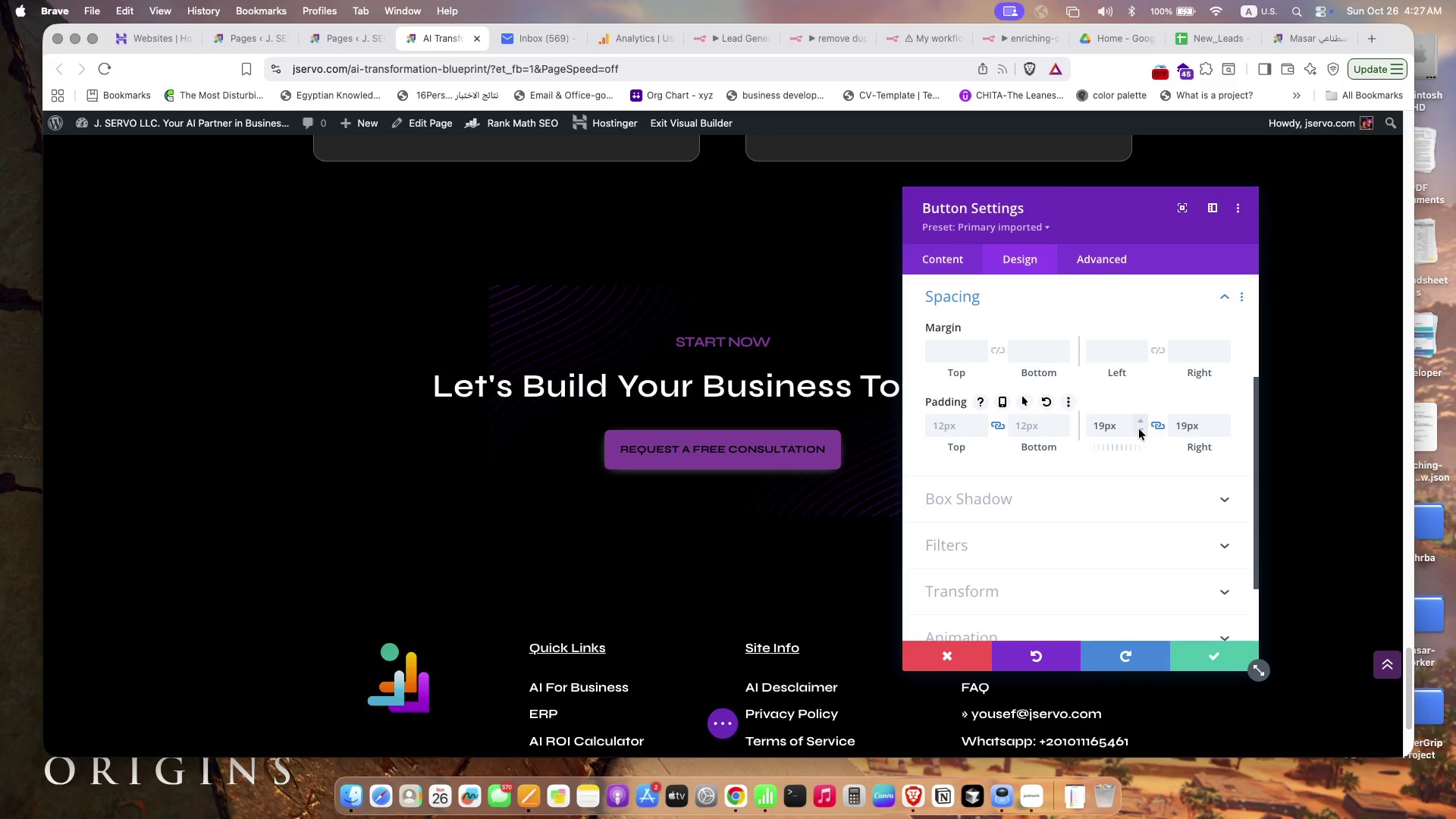 
left_click([1139, 429])
 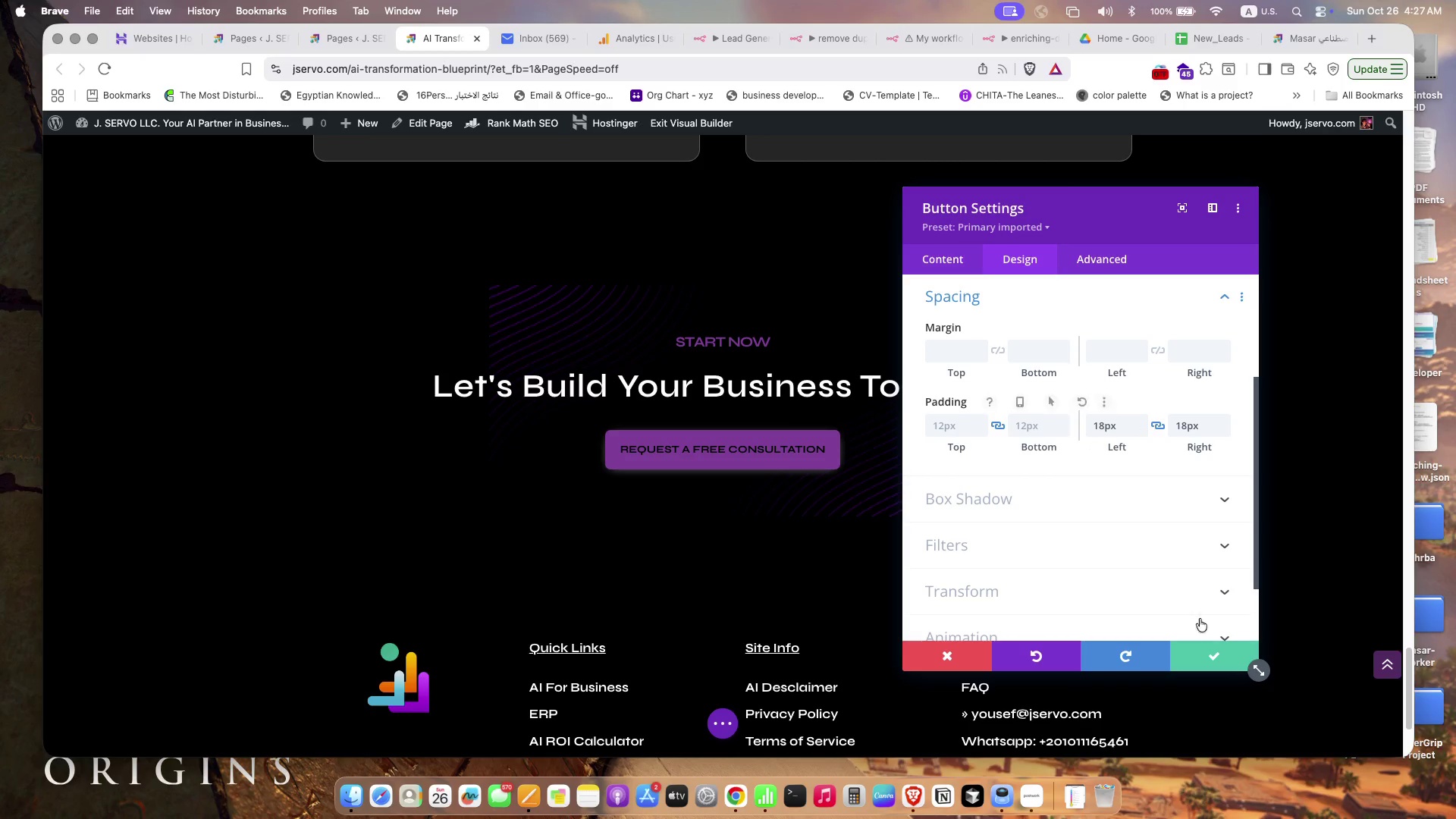 
left_click([1216, 646])
 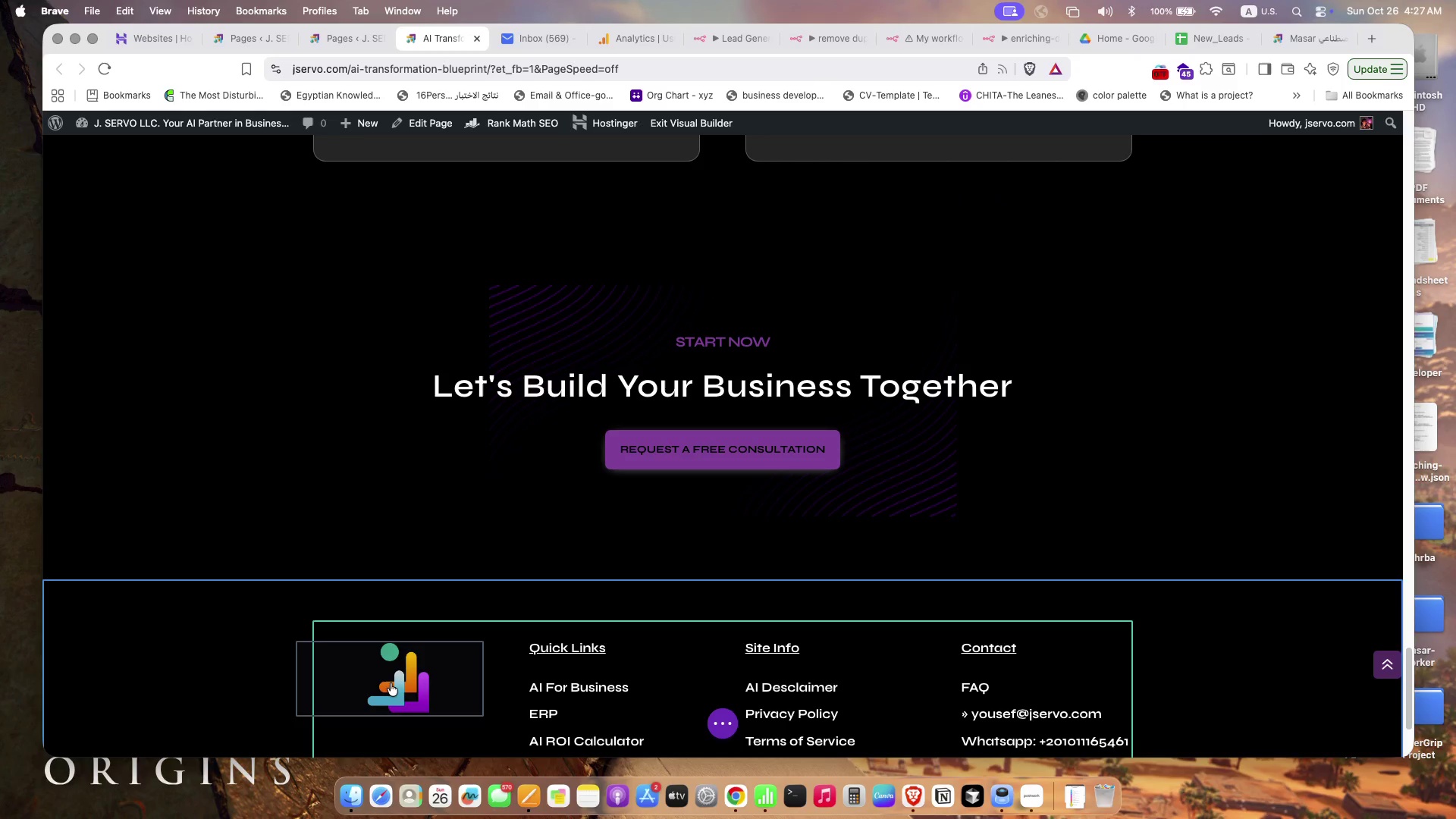 
double_click([391, 683])
 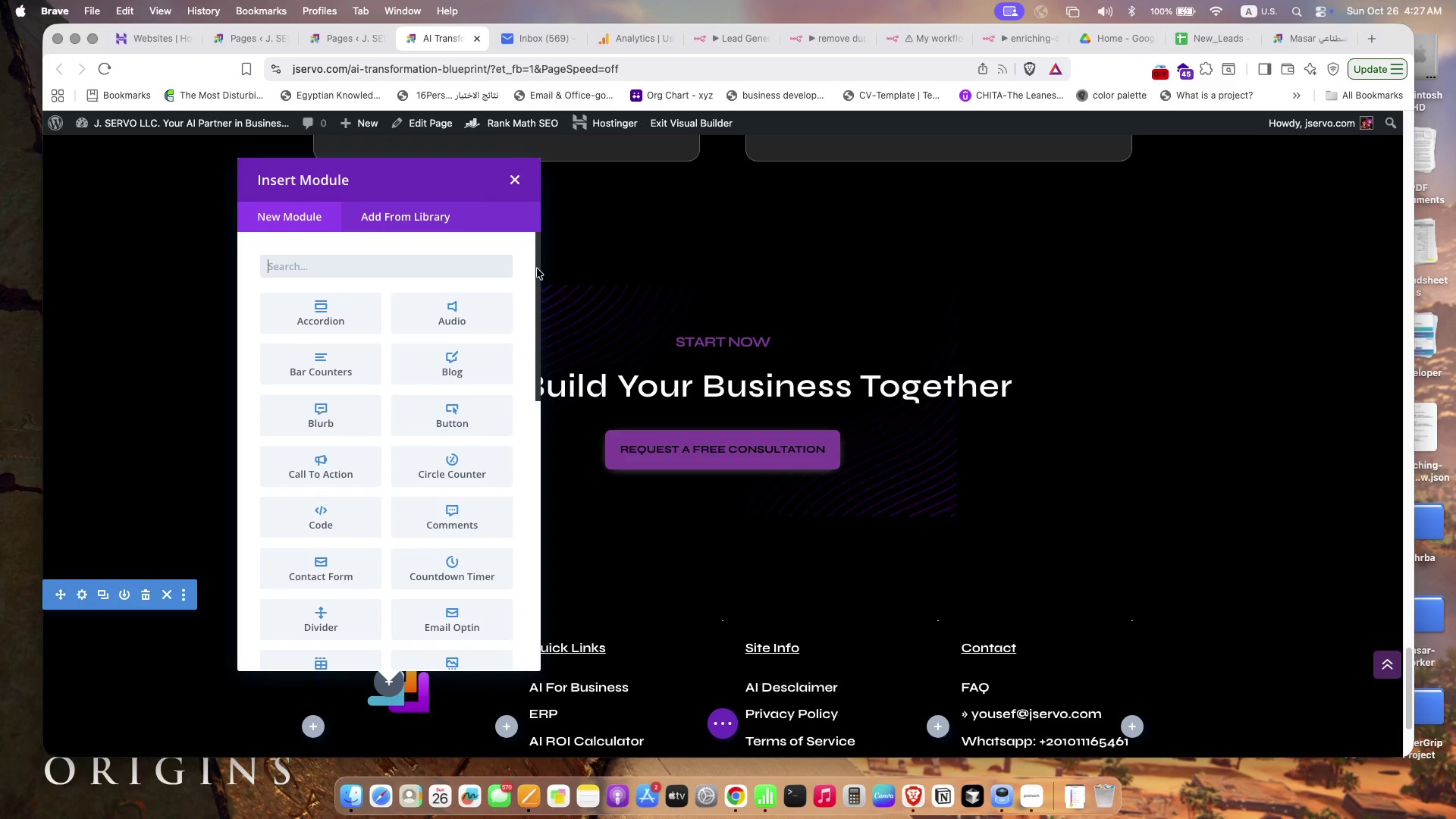 
left_click([516, 180])
 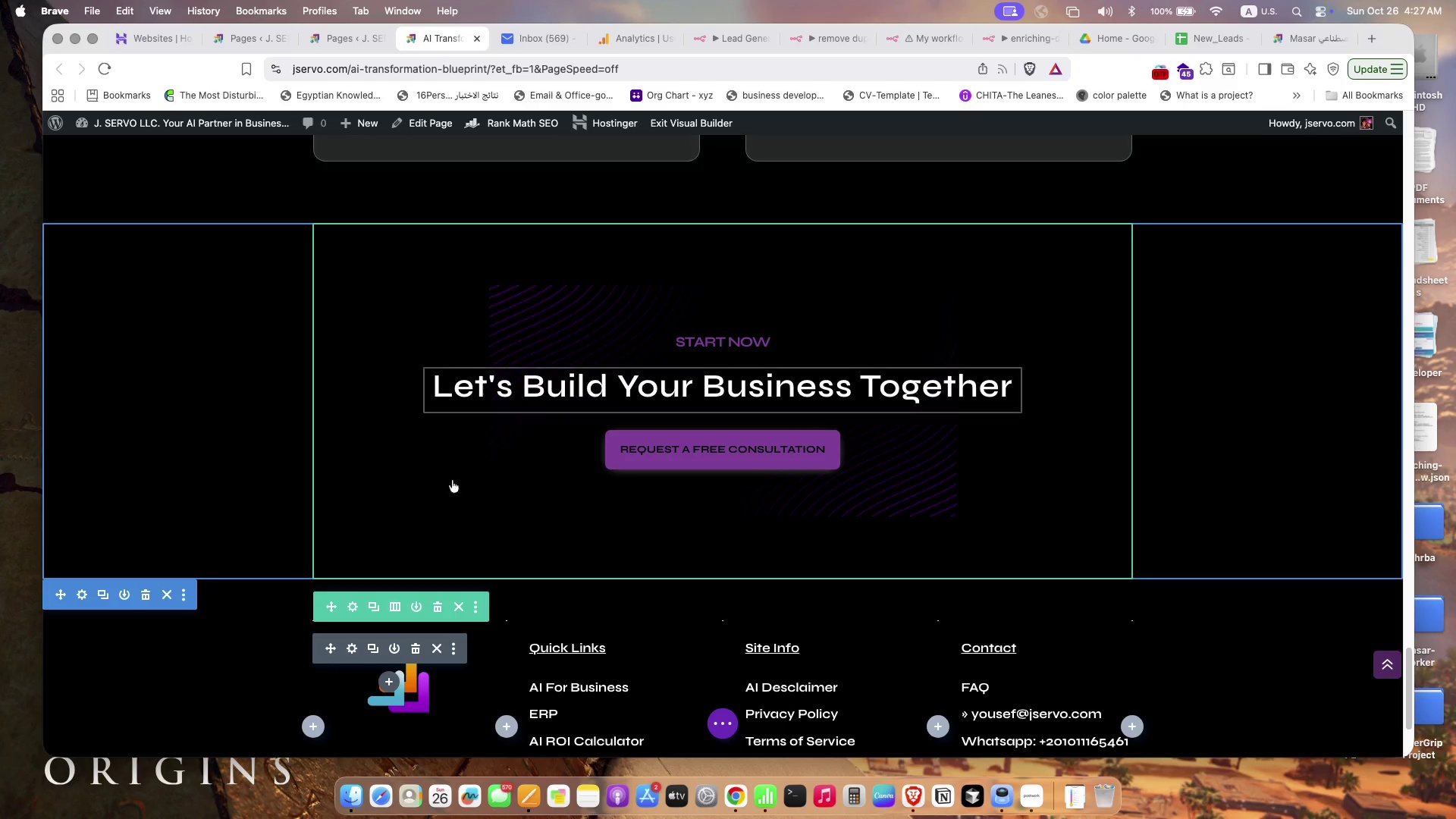 
scroll: coordinate [430, 506], scroll_direction: down, amount: 3.0
 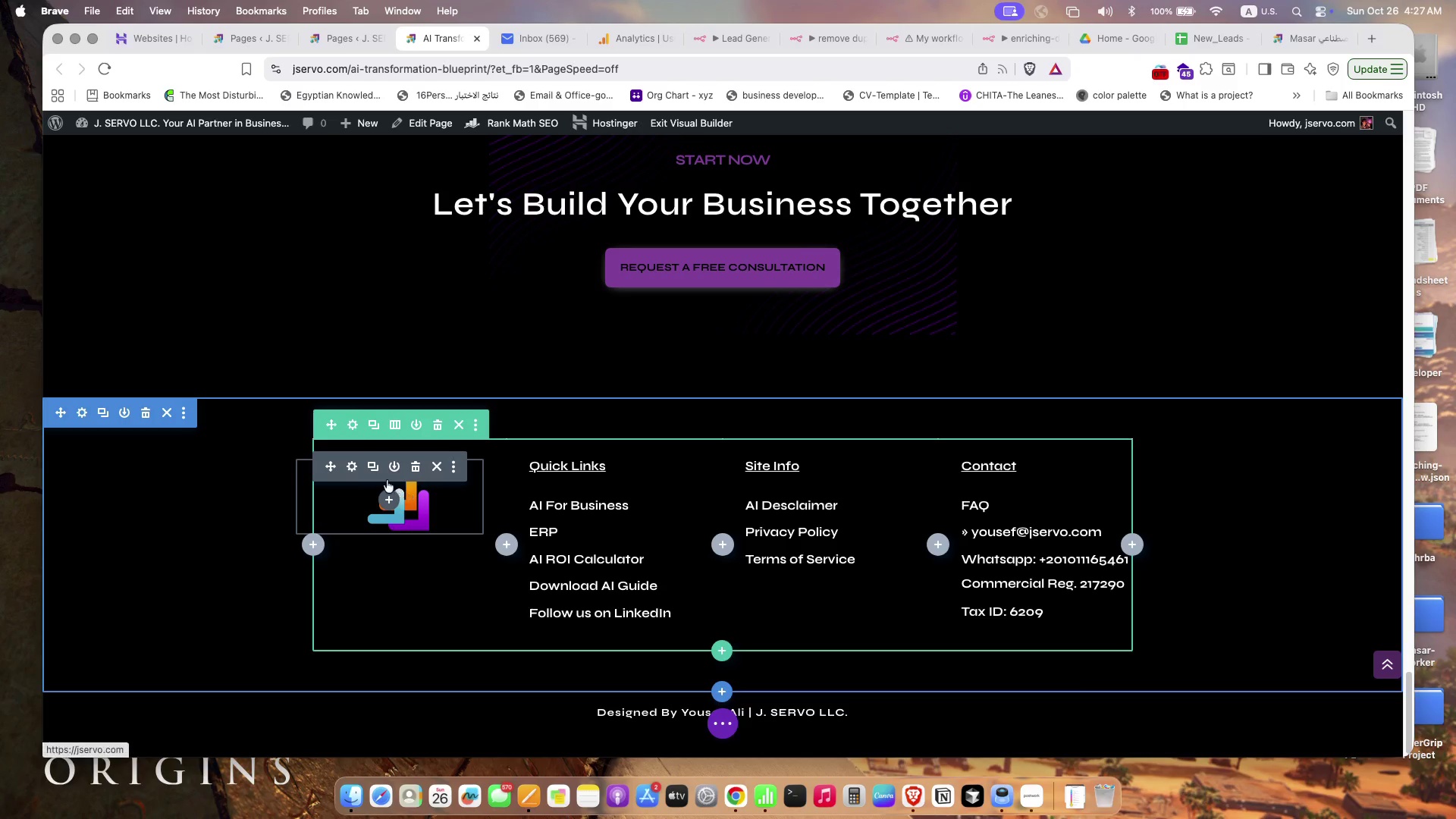 
left_click([355, 465])
 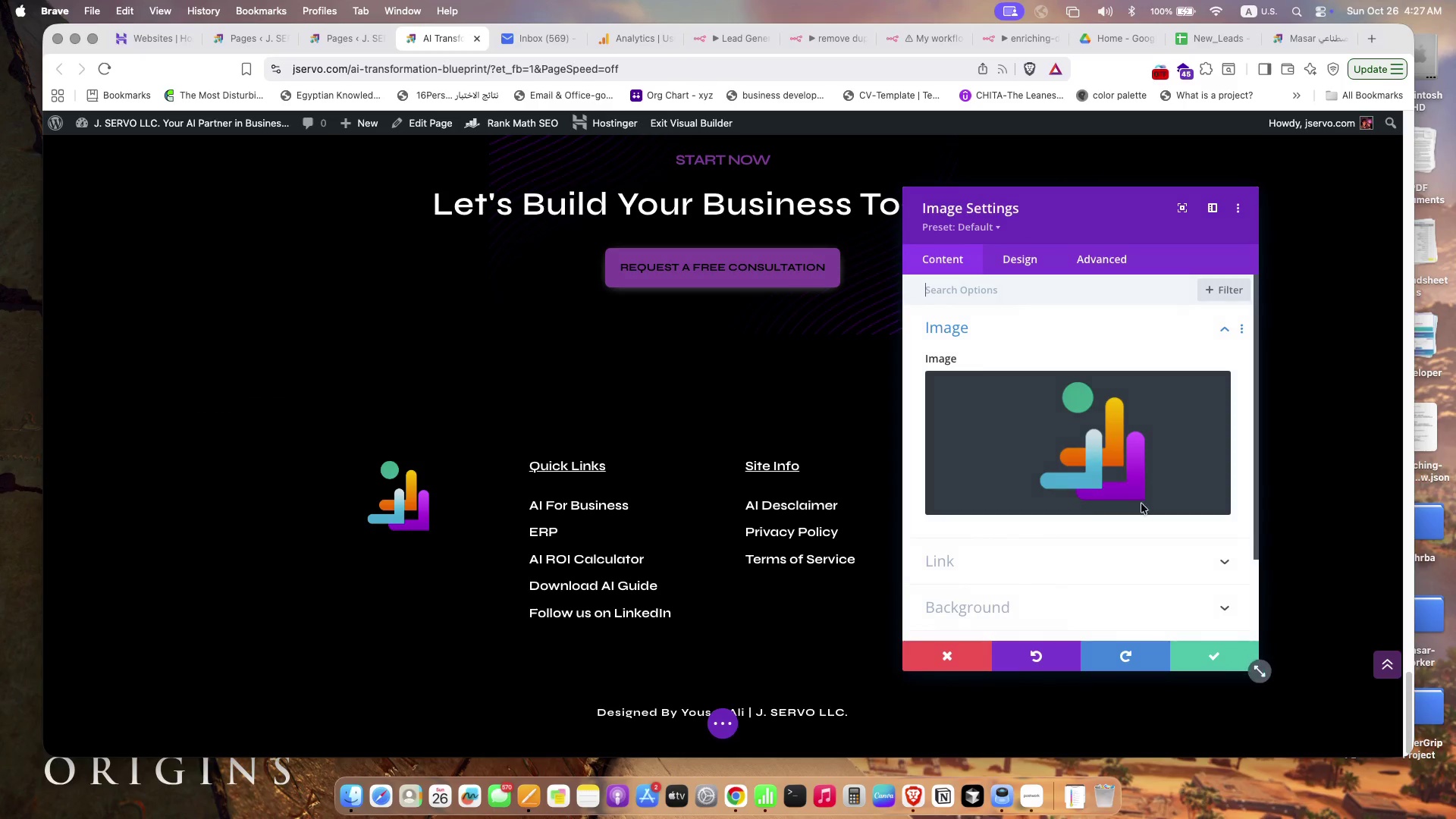 
left_click([1125, 433])
 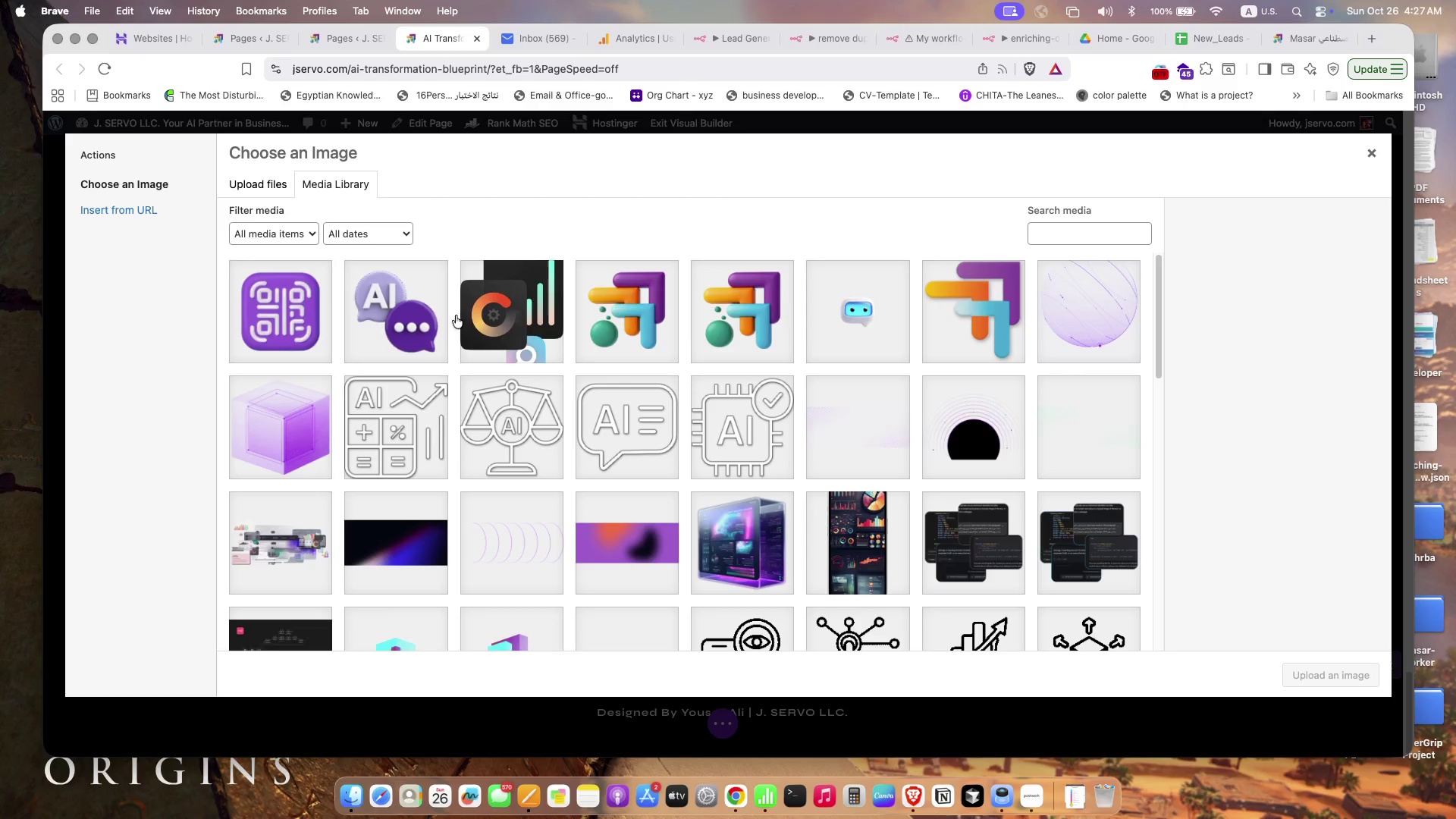 
left_click([723, 307])
 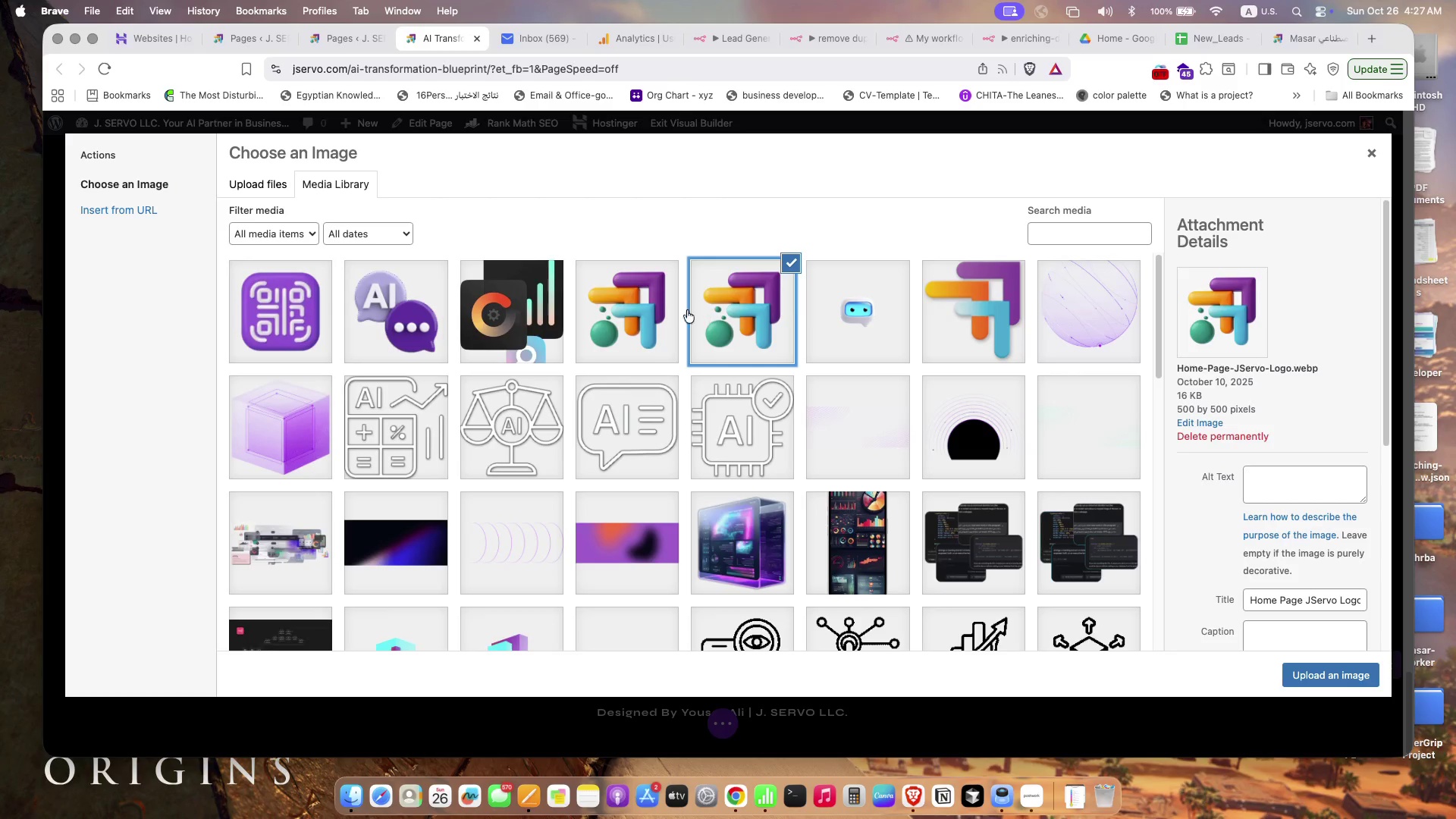 
left_click([657, 307])
 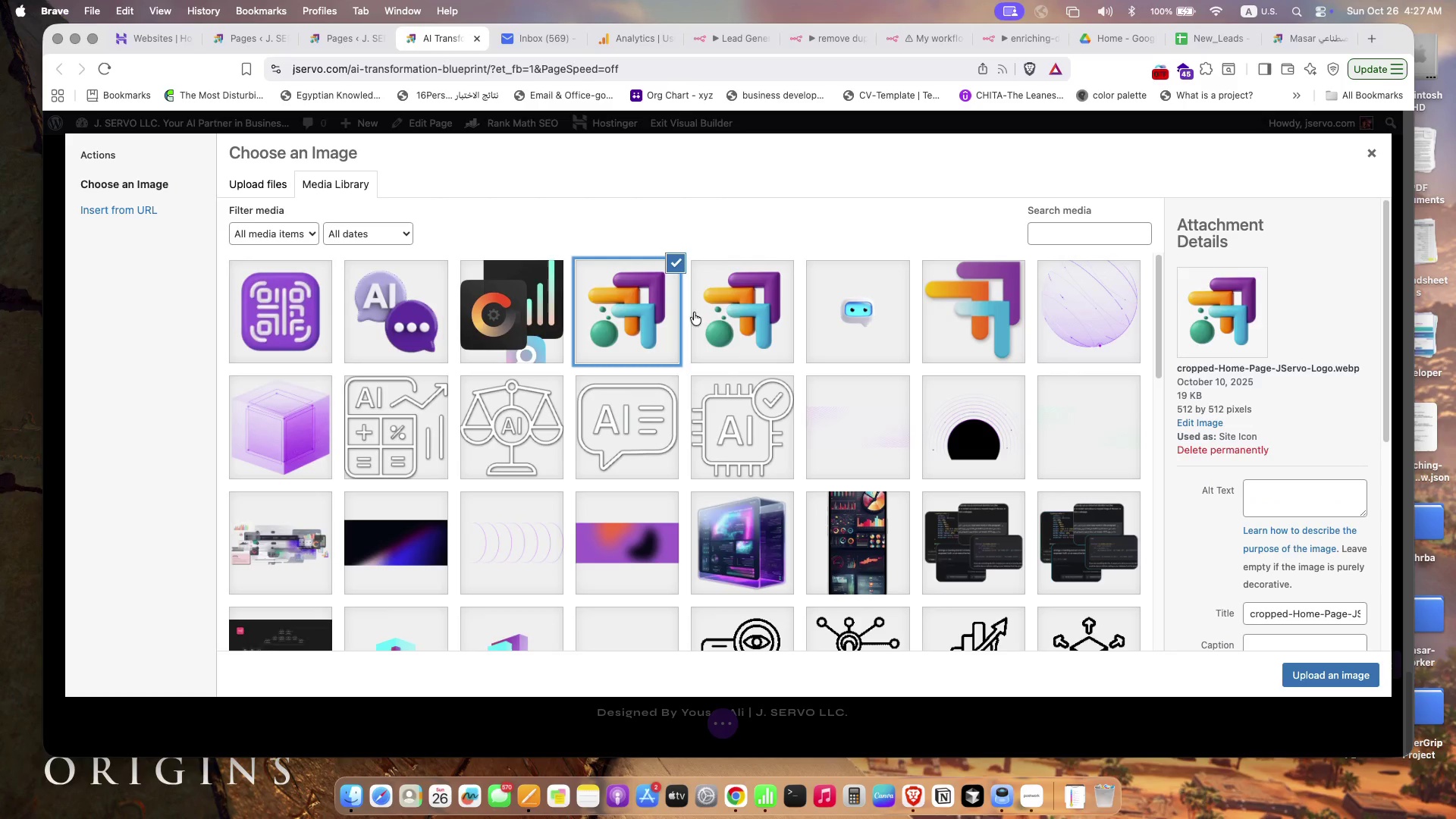 
left_click([742, 332])
 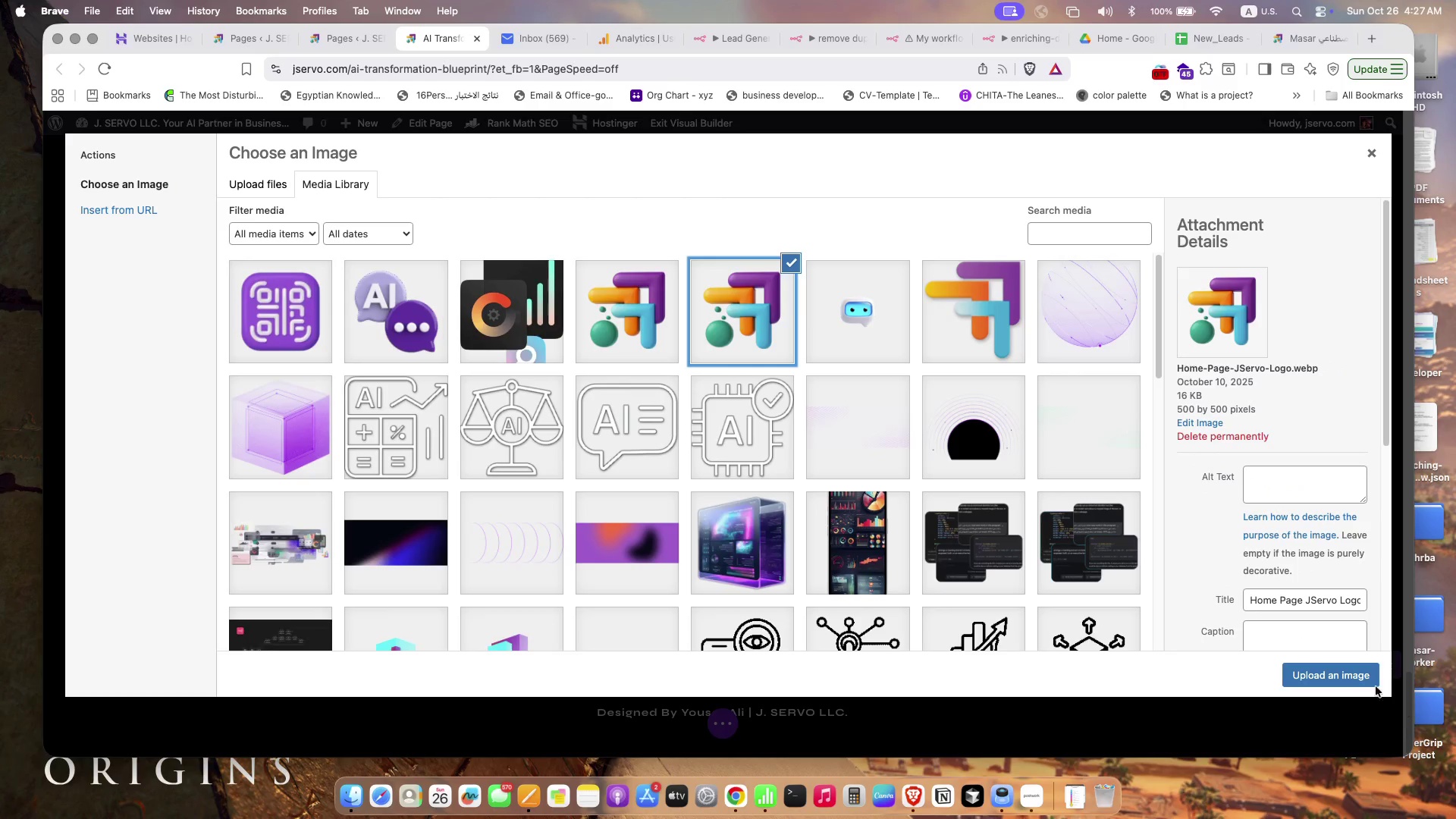 
left_click([1355, 668])
 